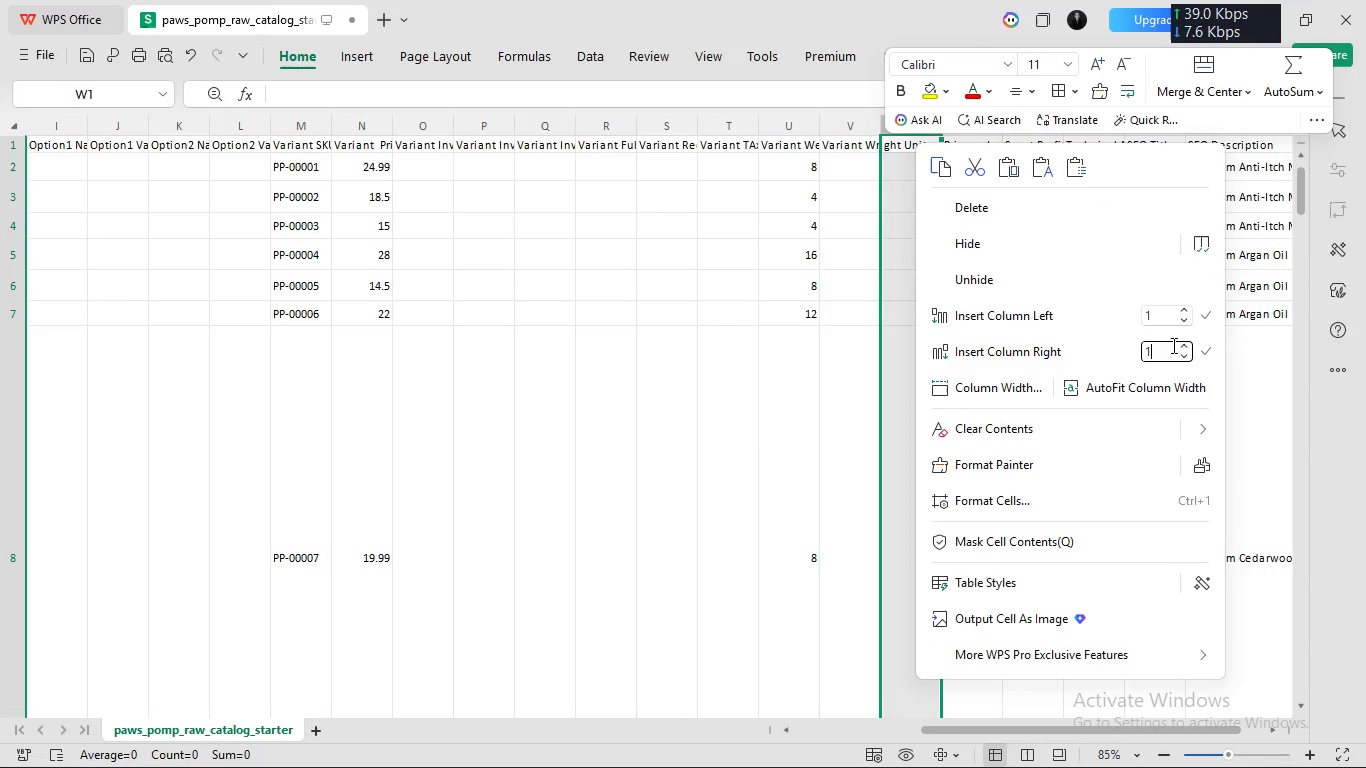 
left_click([1179, 347])
 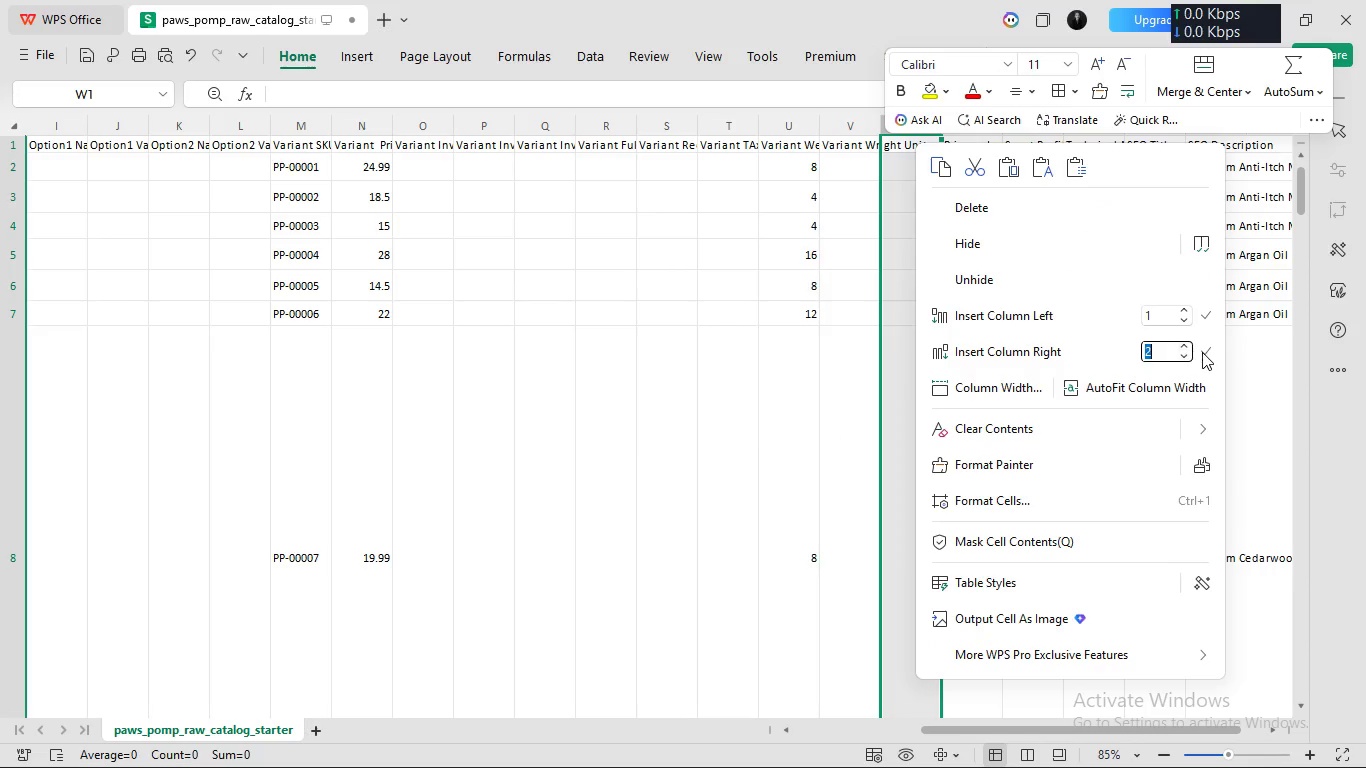 
left_click([1202, 352])
 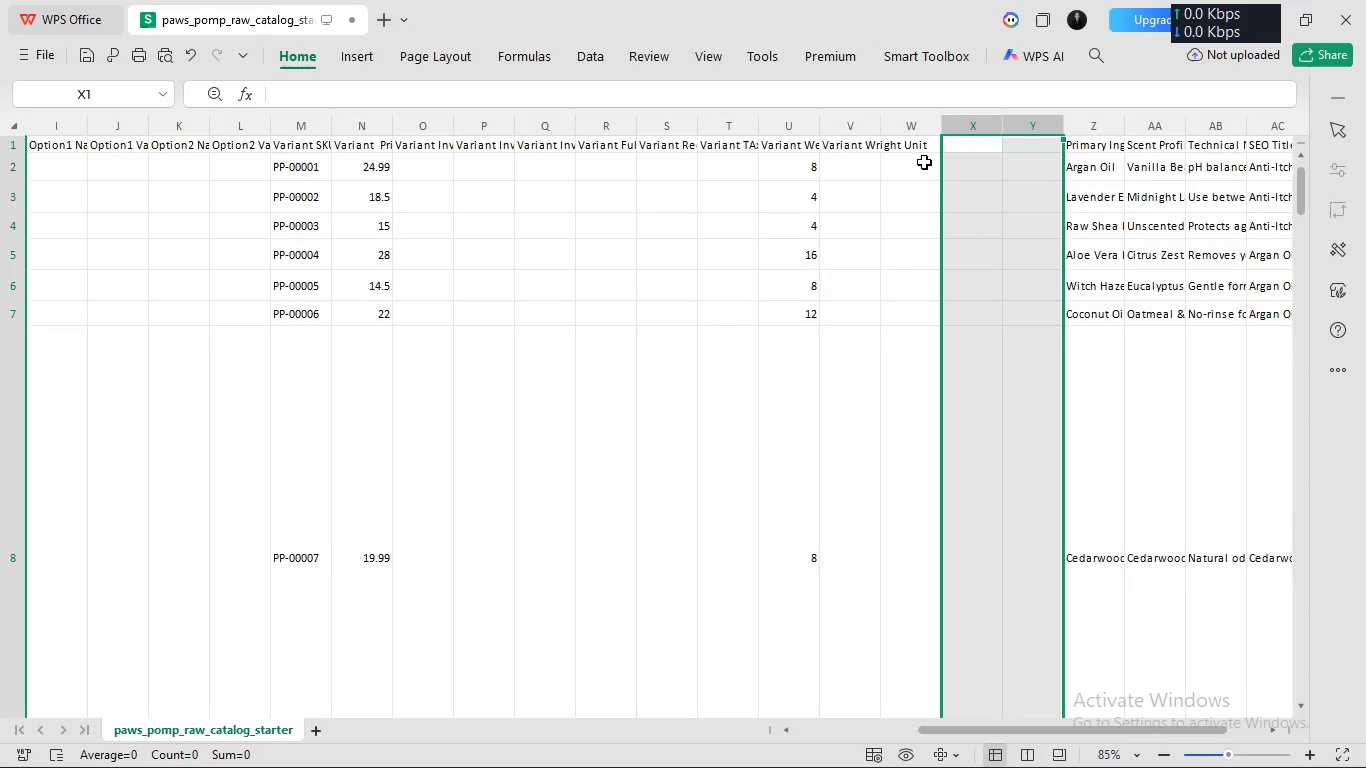 
left_click([918, 147])
 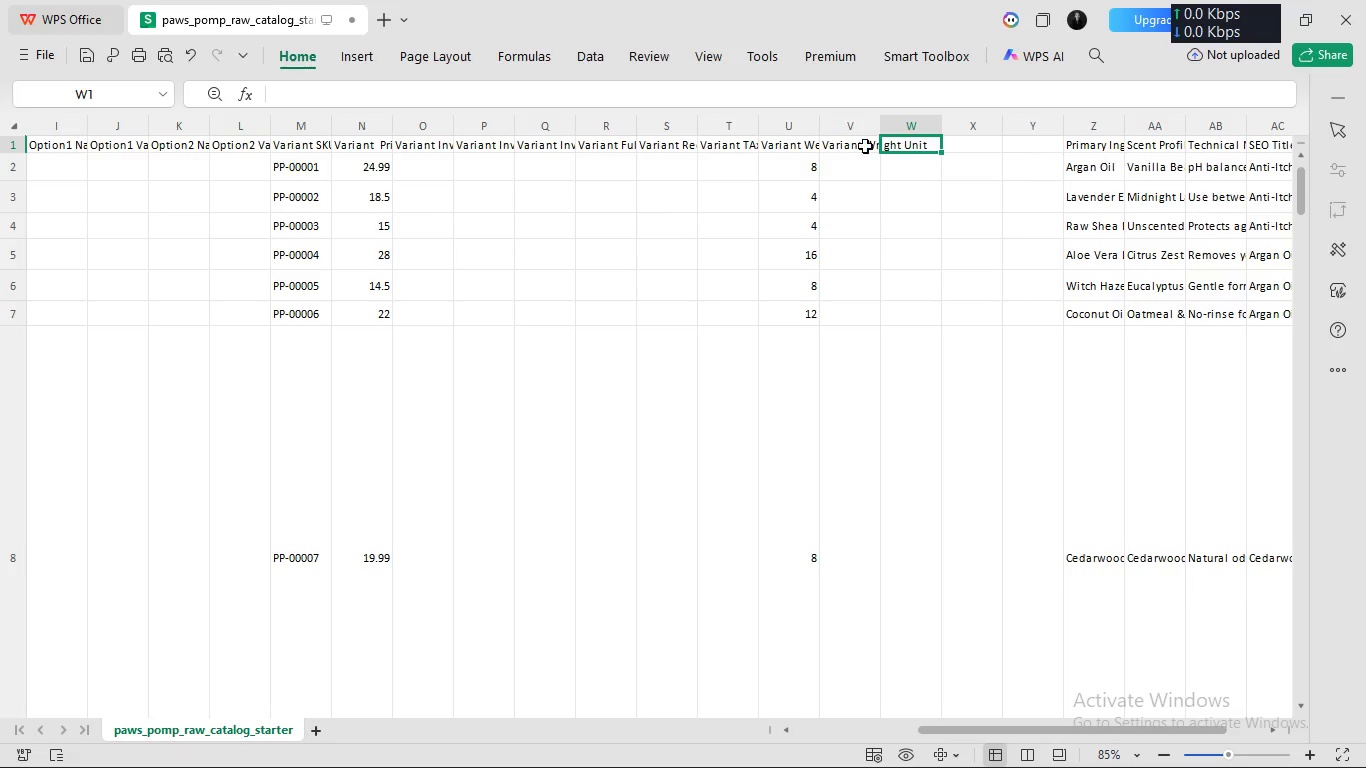 
double_click([867, 145])
 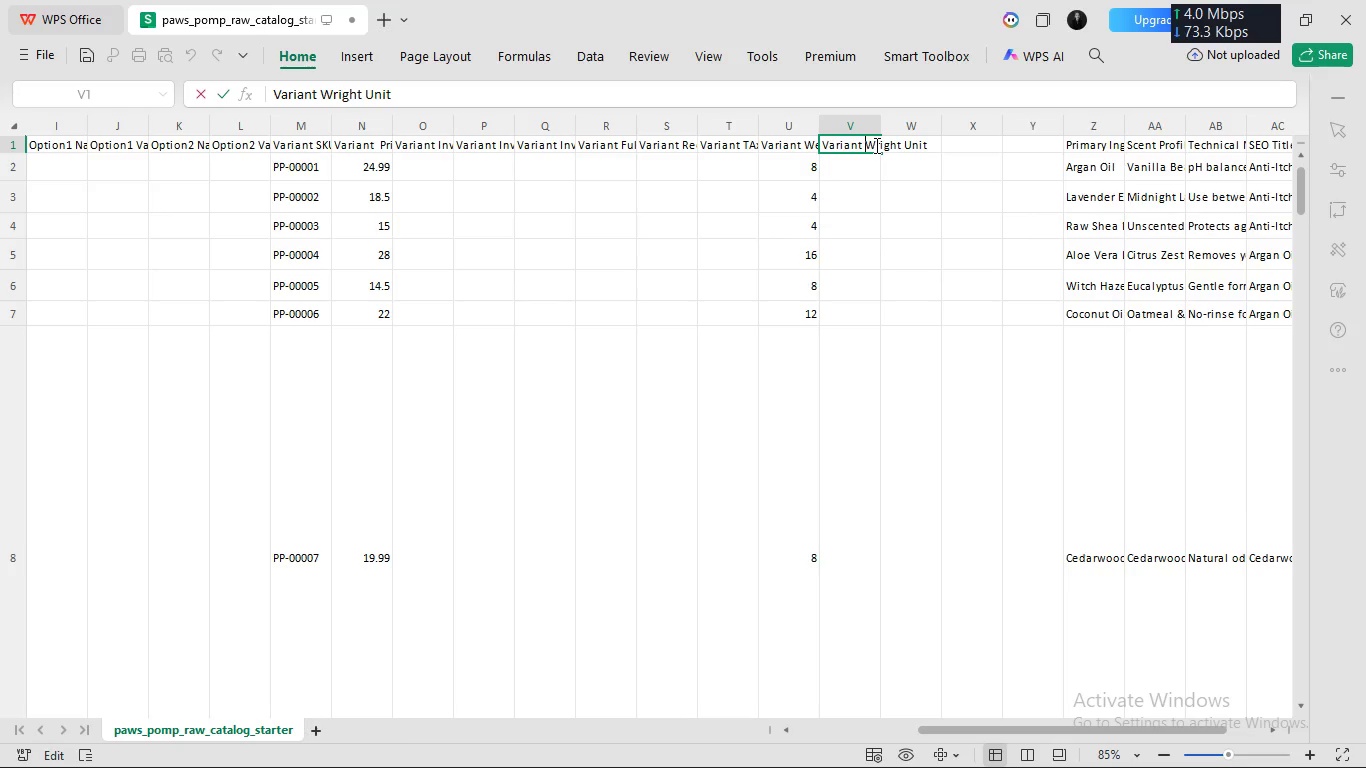 
key(ArrowRight)
 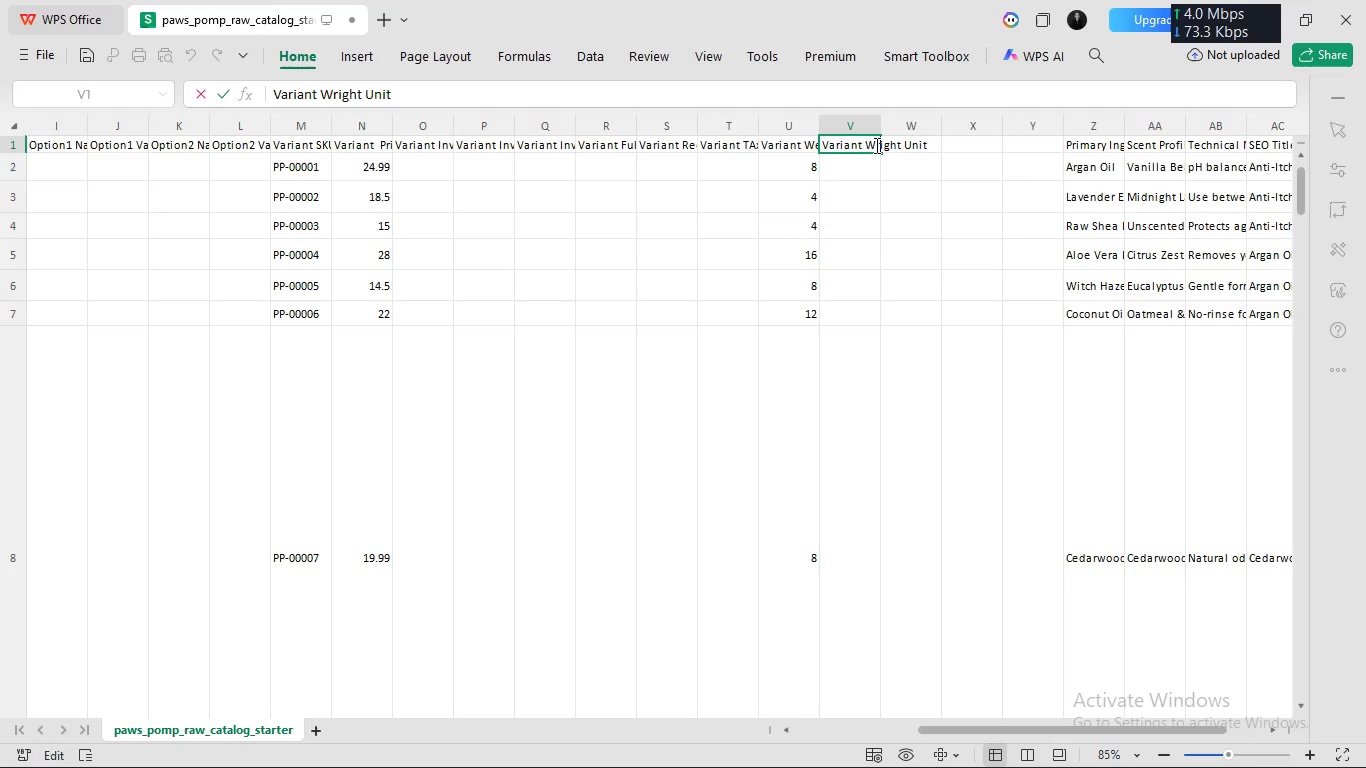 
key(ArrowRight)
 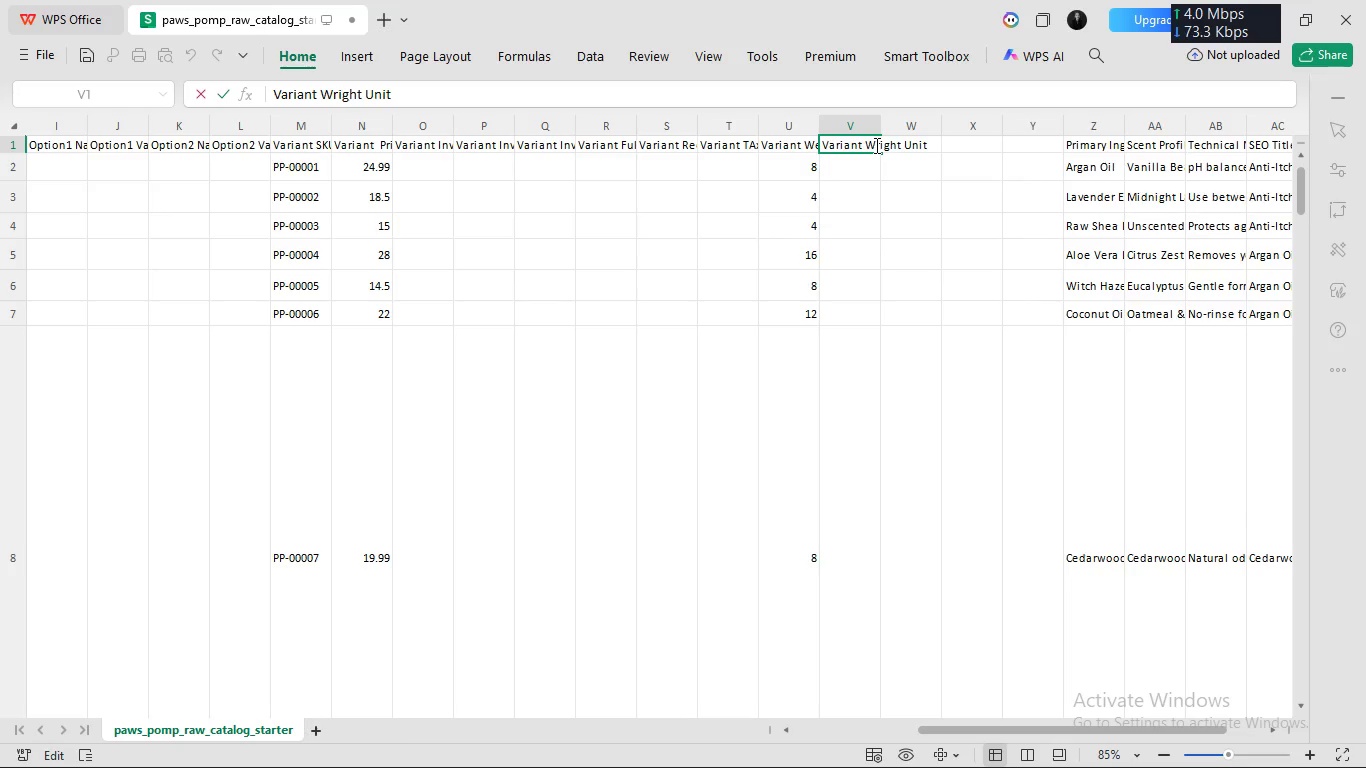 
key(Backspace)
 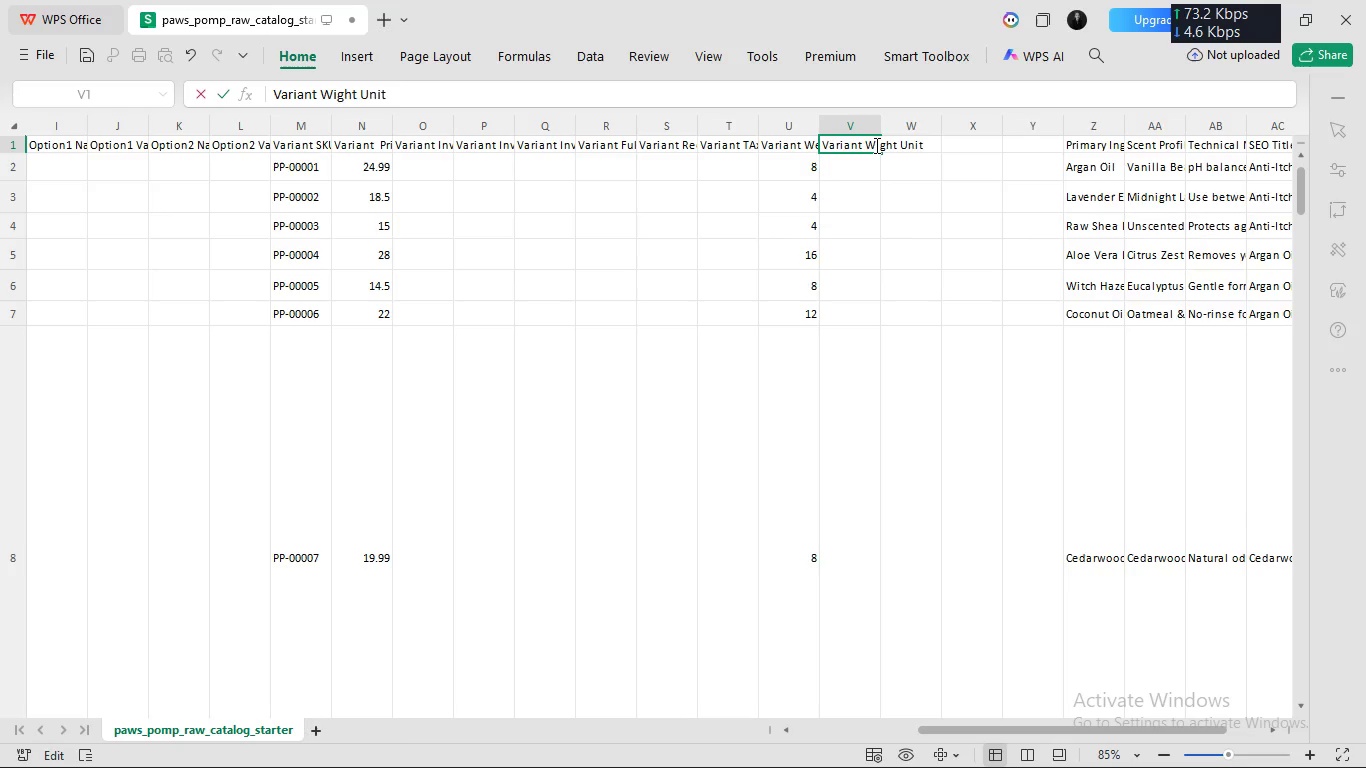 
key(E)
 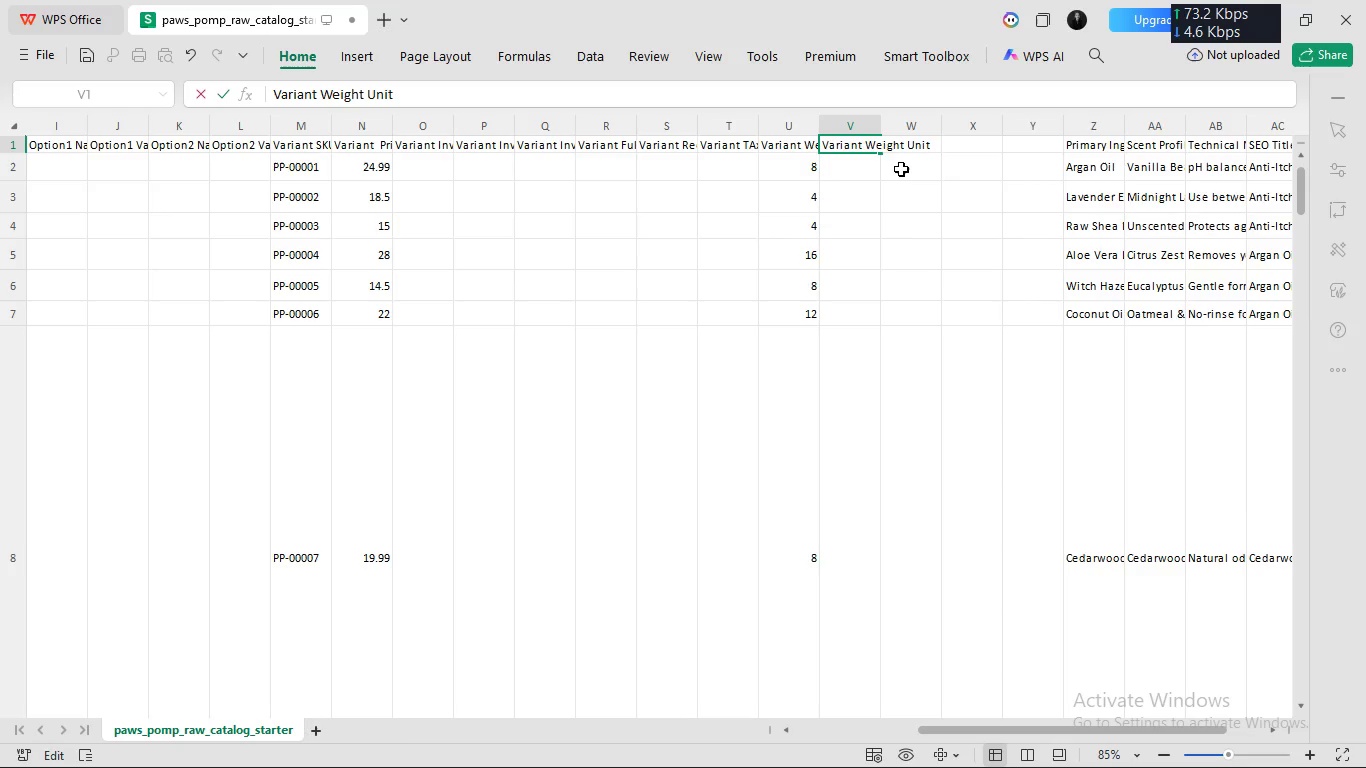 
left_click([901, 168])
 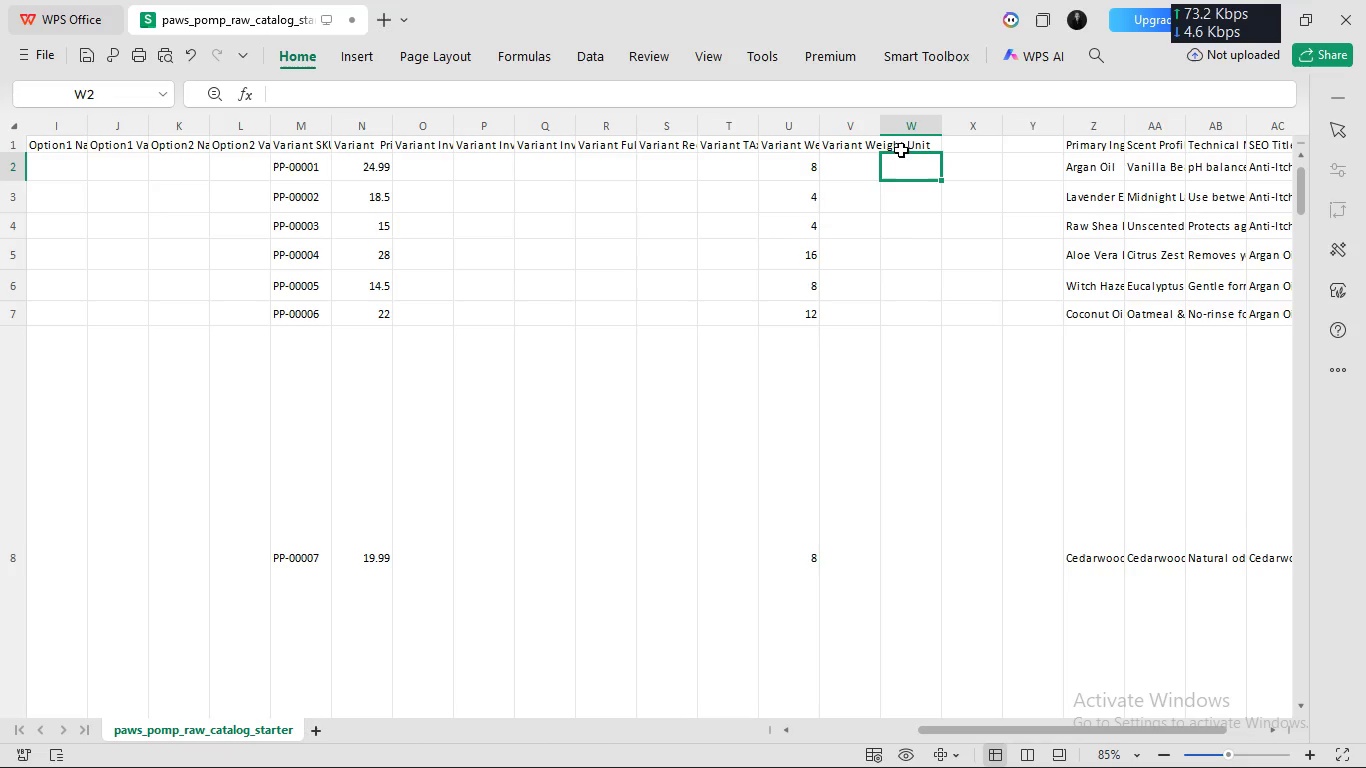 
left_click([901, 146])
 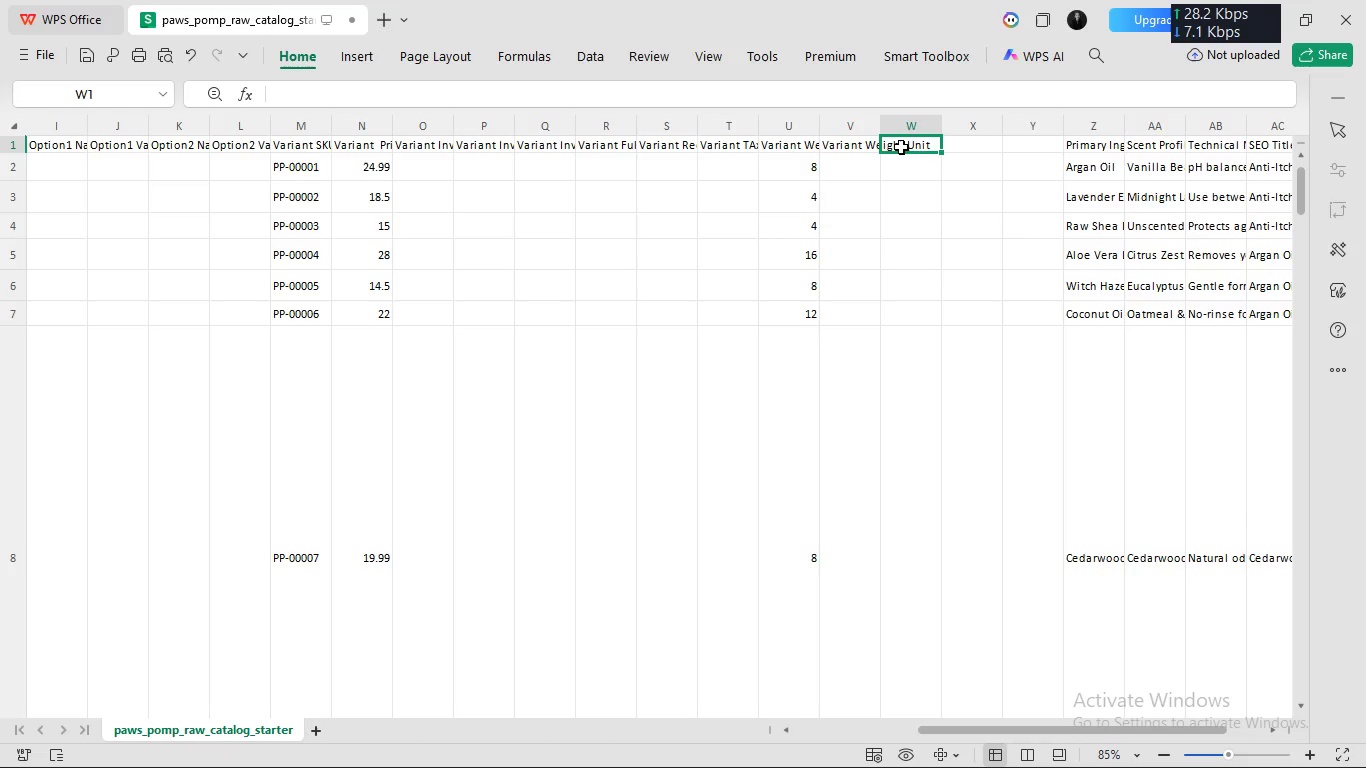 
type(Image Src)
 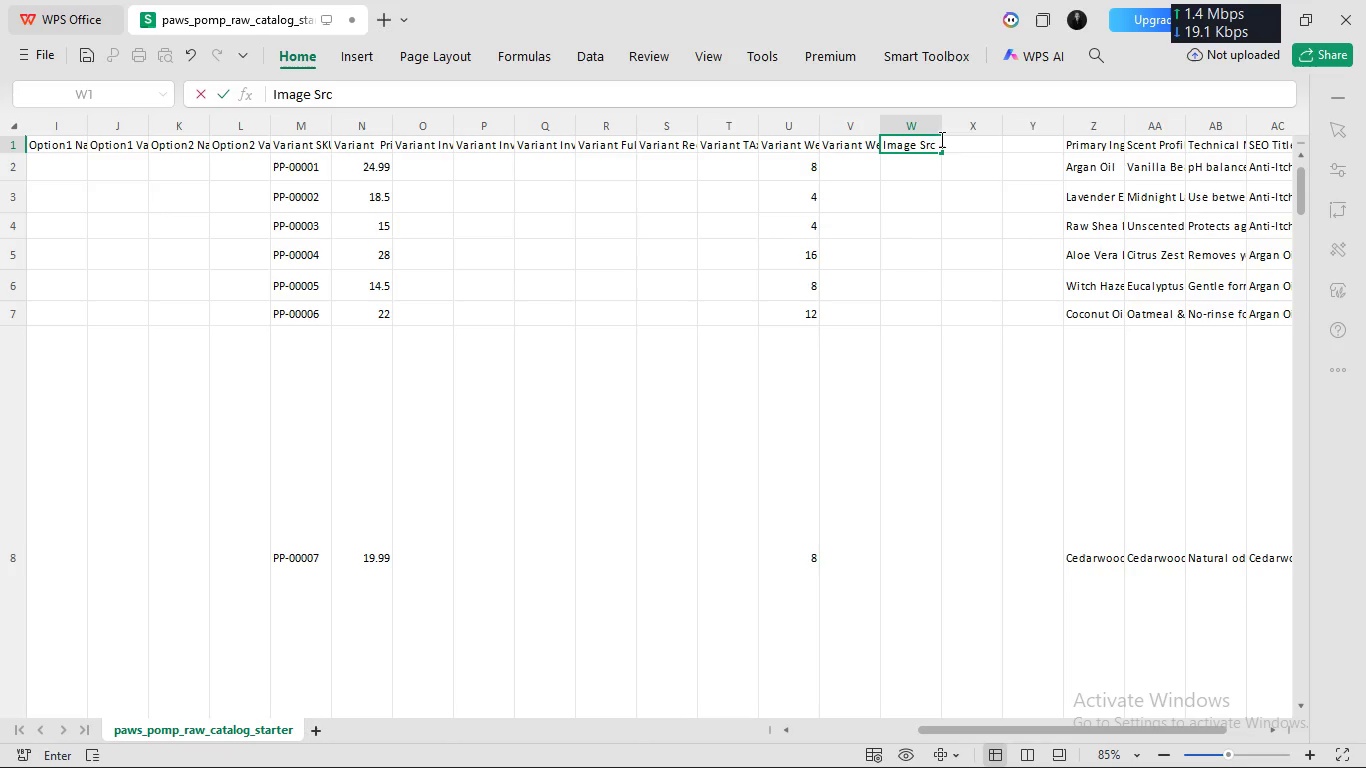 
left_click([971, 142])
 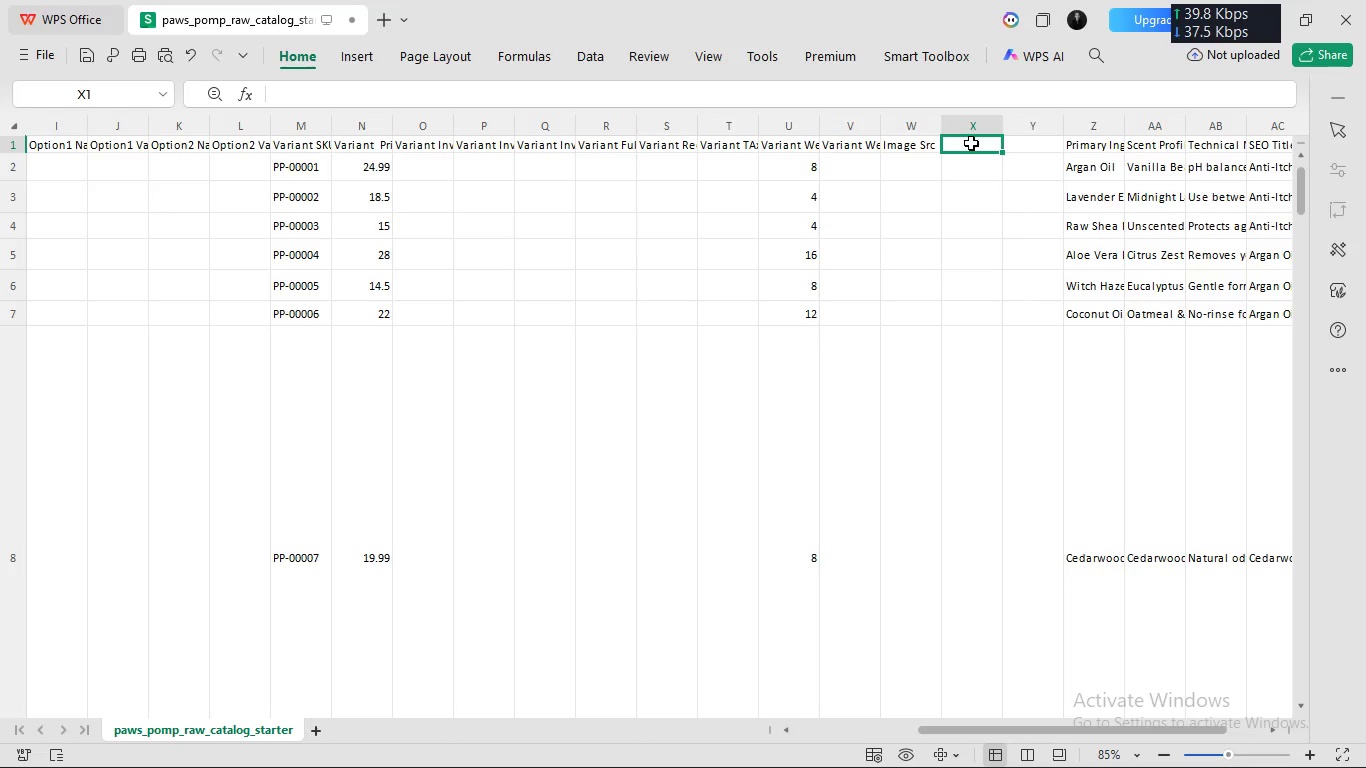 
left_click([971, 142])
 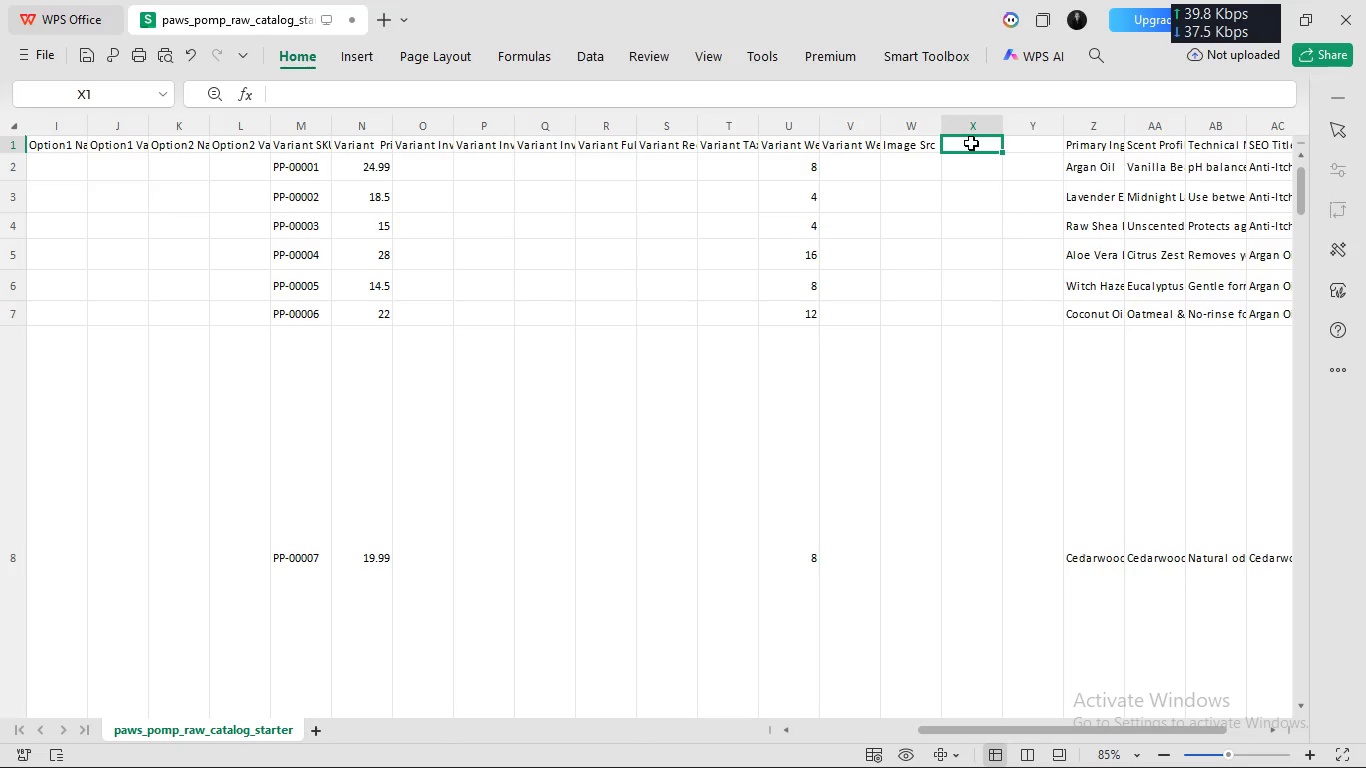 
type(Image Position)
 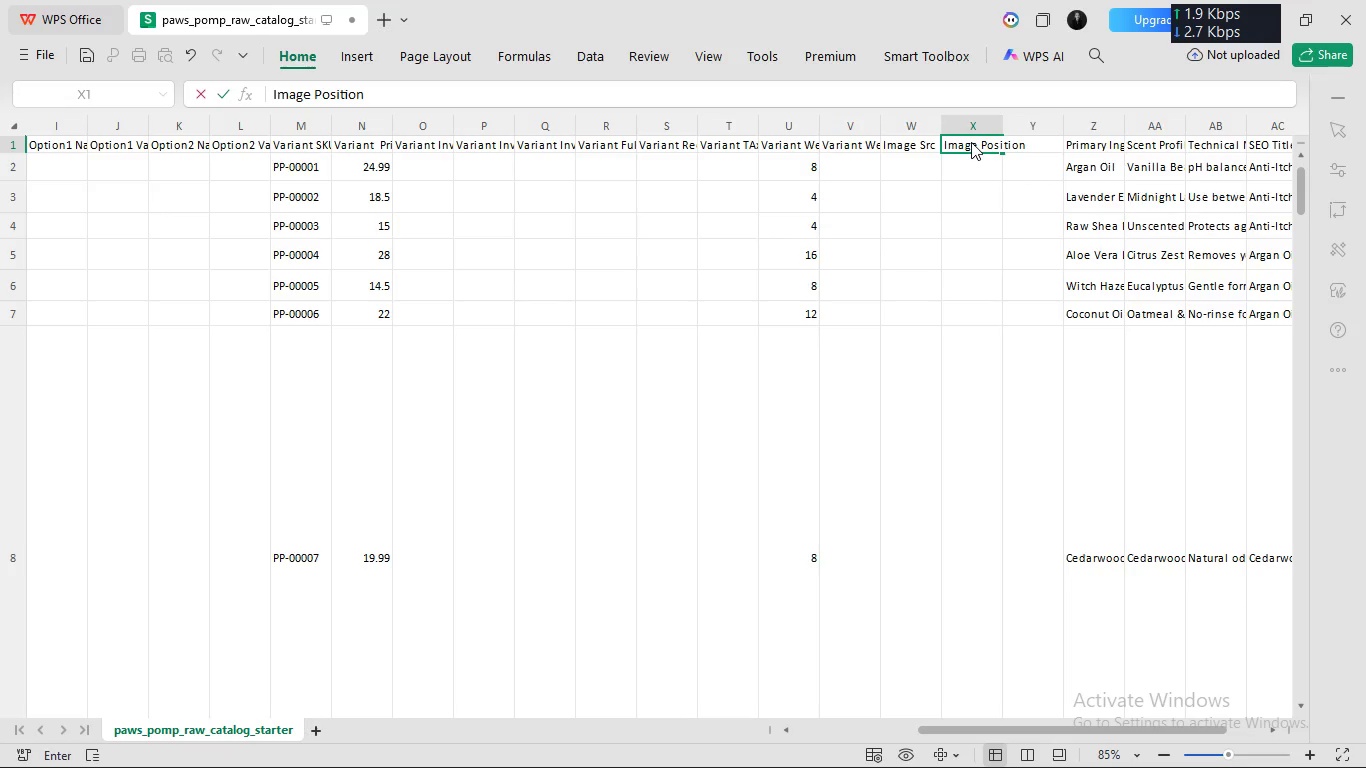 
left_click([974, 166])
 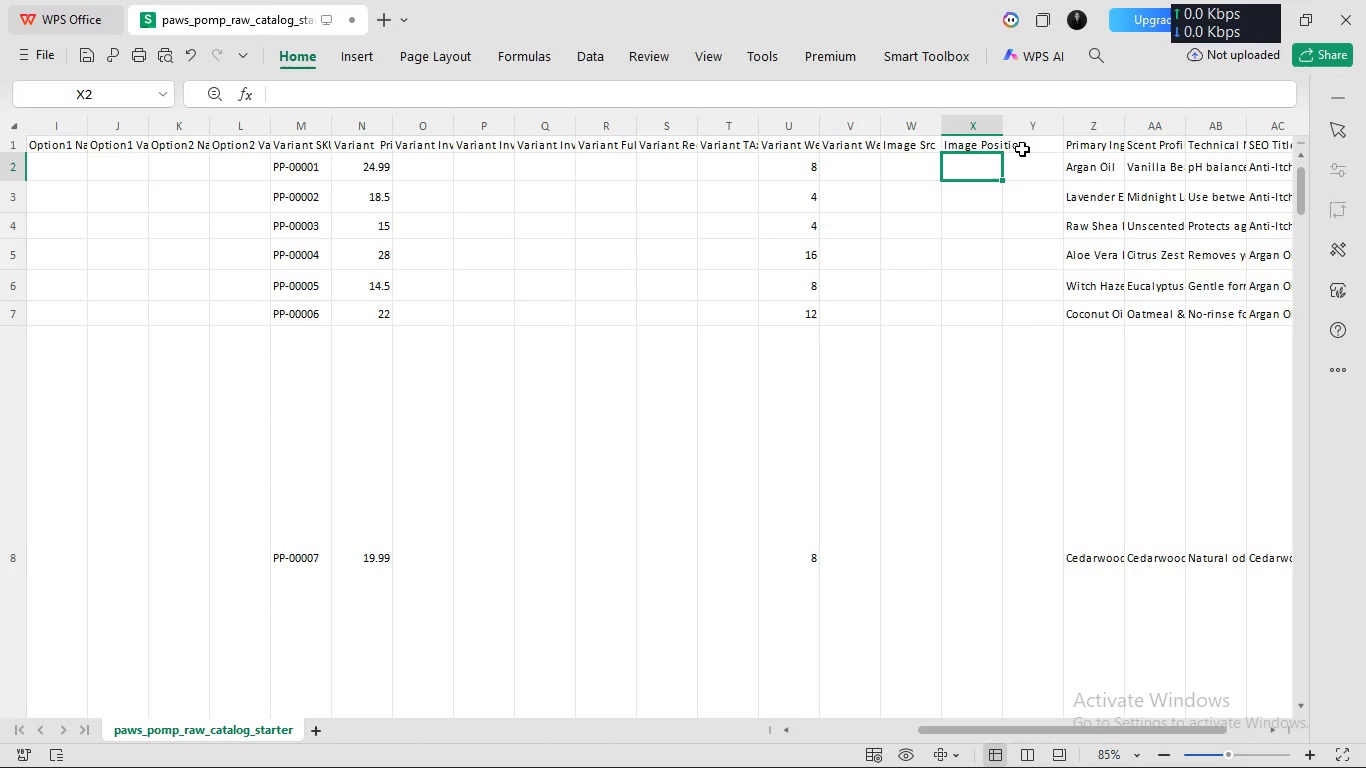 
left_click([1023, 147])
 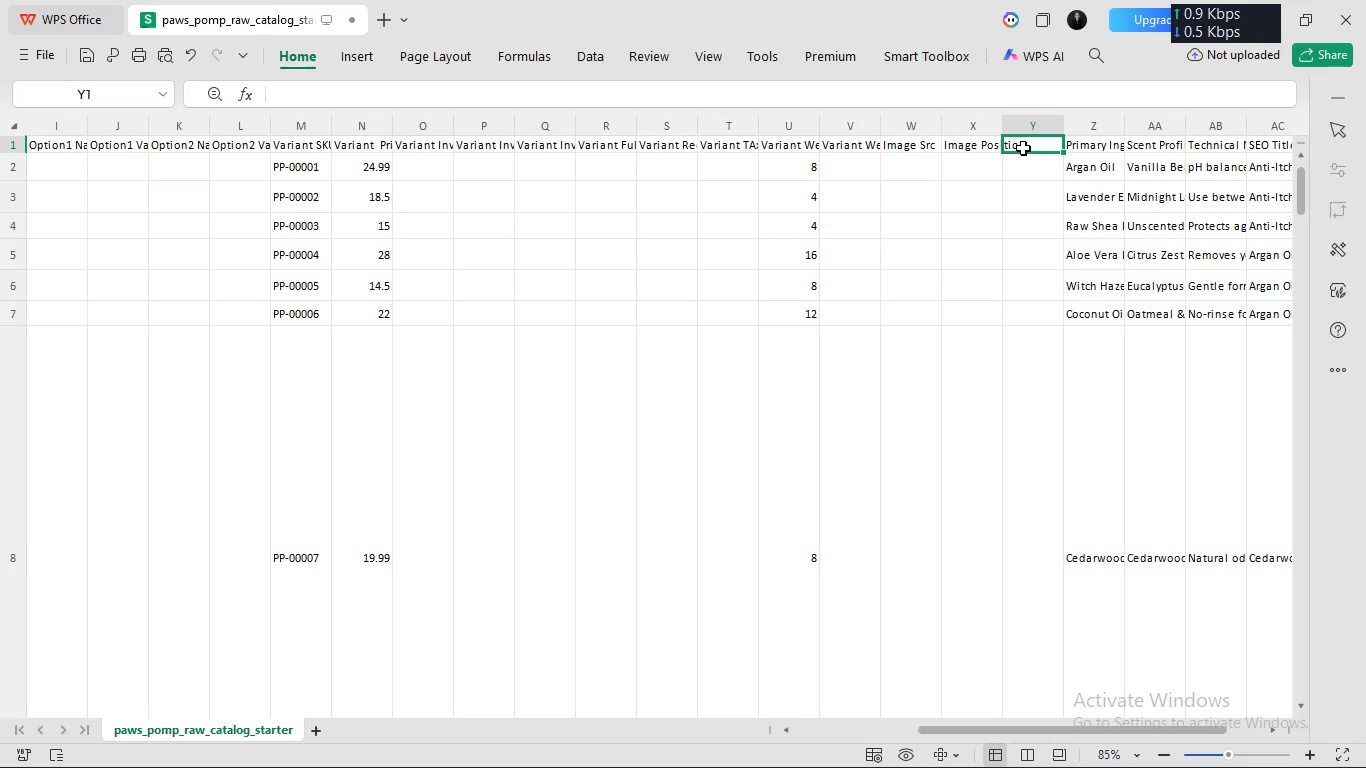 
type(Image ALt Text)
 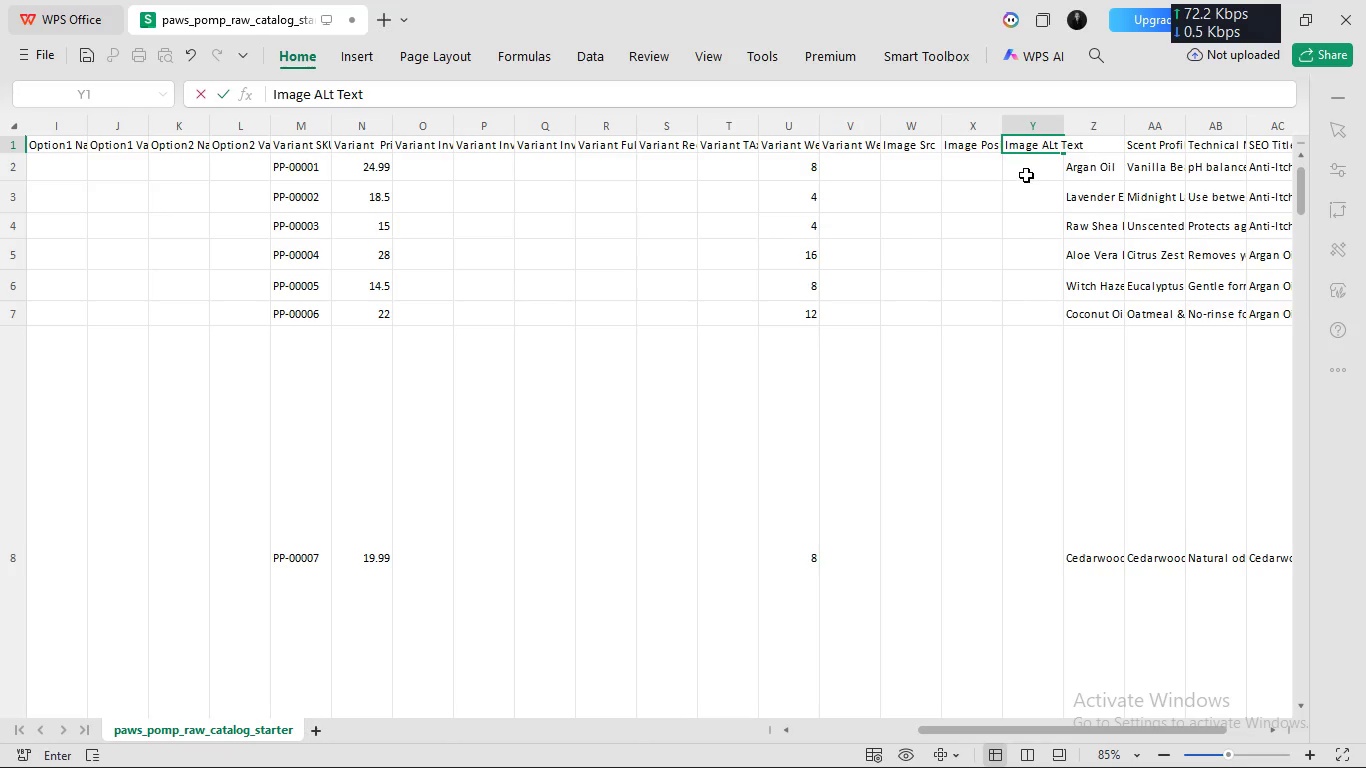 
left_click([1026, 174])
 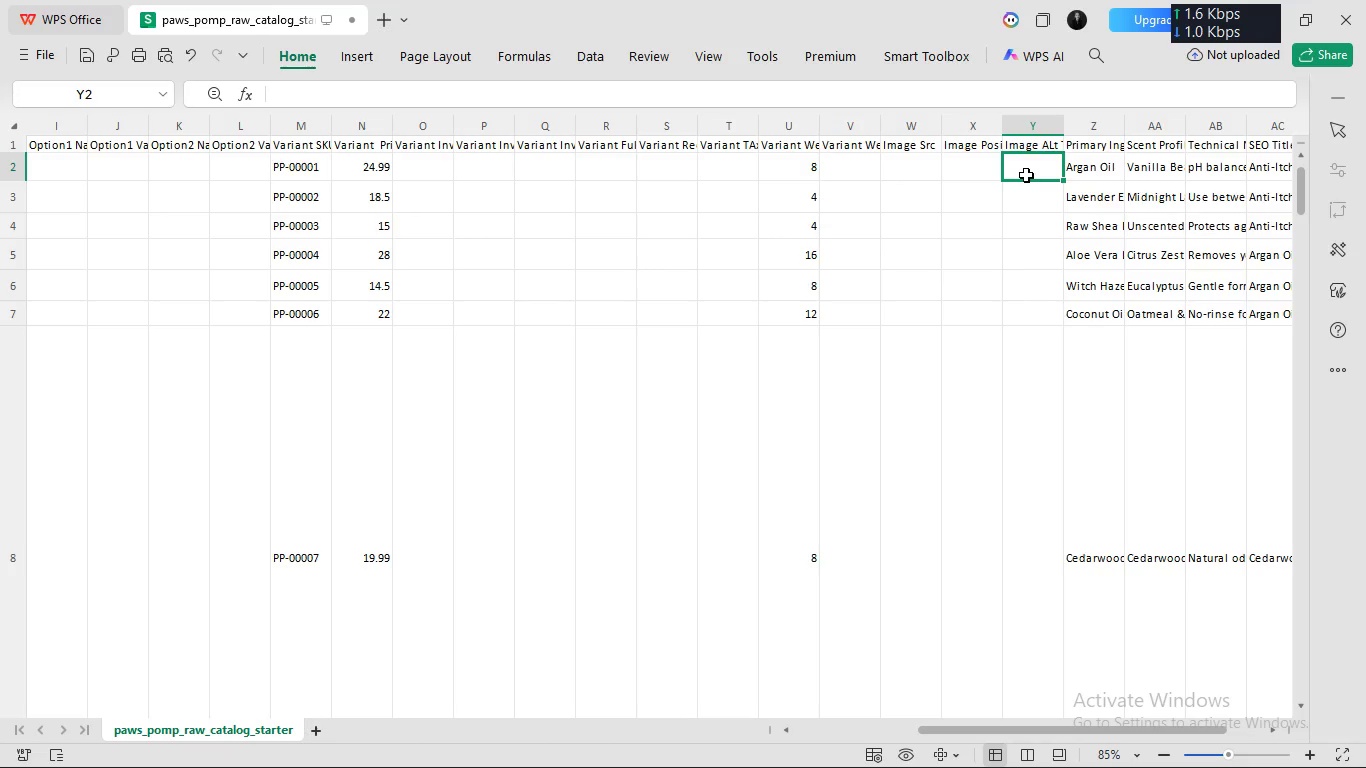 
scroll: coordinate [1026, 174], scroll_direction: none, amount: 0.0
 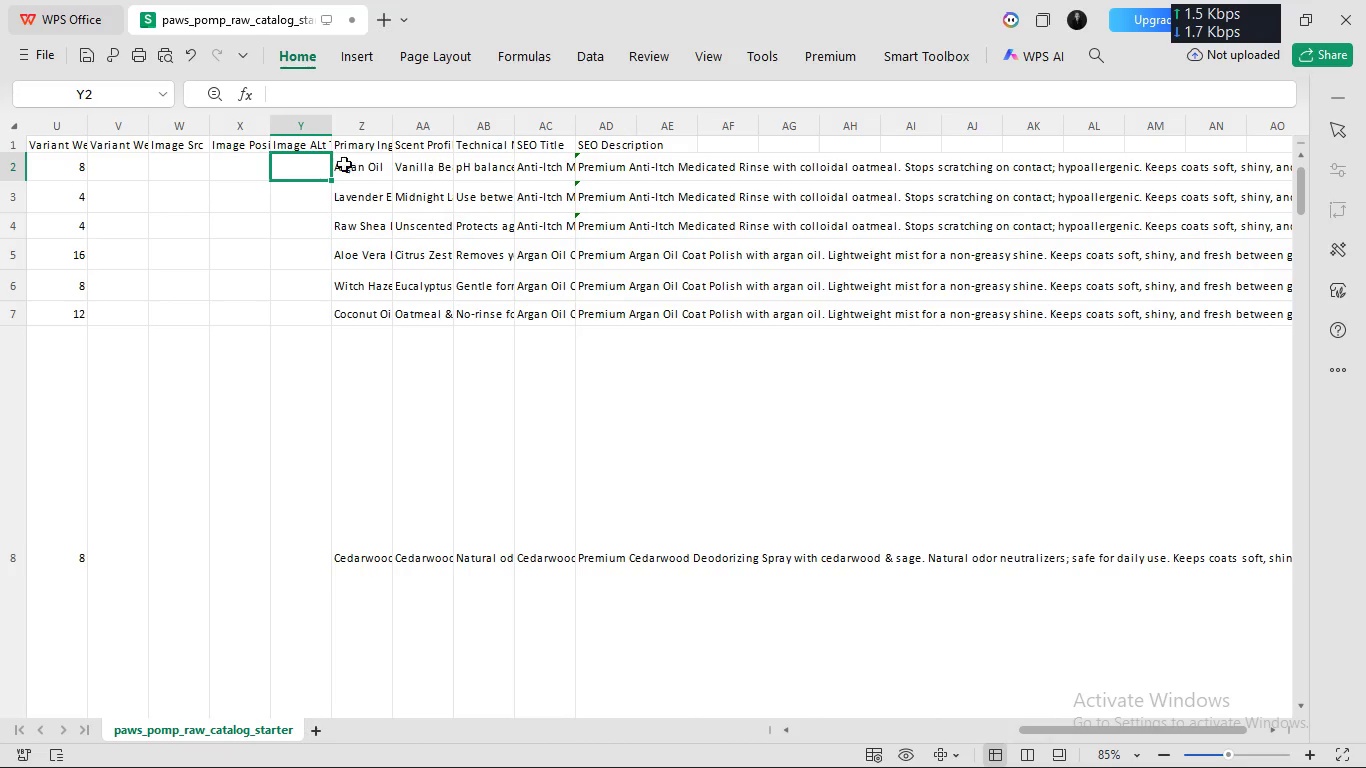 
left_click([350, 168])
 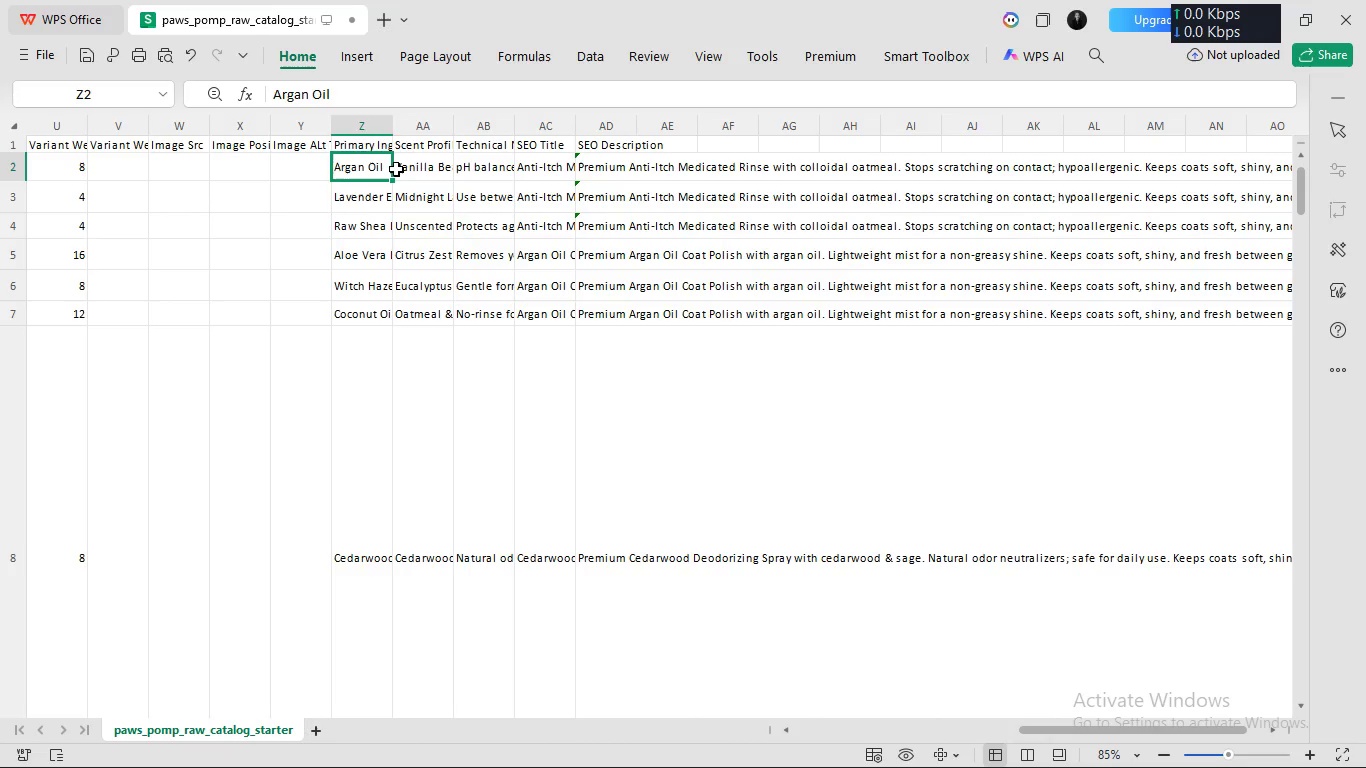 
left_click([396, 168])
 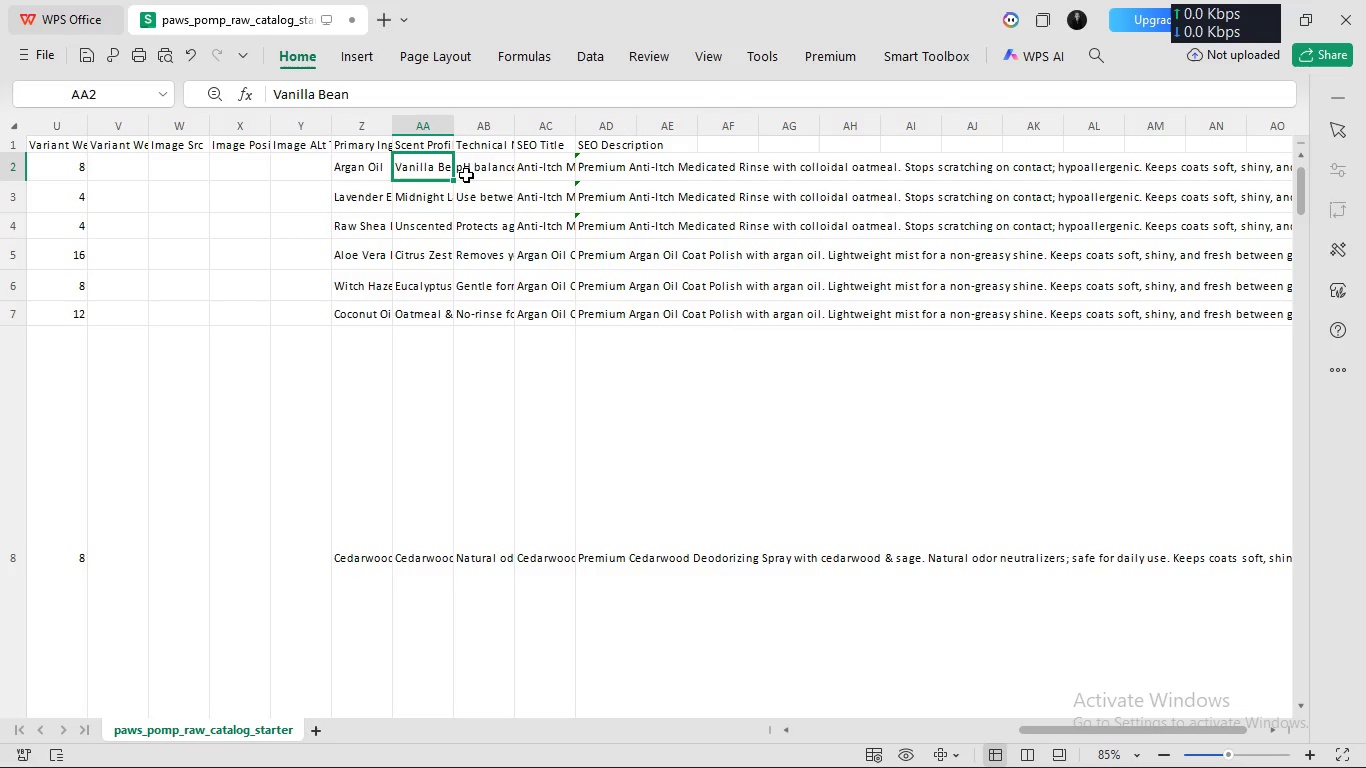 
left_click([474, 174])
 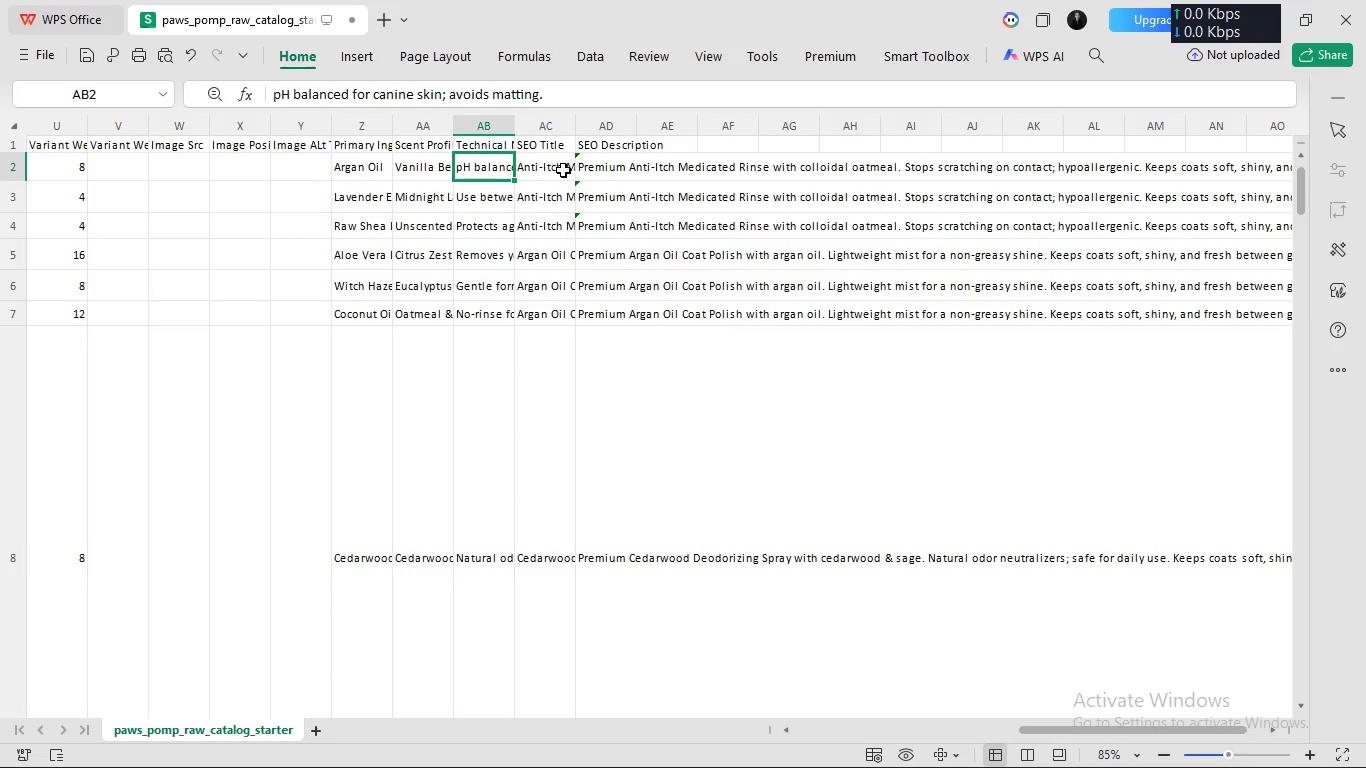 
left_click([564, 169])
 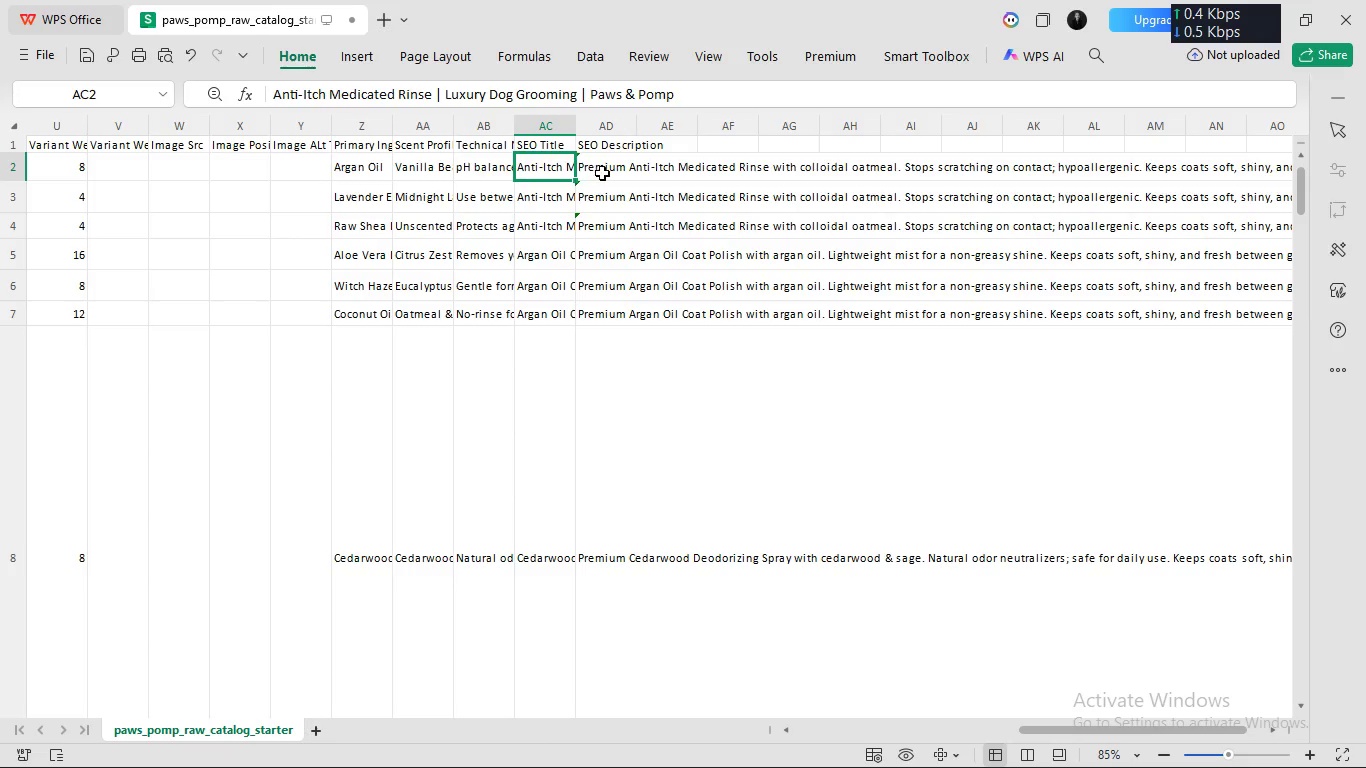 
left_click([602, 172])
 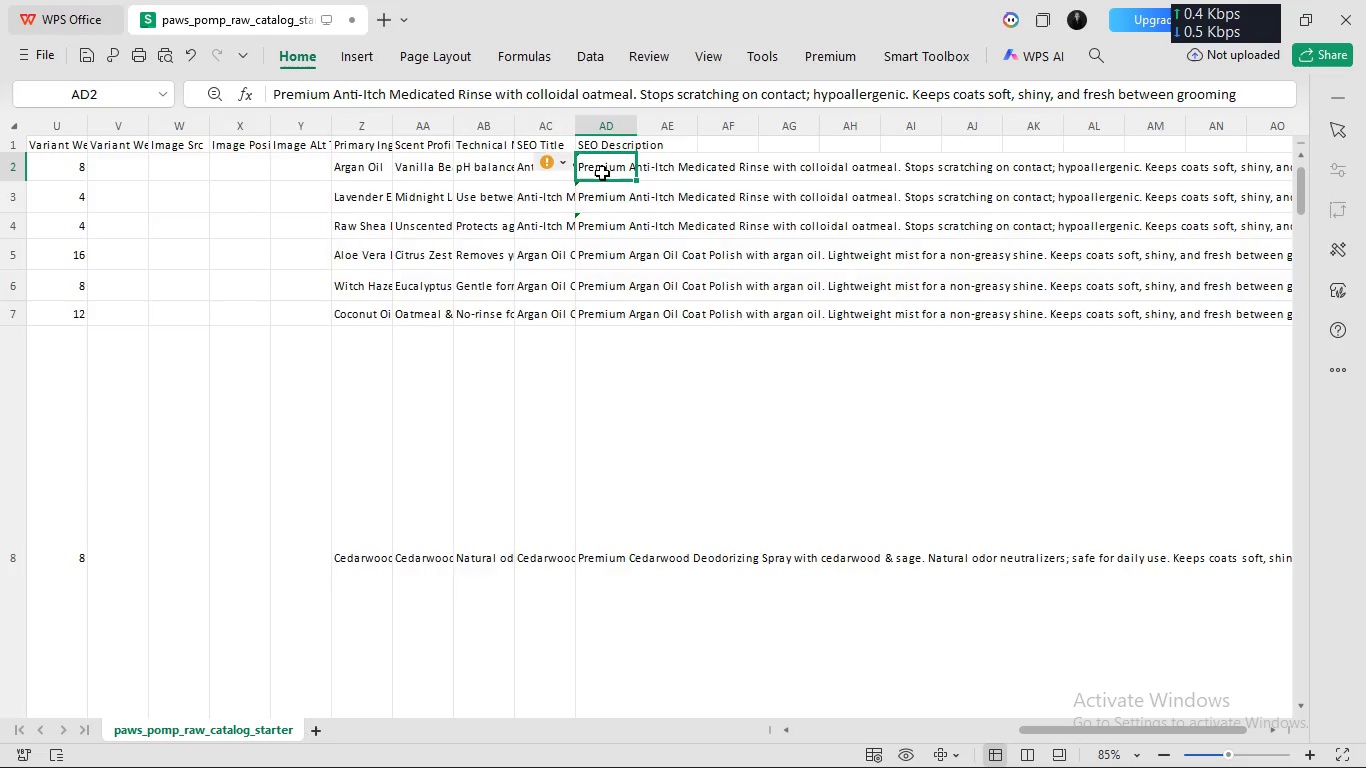 
scroll: coordinate [602, 172], scroll_direction: up, amount: 17.0
 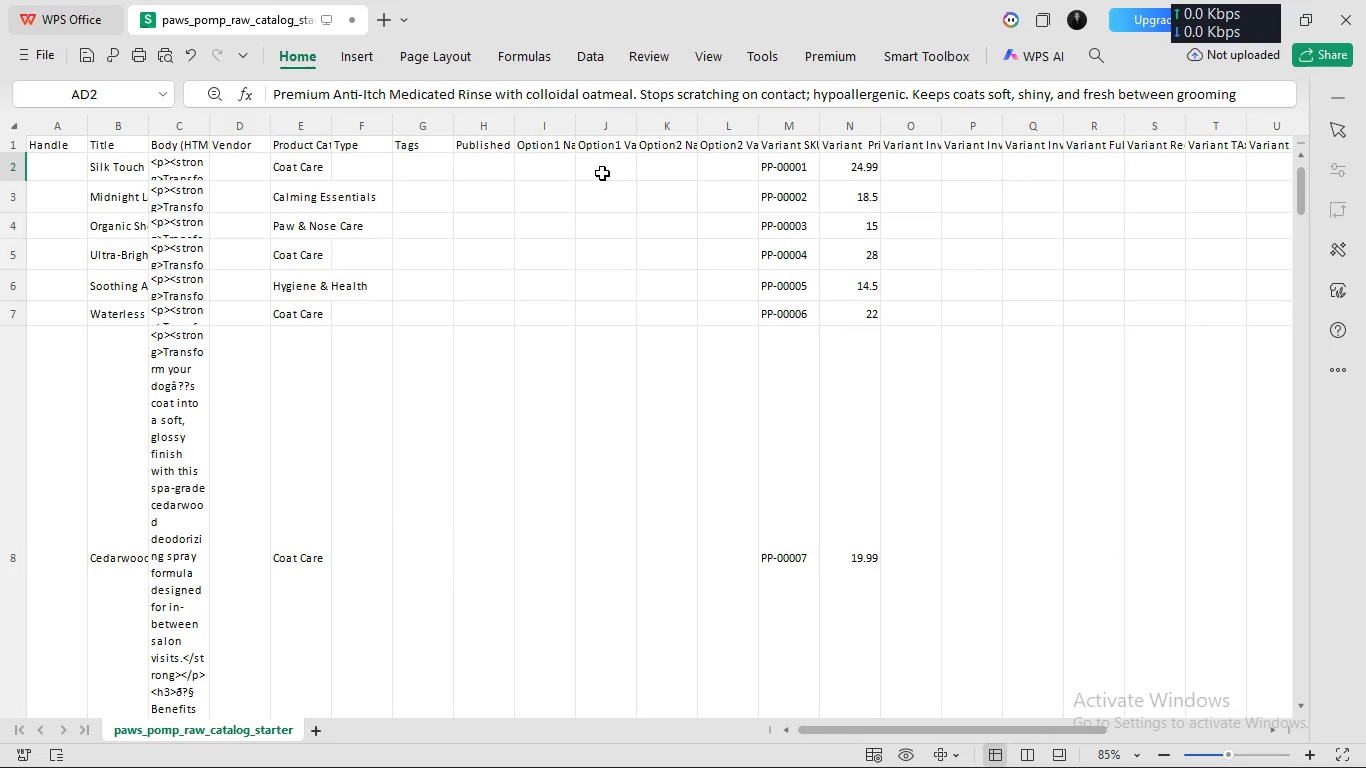 
wait(7.07)
 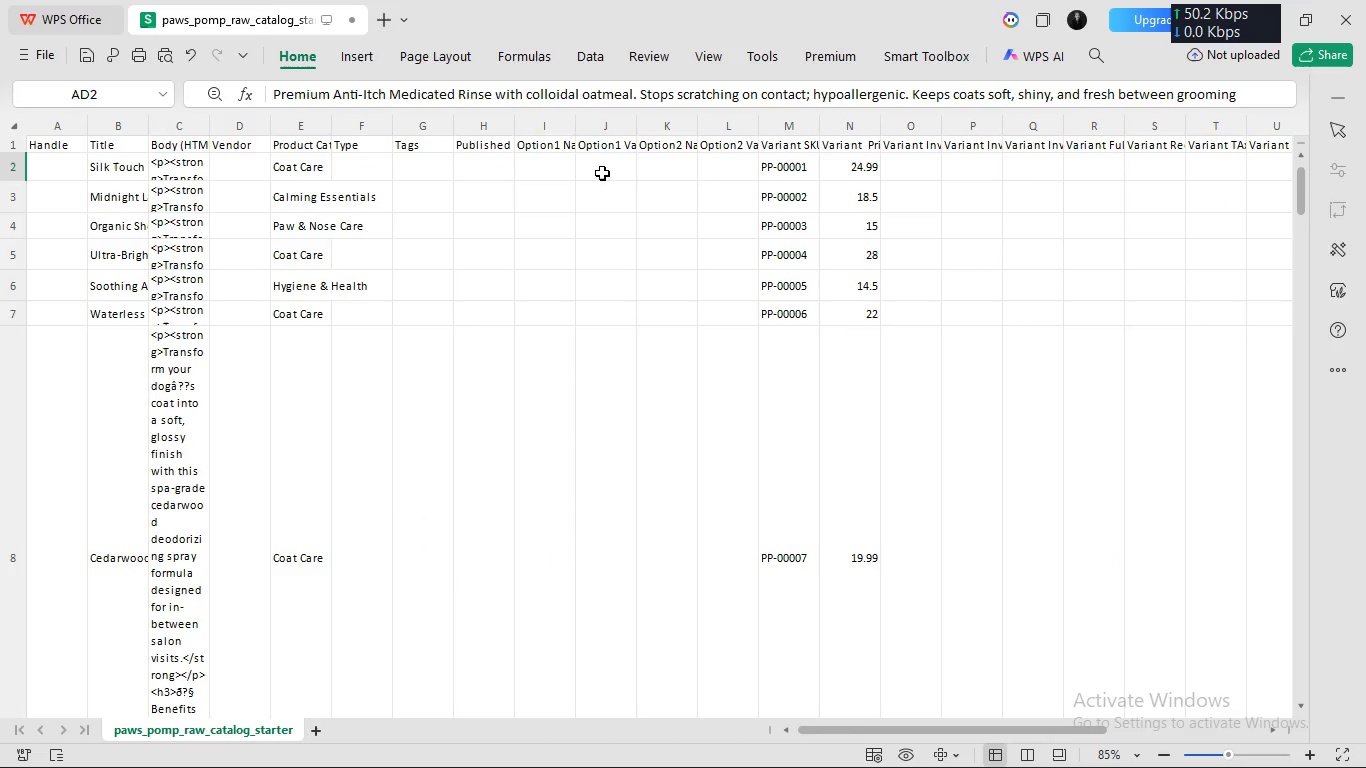 
left_click([489, 165])
 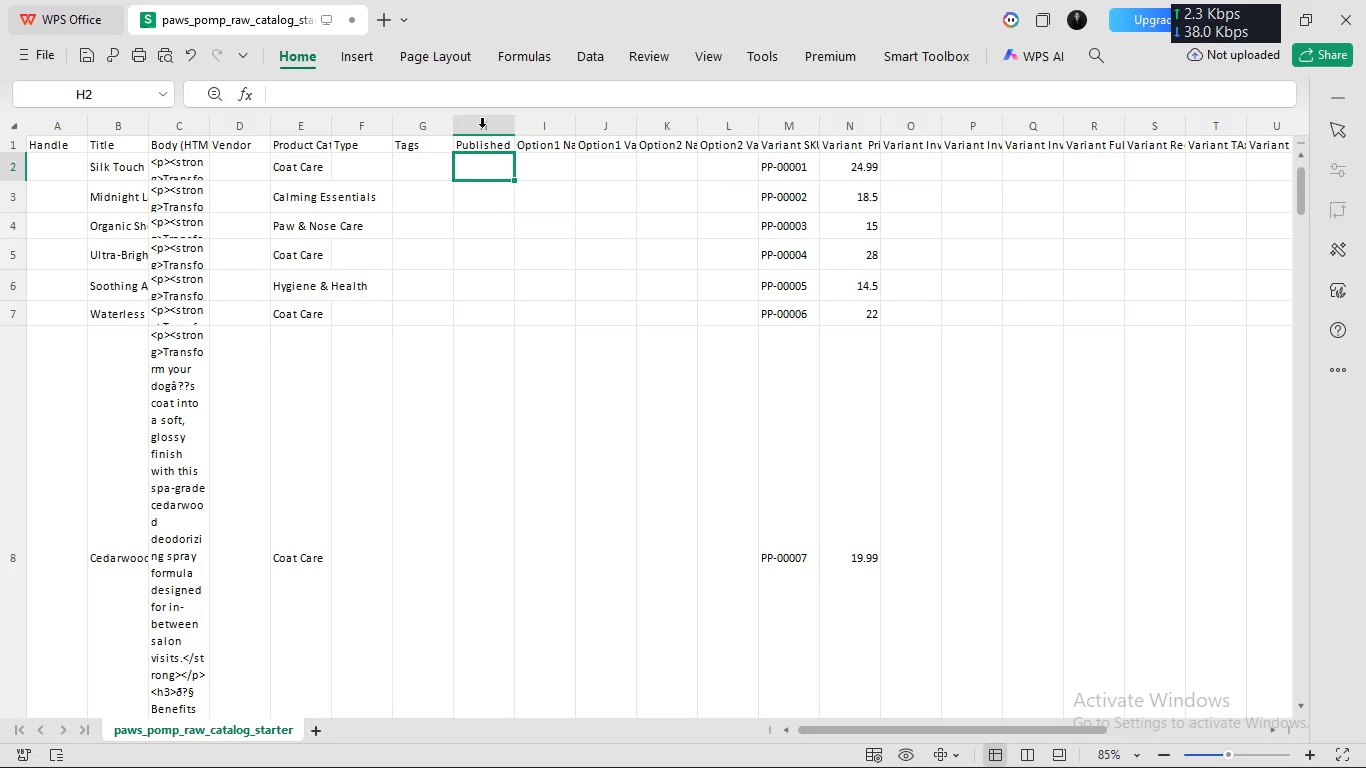 
key(Control+ControlLeft)
 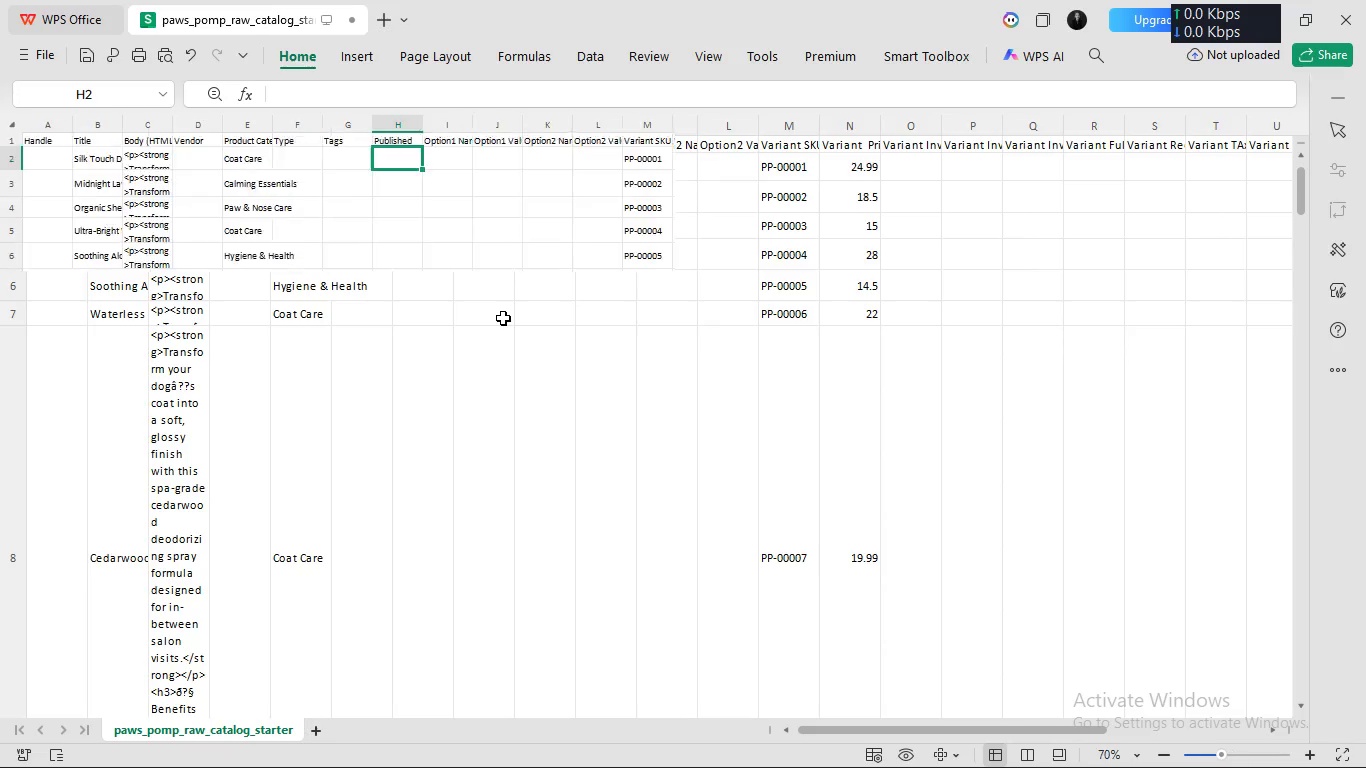 
key(Control+ControlLeft)
 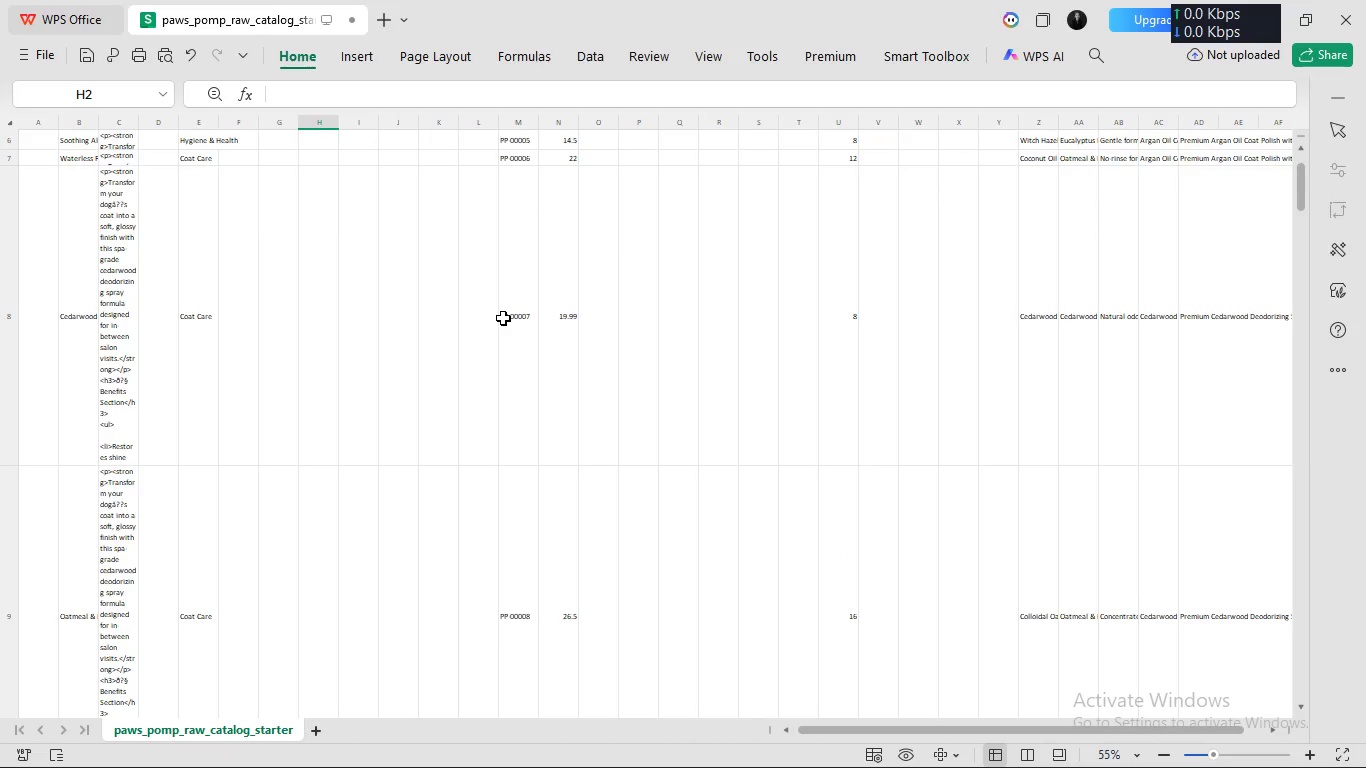 
scroll: coordinate [503, 317], scroll_direction: down, amount: 5.0
 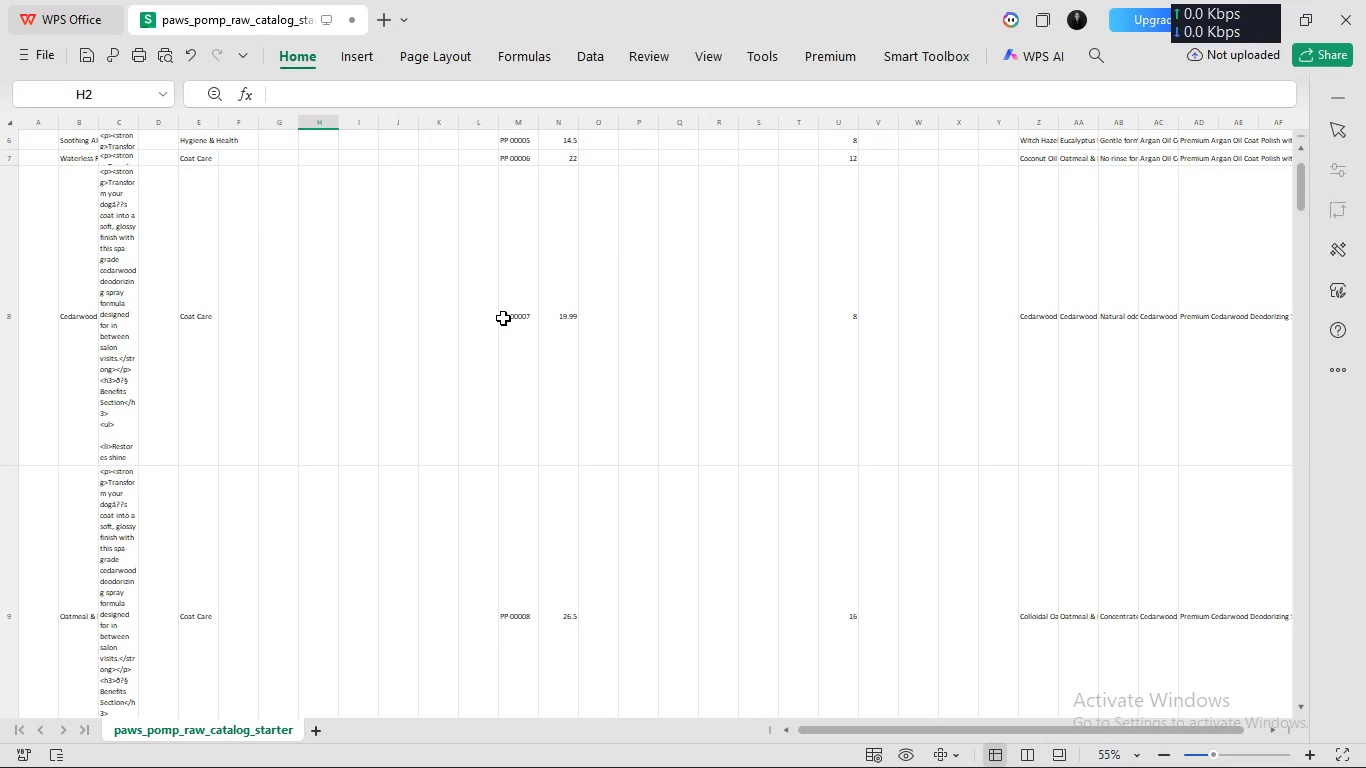 
scroll: coordinate [503, 317], scroll_direction: up, amount: 42.0
 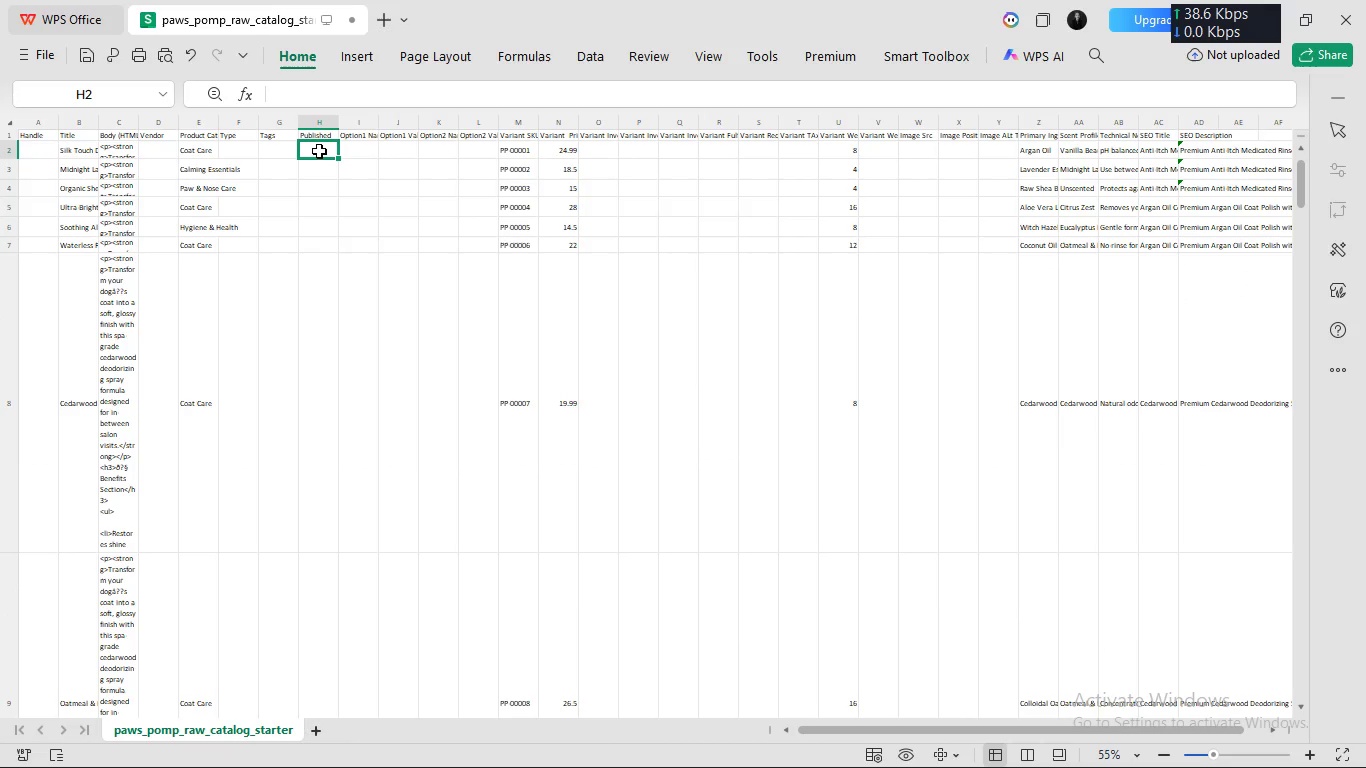 
double_click([319, 150])
 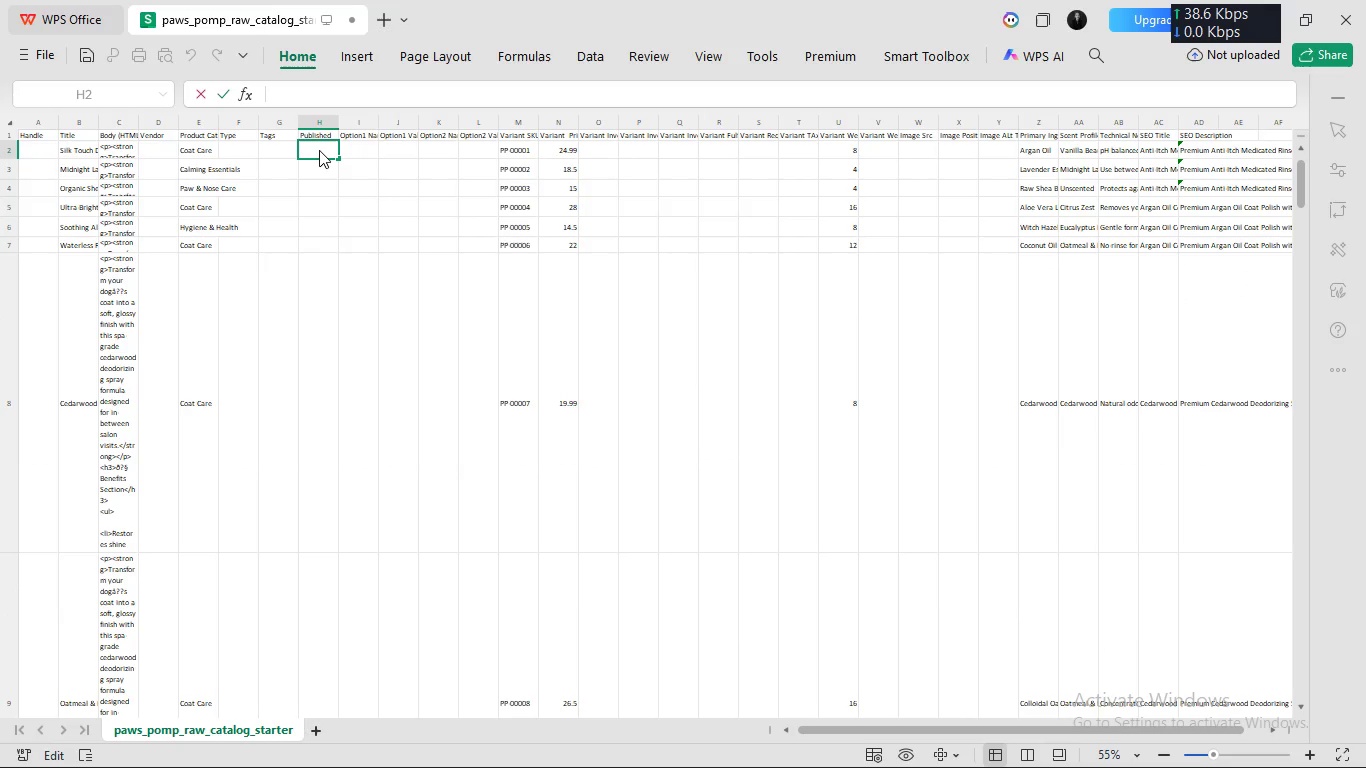 
type(TRUE)
 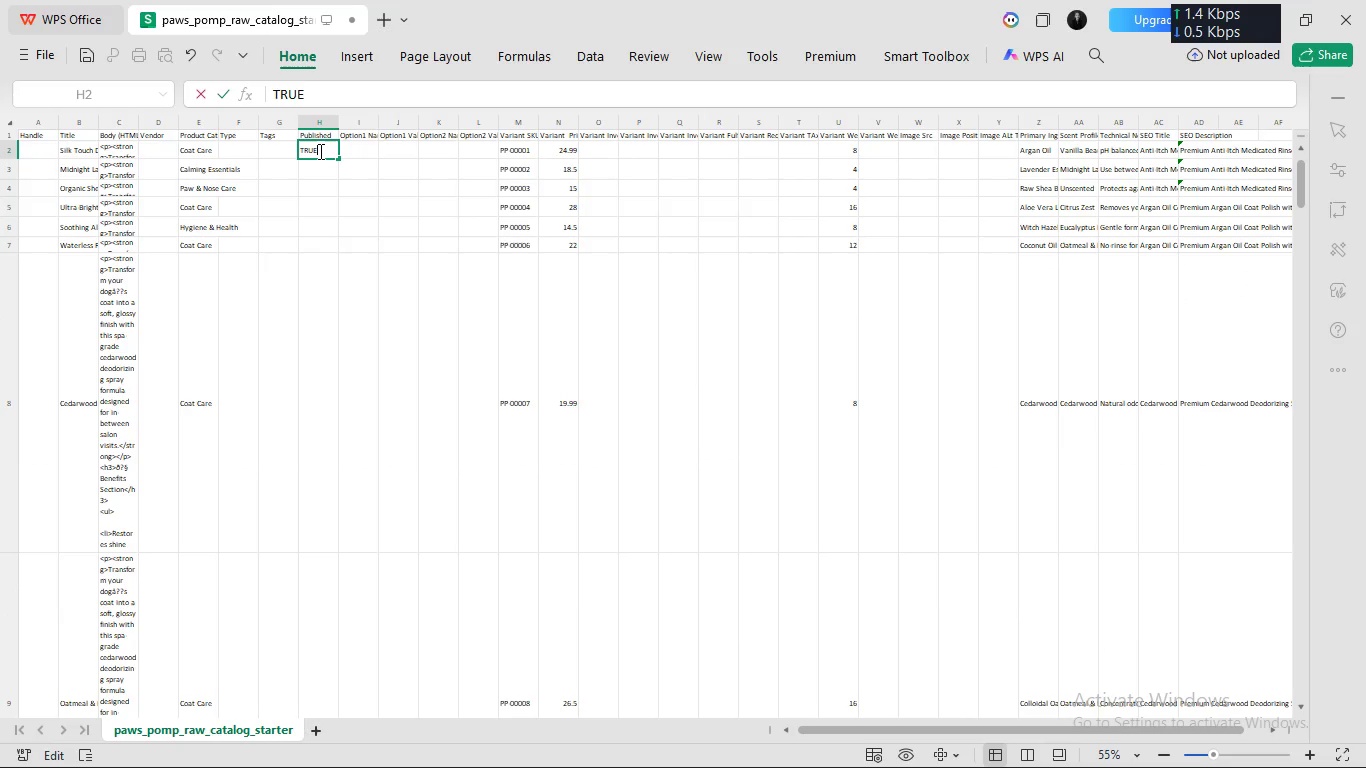 
key(Enter)
 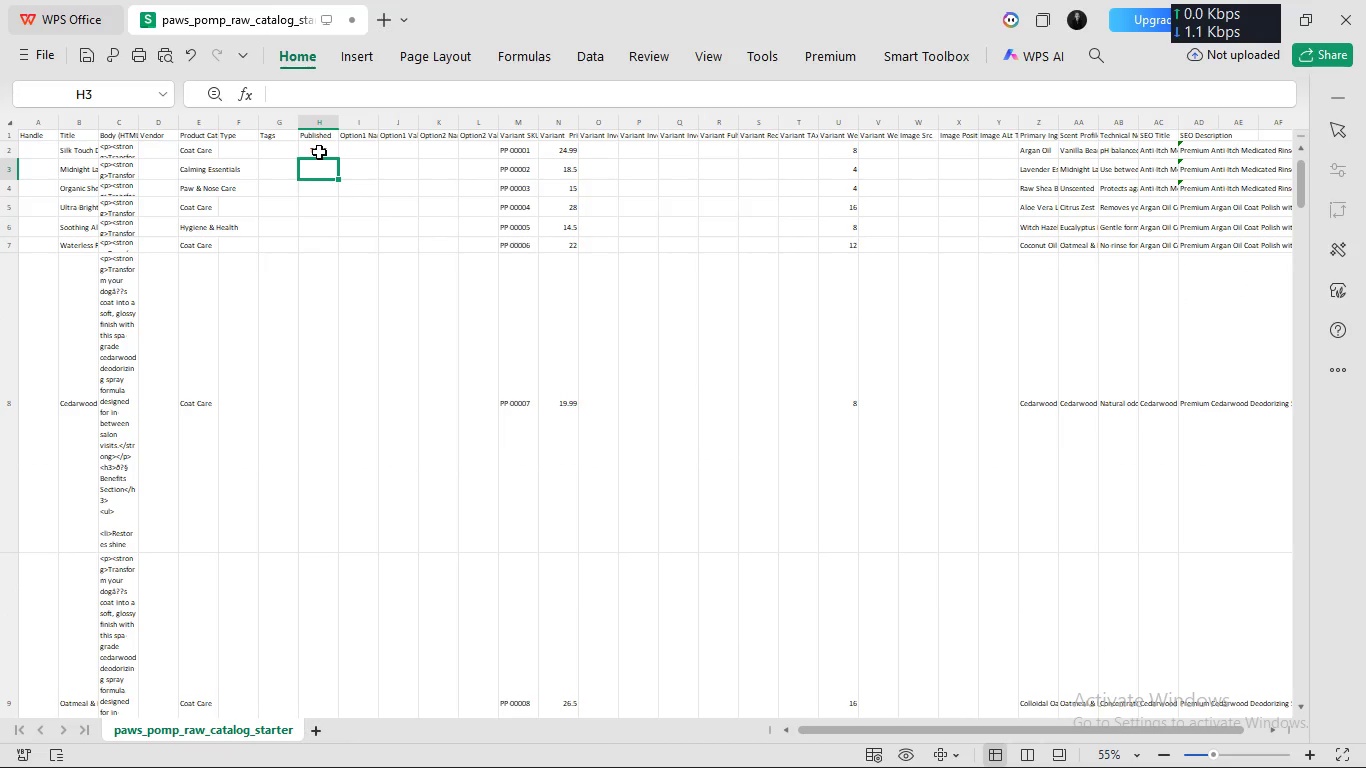 
left_click([319, 151])
 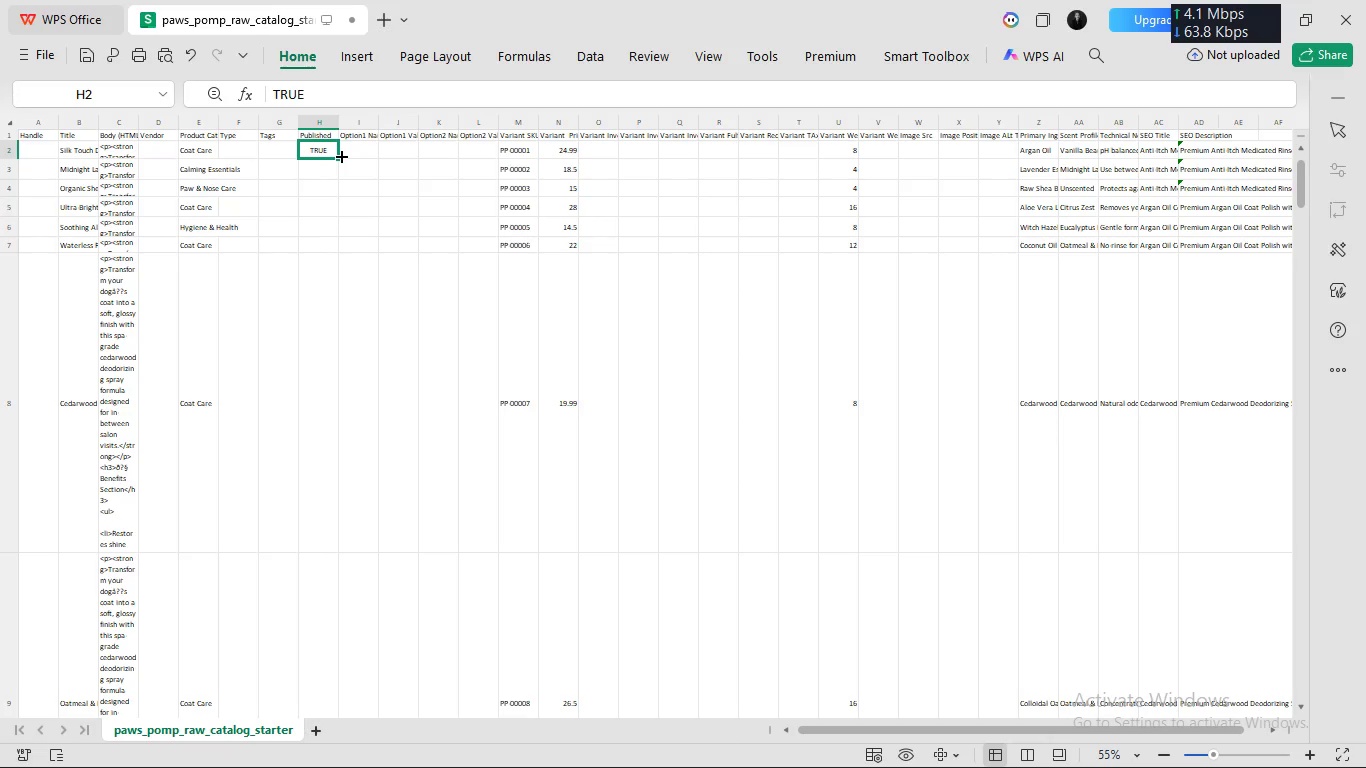 
left_click_drag(start_coordinate=[342, 157], to_coordinate=[338, 646])
 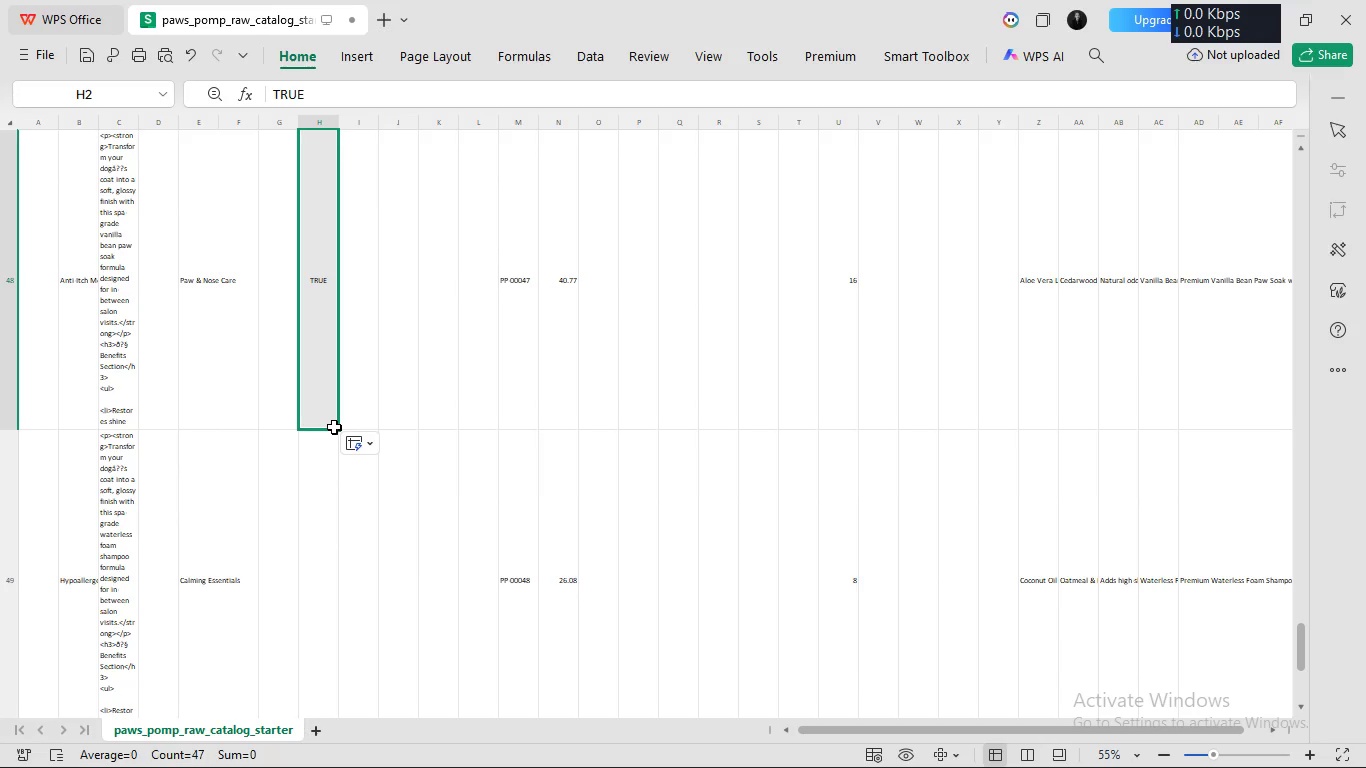 
scroll: coordinate [334, 426], scroll_direction: down, amount: 1.0
 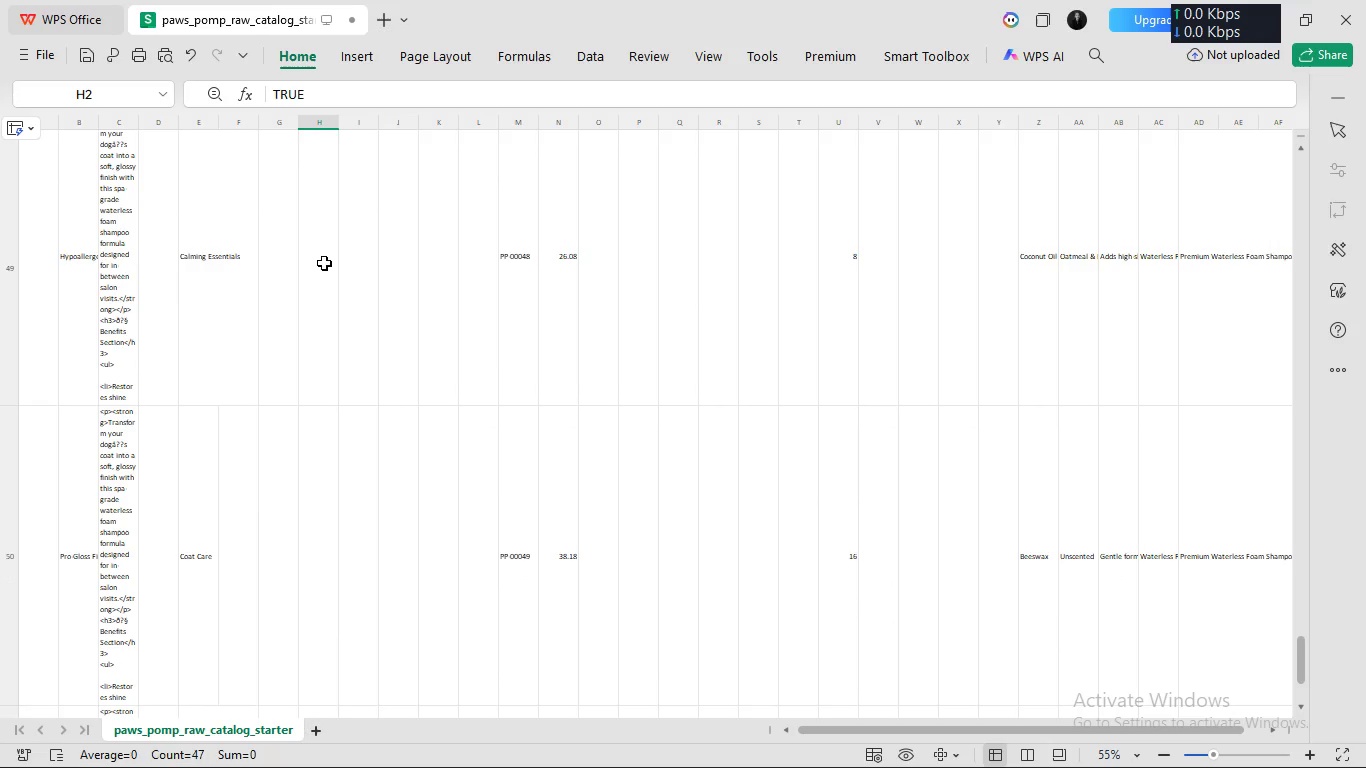 
scroll: coordinate [324, 262], scroll_direction: up, amount: 1.0
 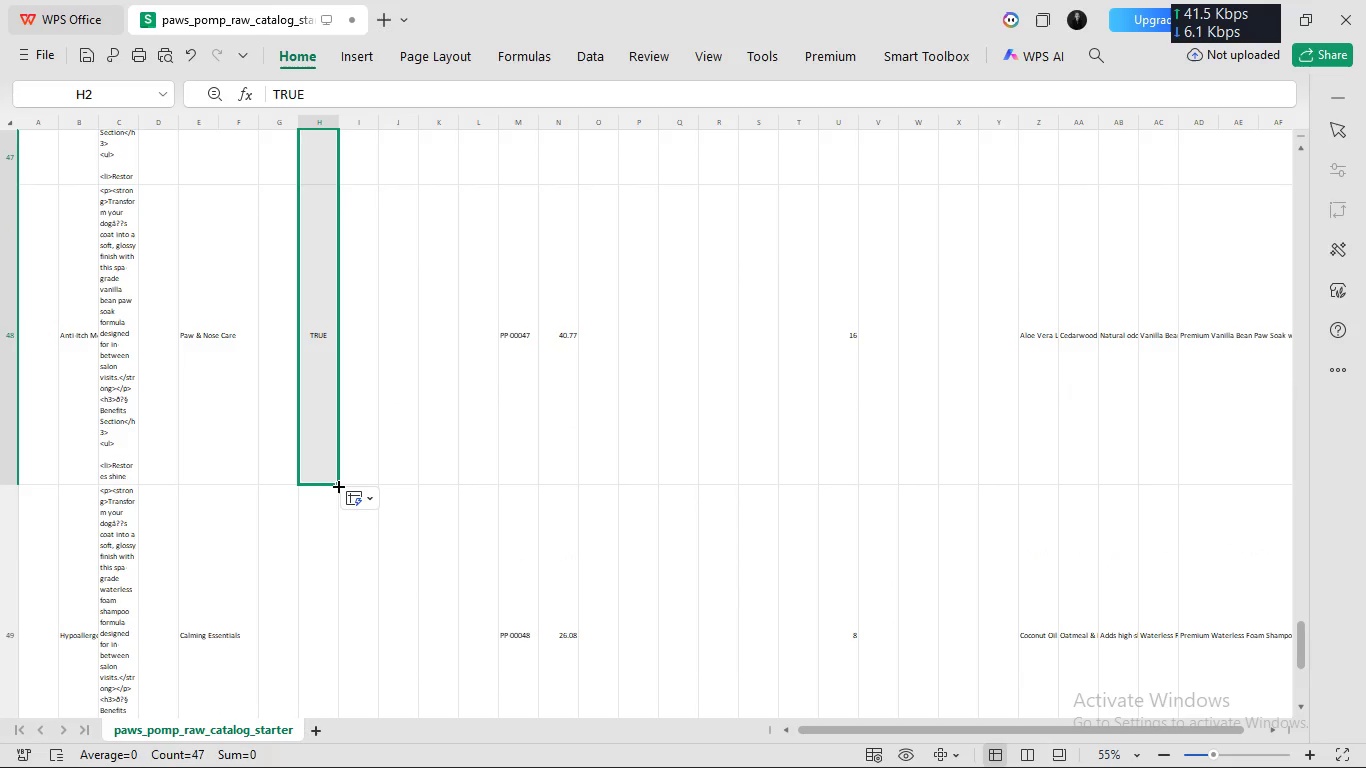 
left_click_drag(start_coordinate=[339, 487], to_coordinate=[341, 680])
 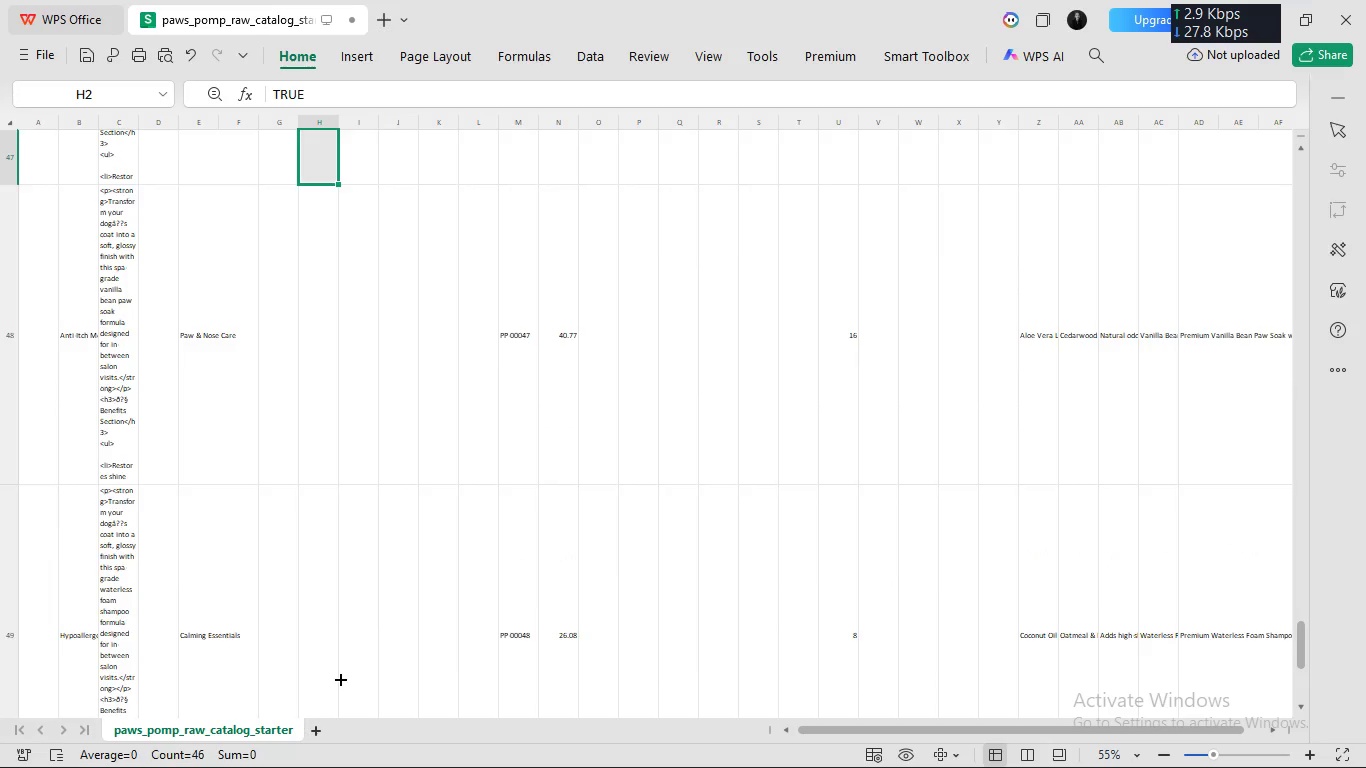 
key(Control+ControlLeft)
 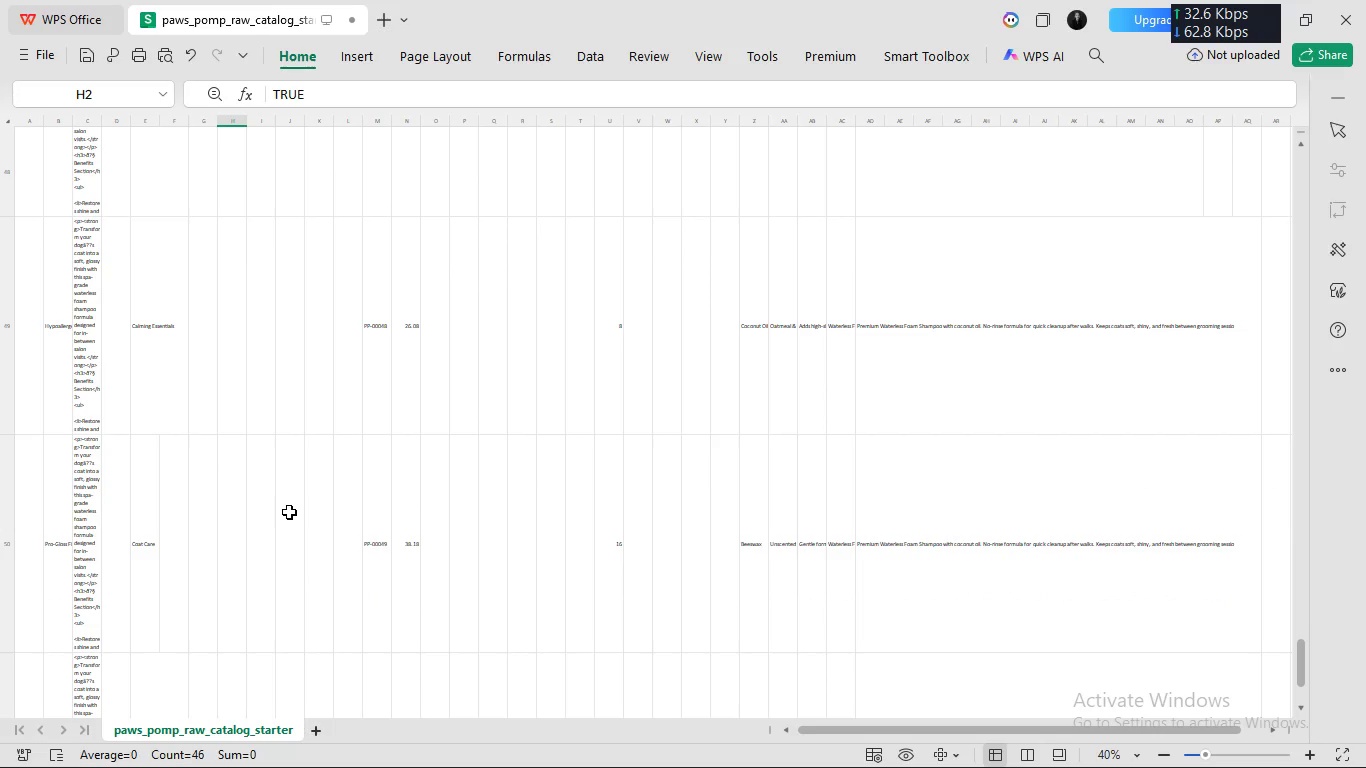 
scroll: coordinate [341, 680], scroll_direction: down, amount: 4.0
 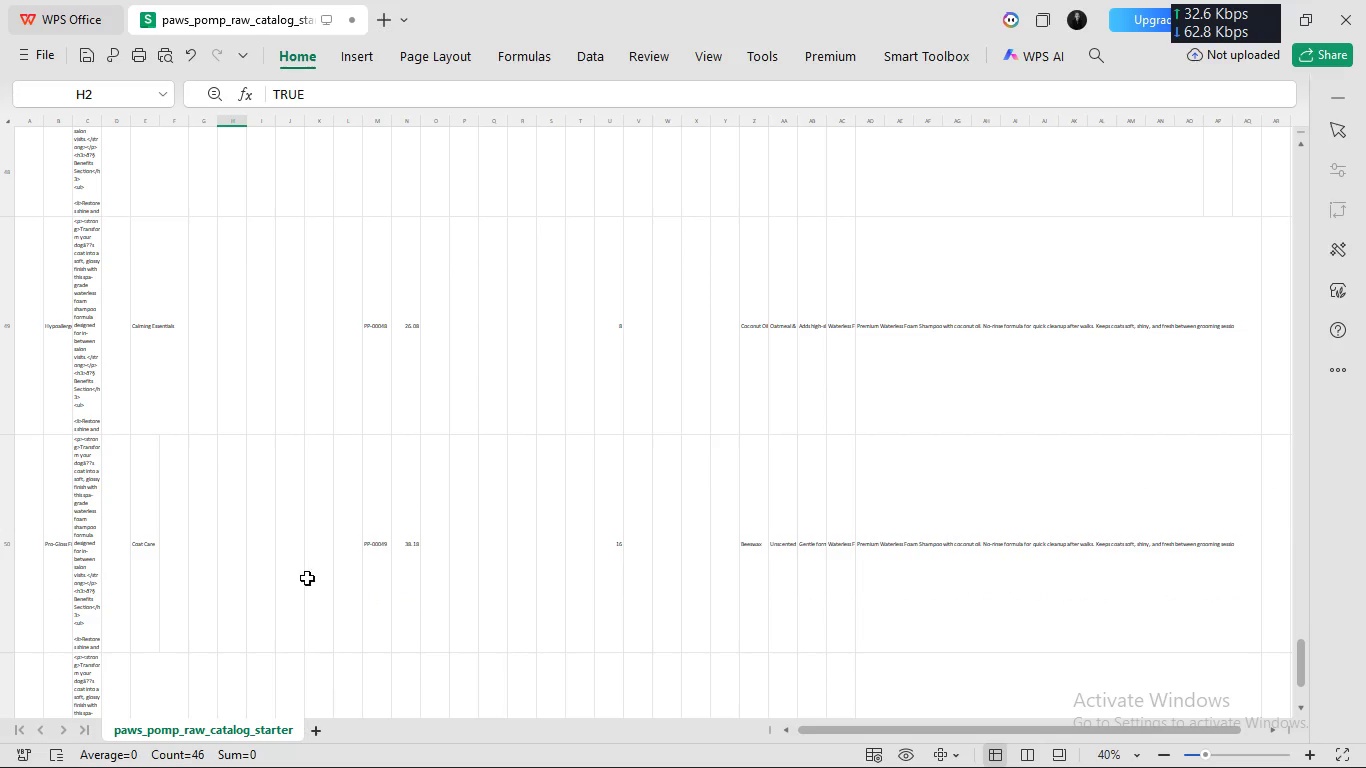 
scroll: coordinate [289, 511], scroll_direction: up, amount: 1.0
 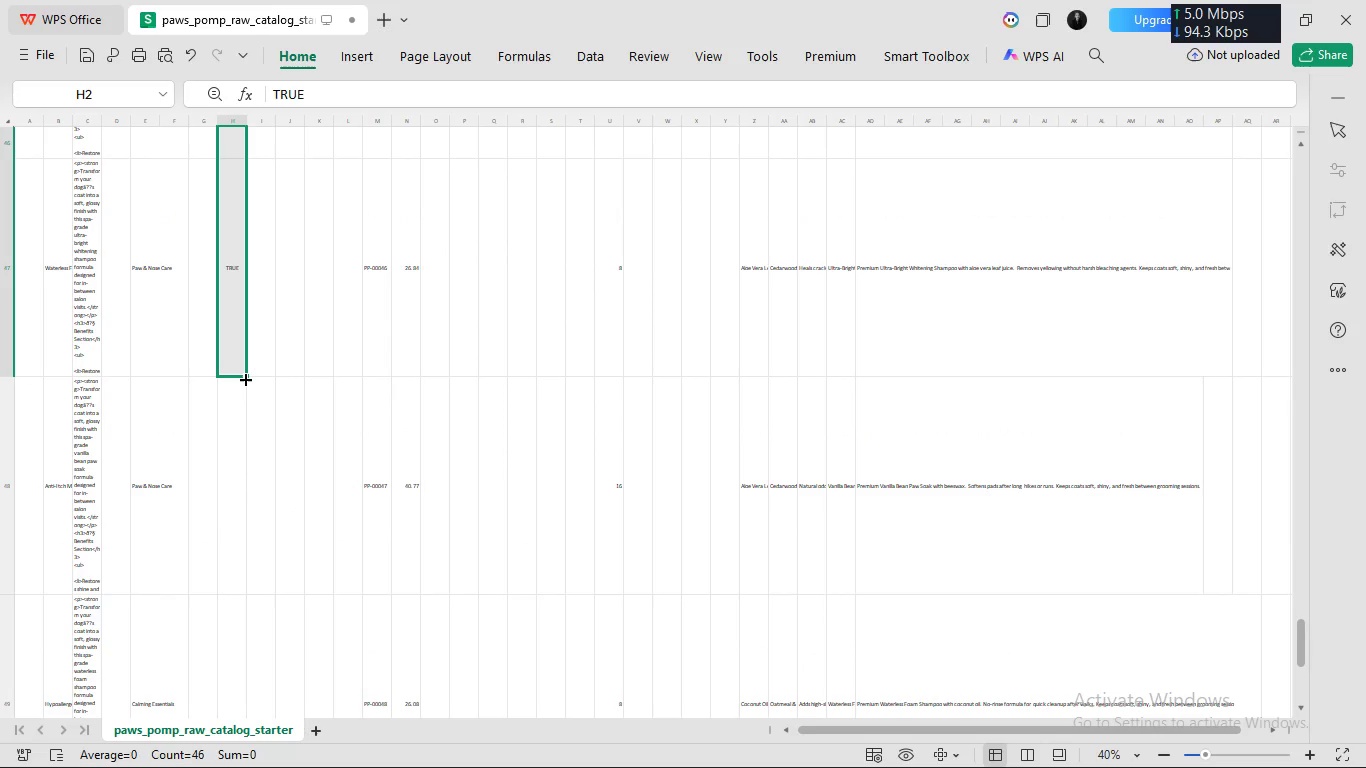 
left_click_drag(start_coordinate=[246, 380], to_coordinate=[204, 162])
 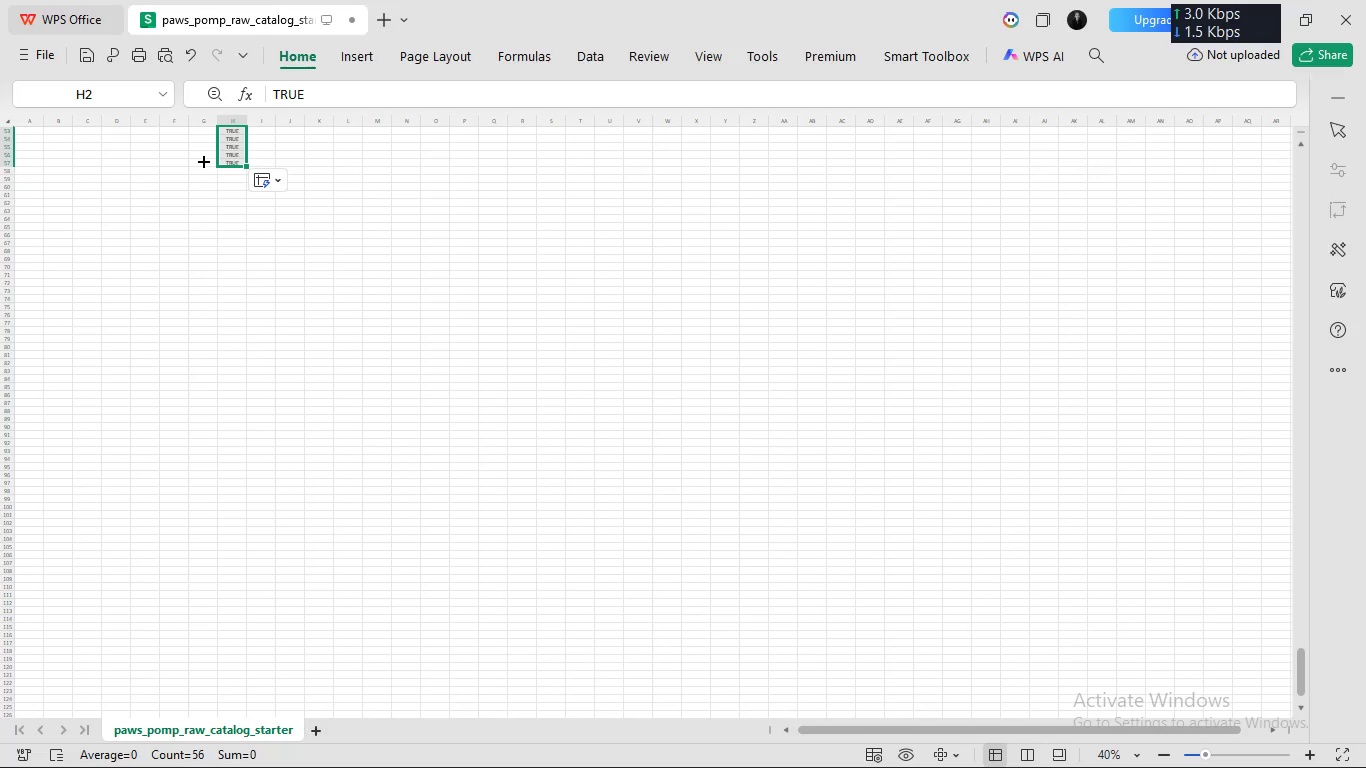 
scroll: coordinate [204, 162], scroll_direction: up, amount: 9.0
 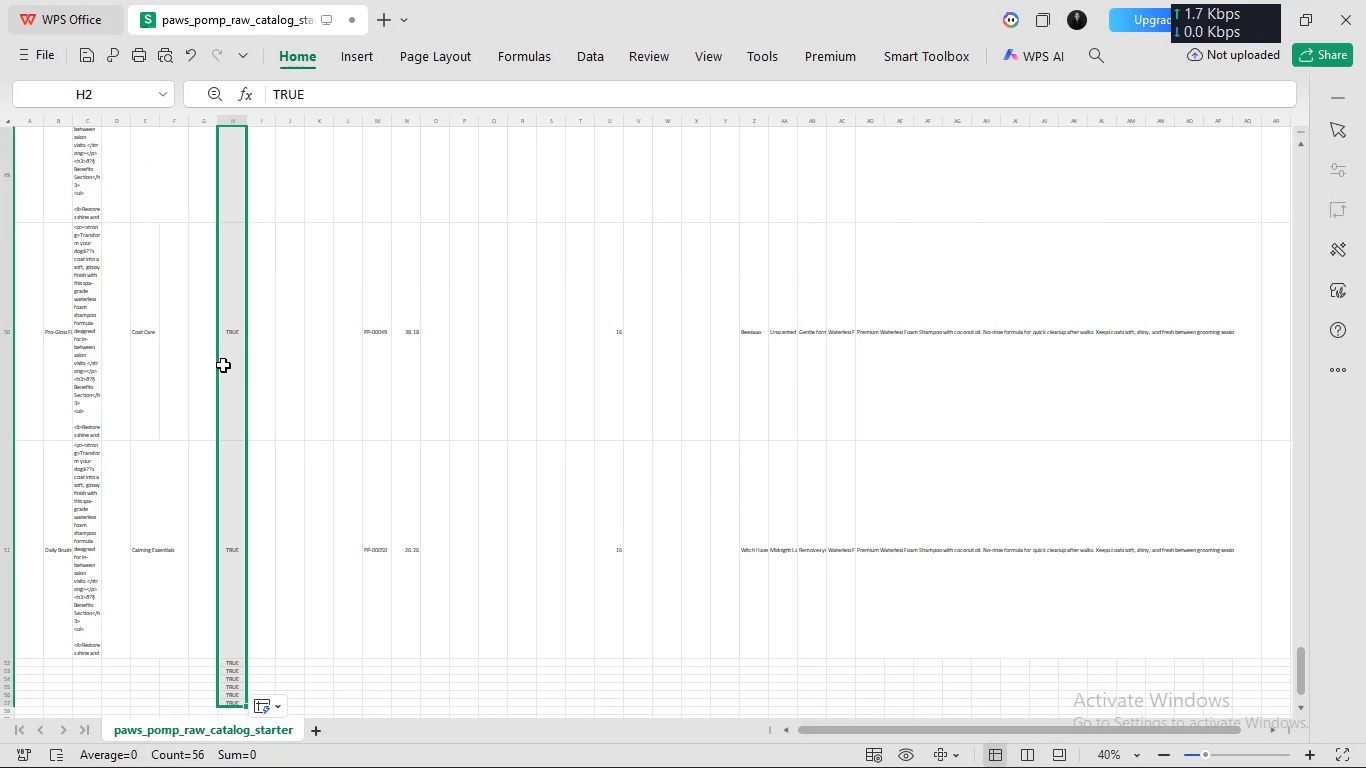 
scroll: coordinate [223, 364], scroll_direction: down, amount: 2.0
 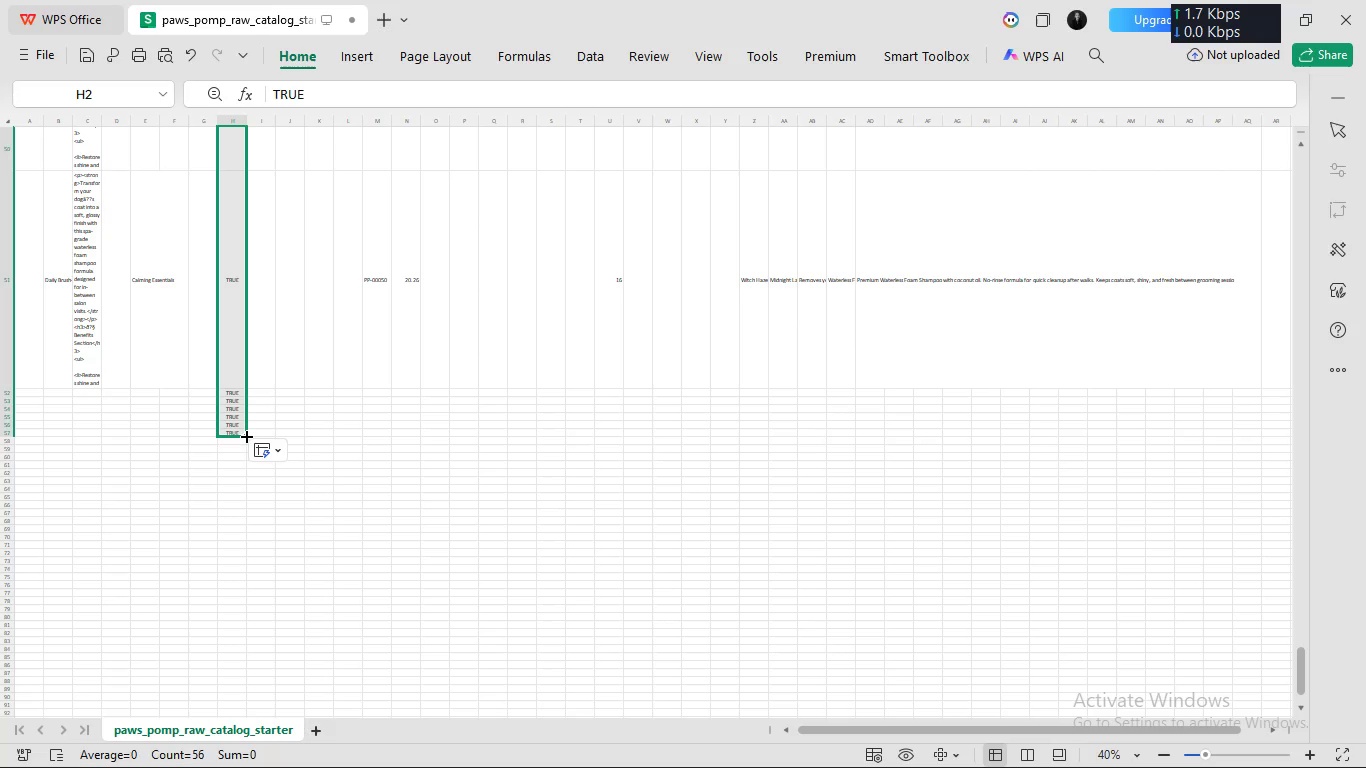 
left_click_drag(start_coordinate=[247, 438], to_coordinate=[249, 392])
 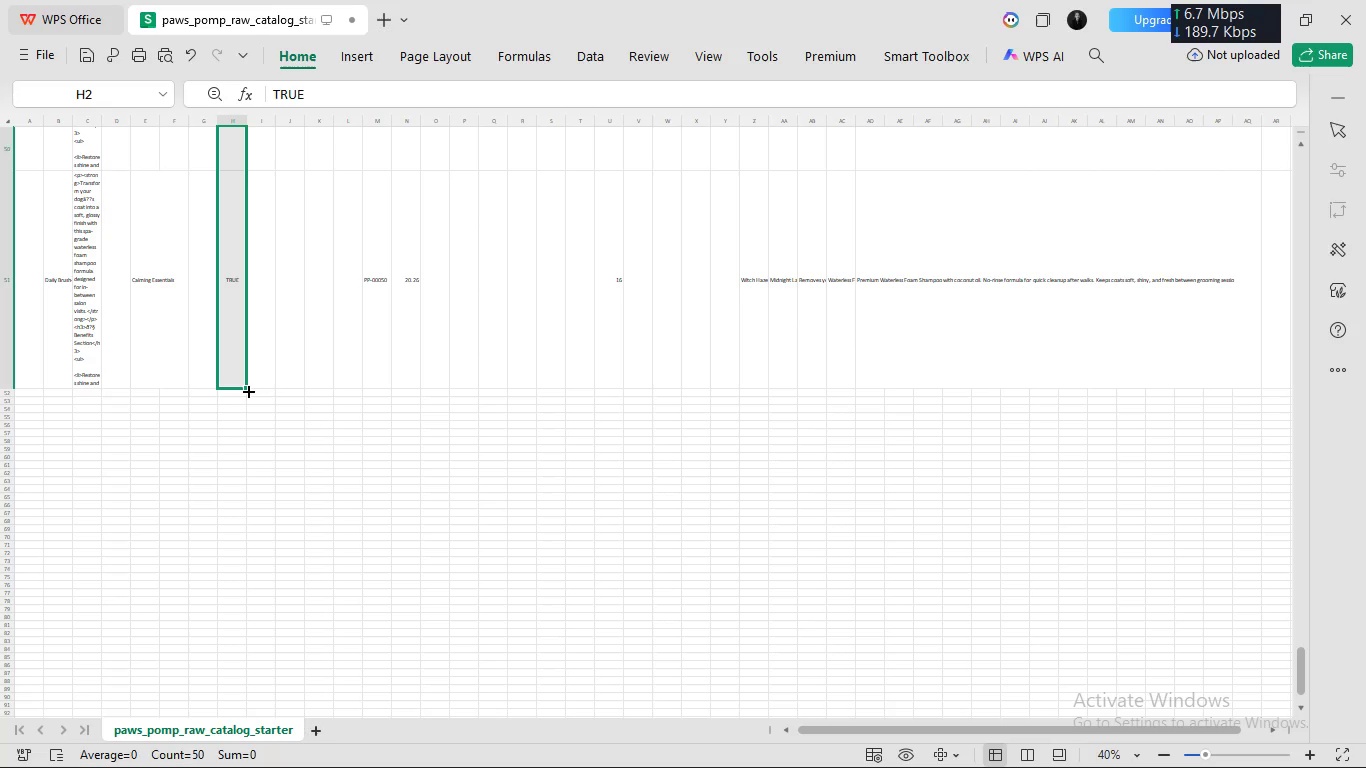 
scroll: coordinate [249, 392], scroll_direction: up, amount: 2222.0
 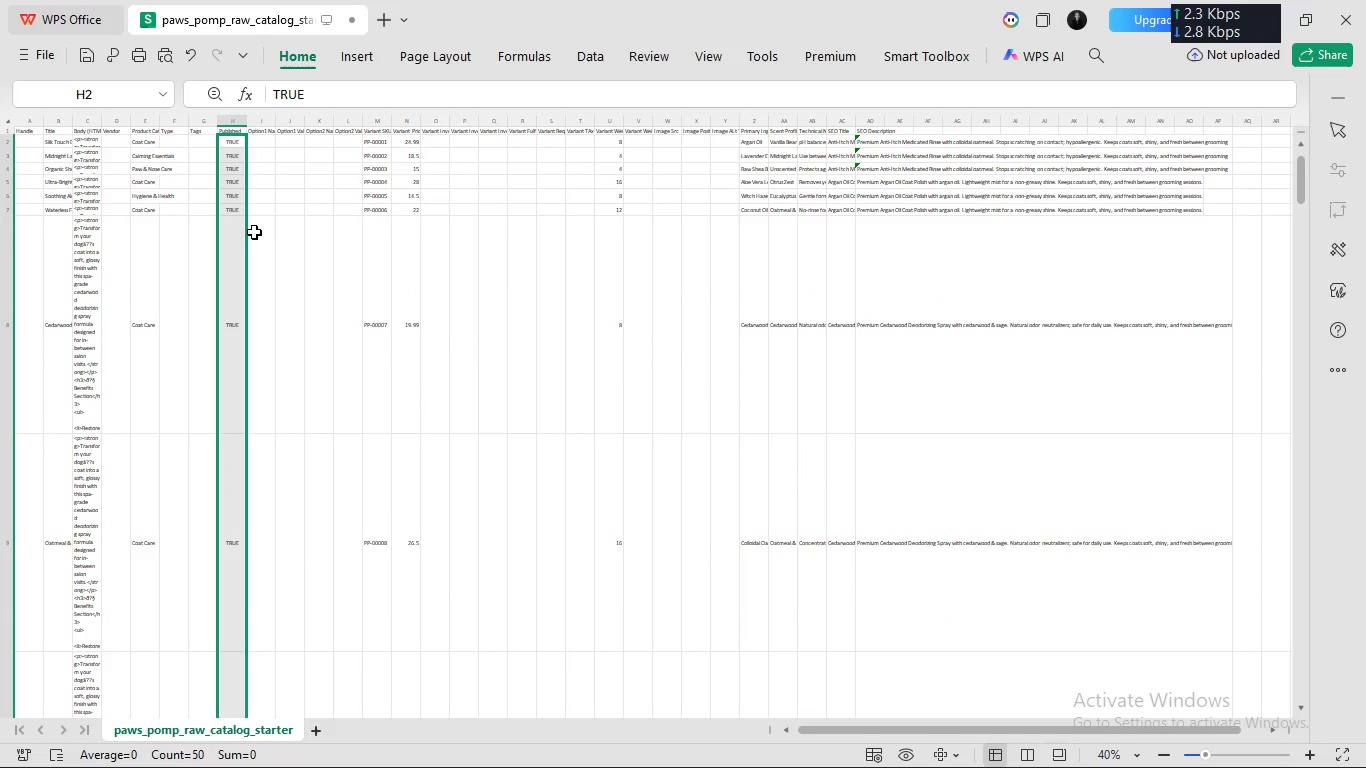 
left_click([254, 231])
 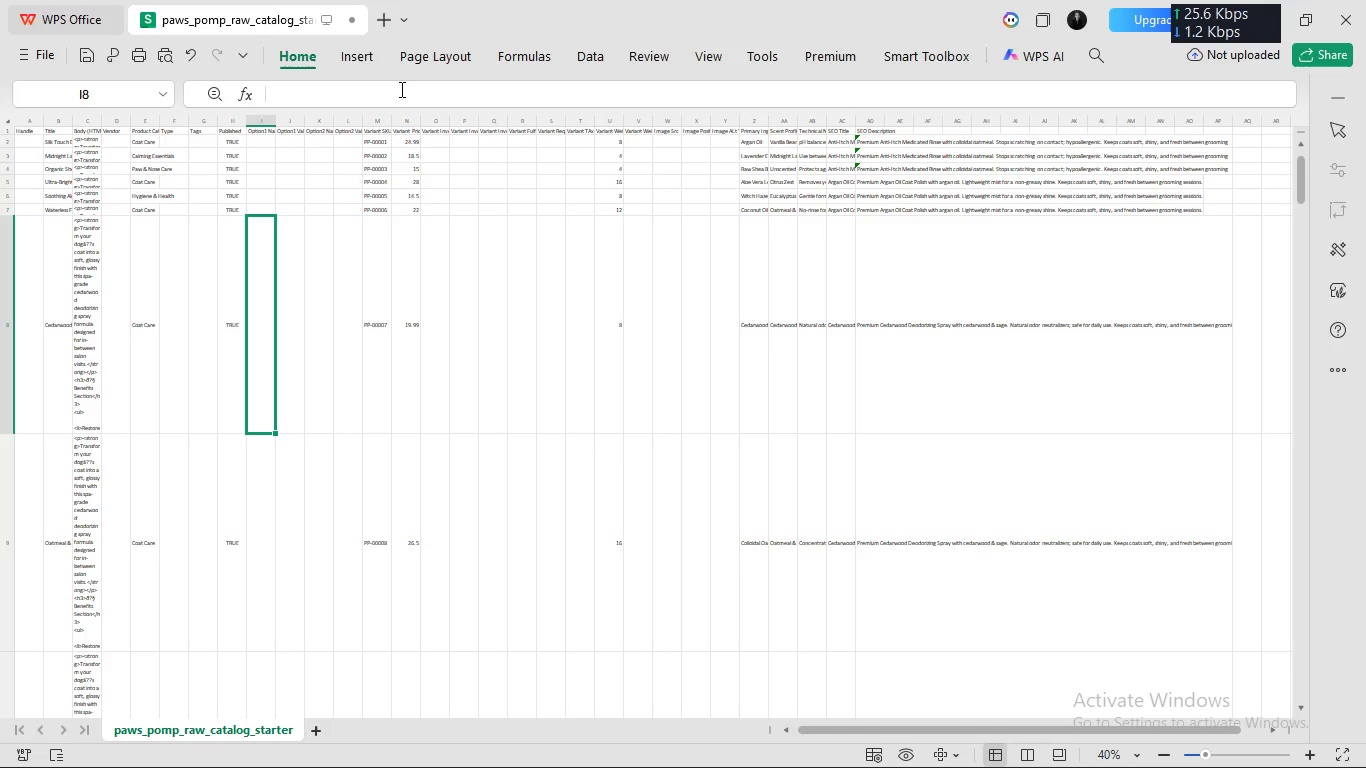 
left_click([419, 49])
 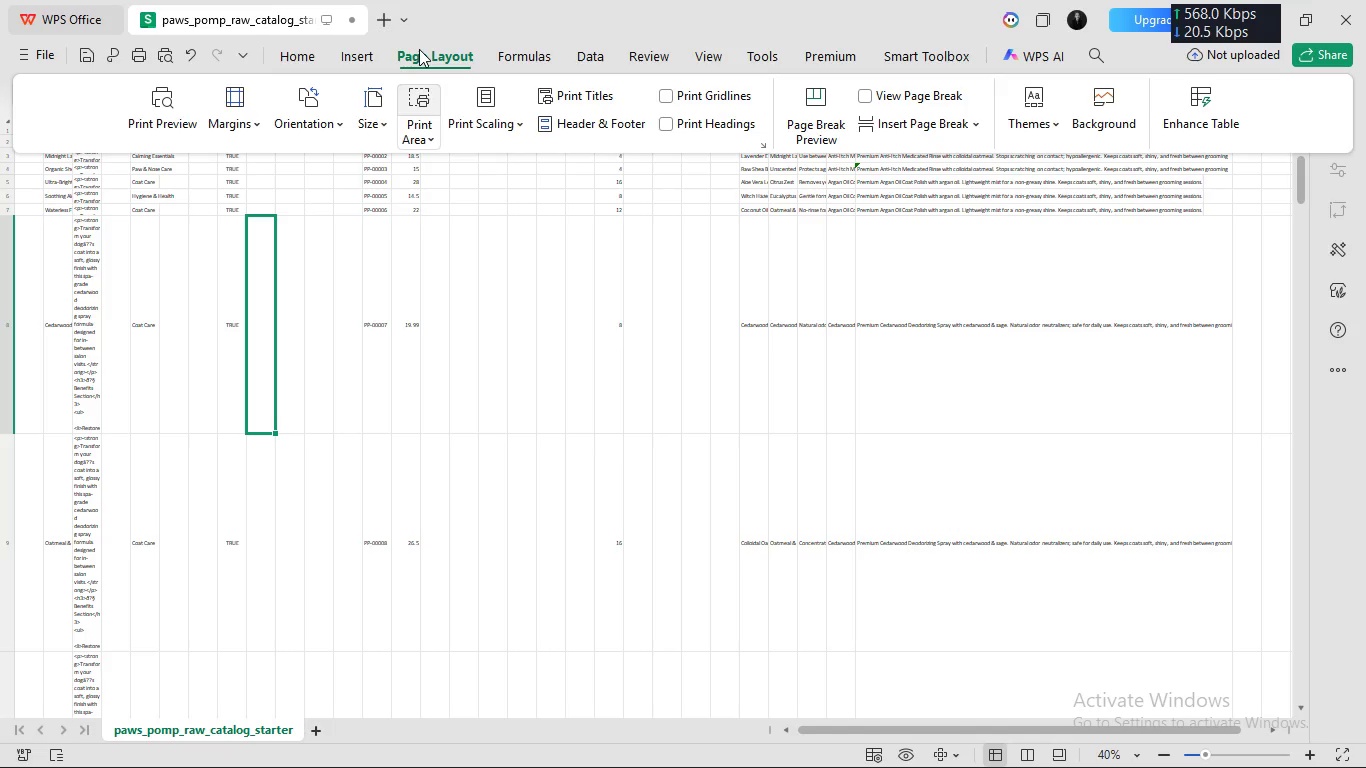 
wait(7.61)
 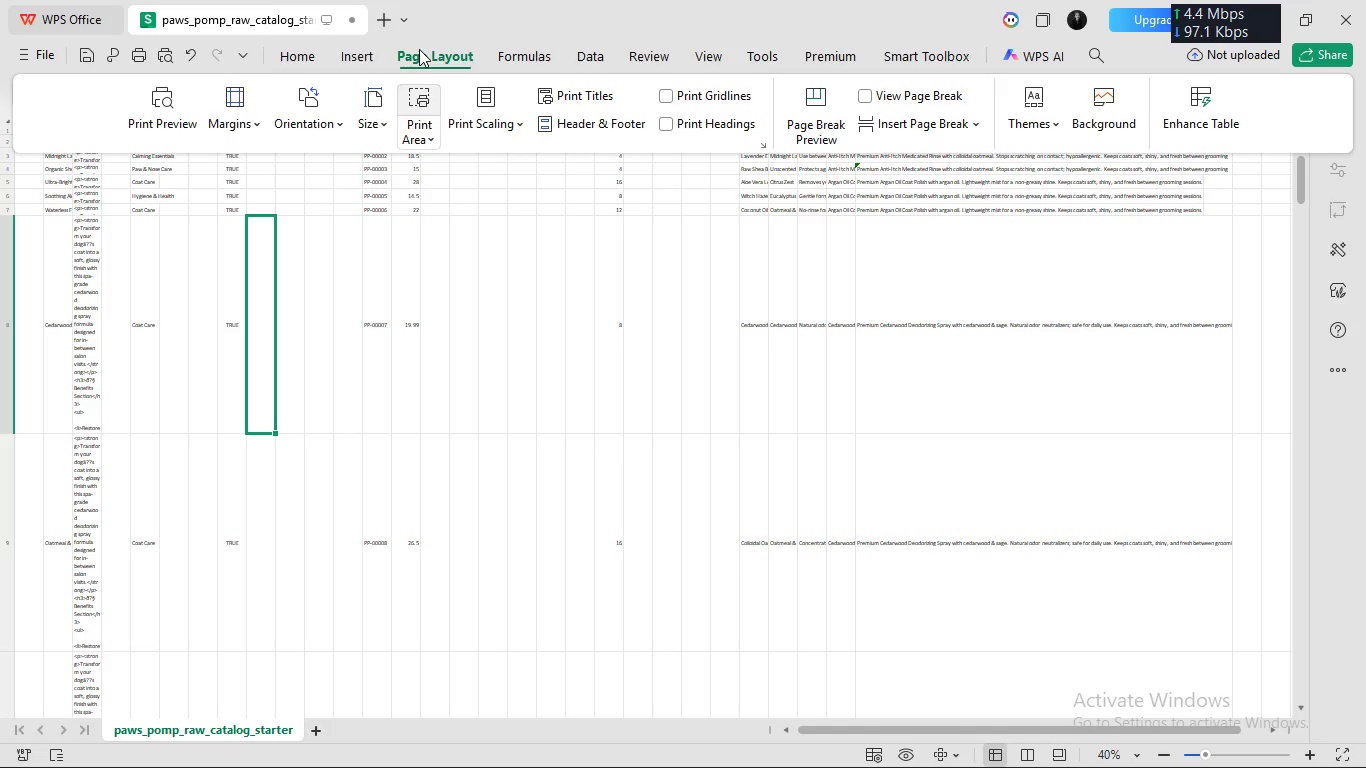 
left_click([362, 56])
 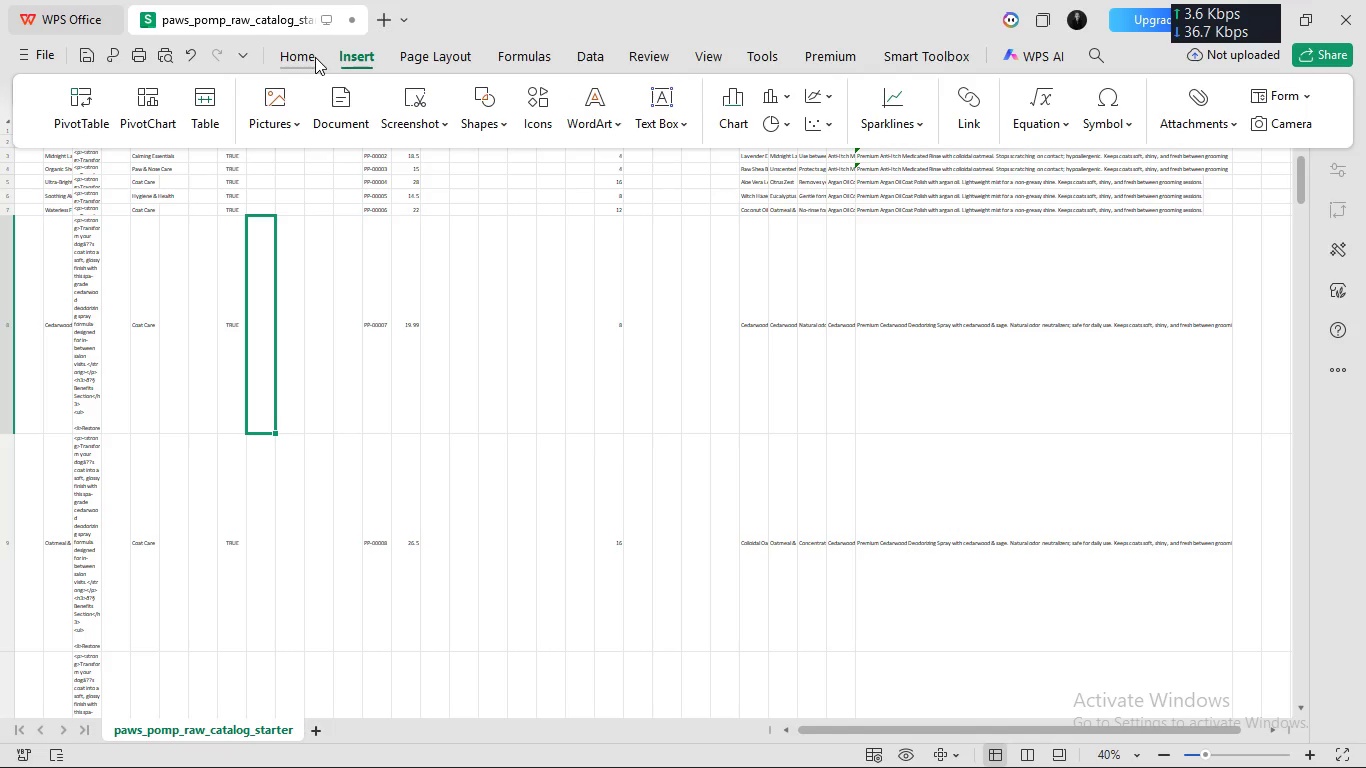 
left_click([315, 57])
 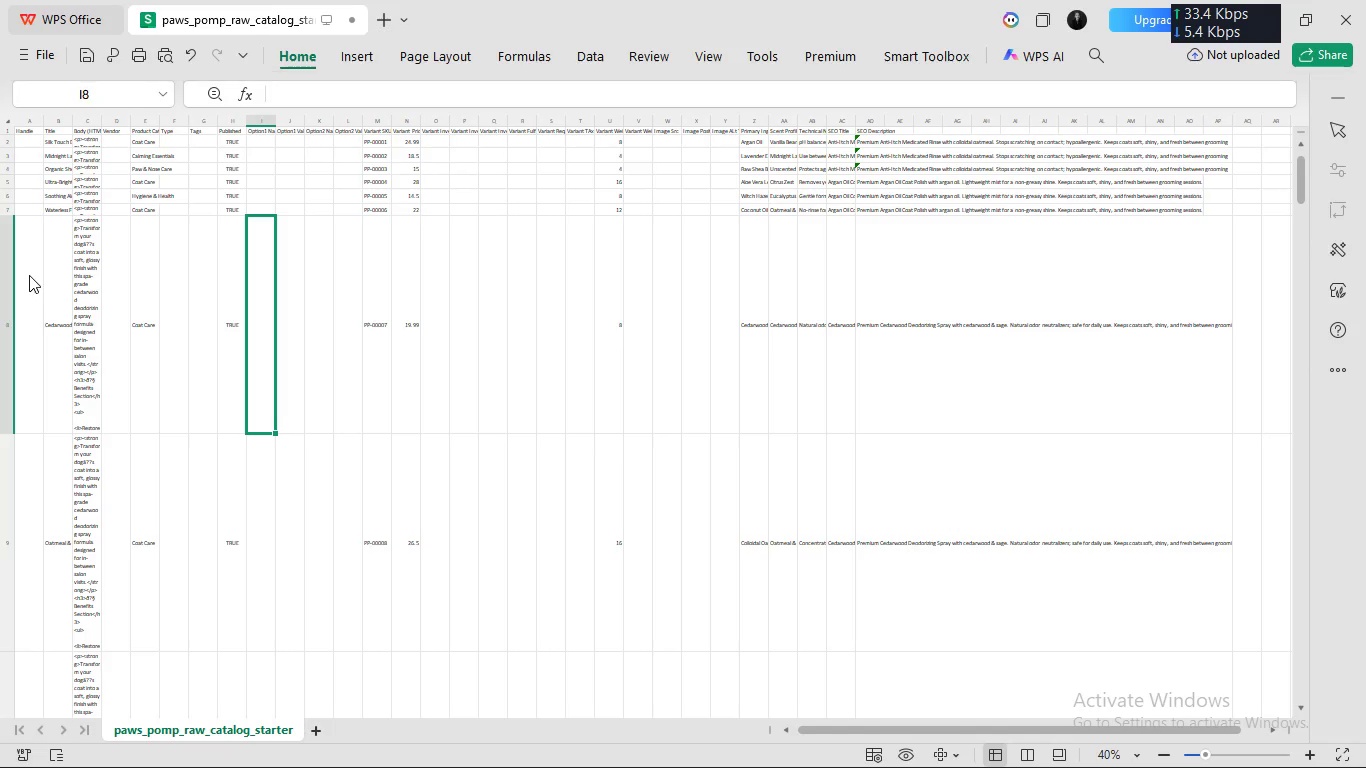 
left_click([27, 276])
 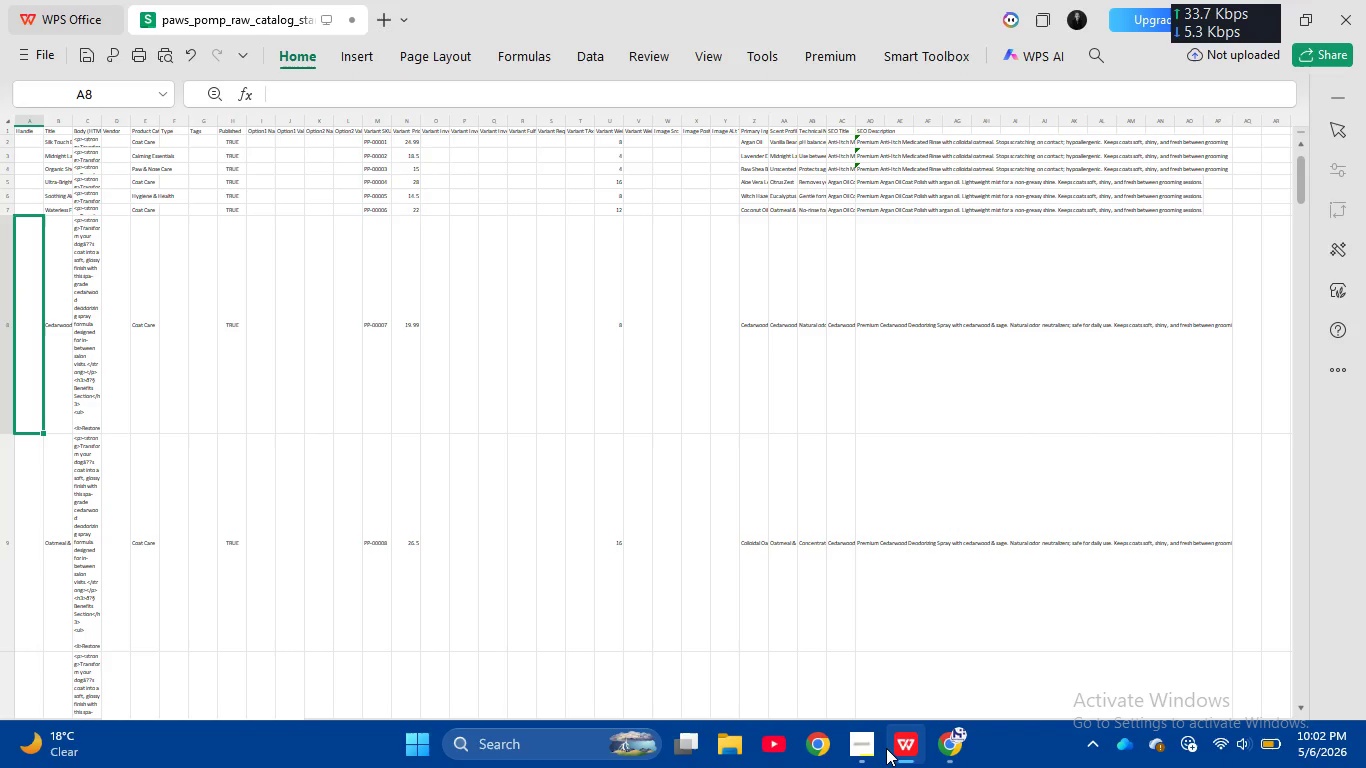 
left_click([860, 747])
 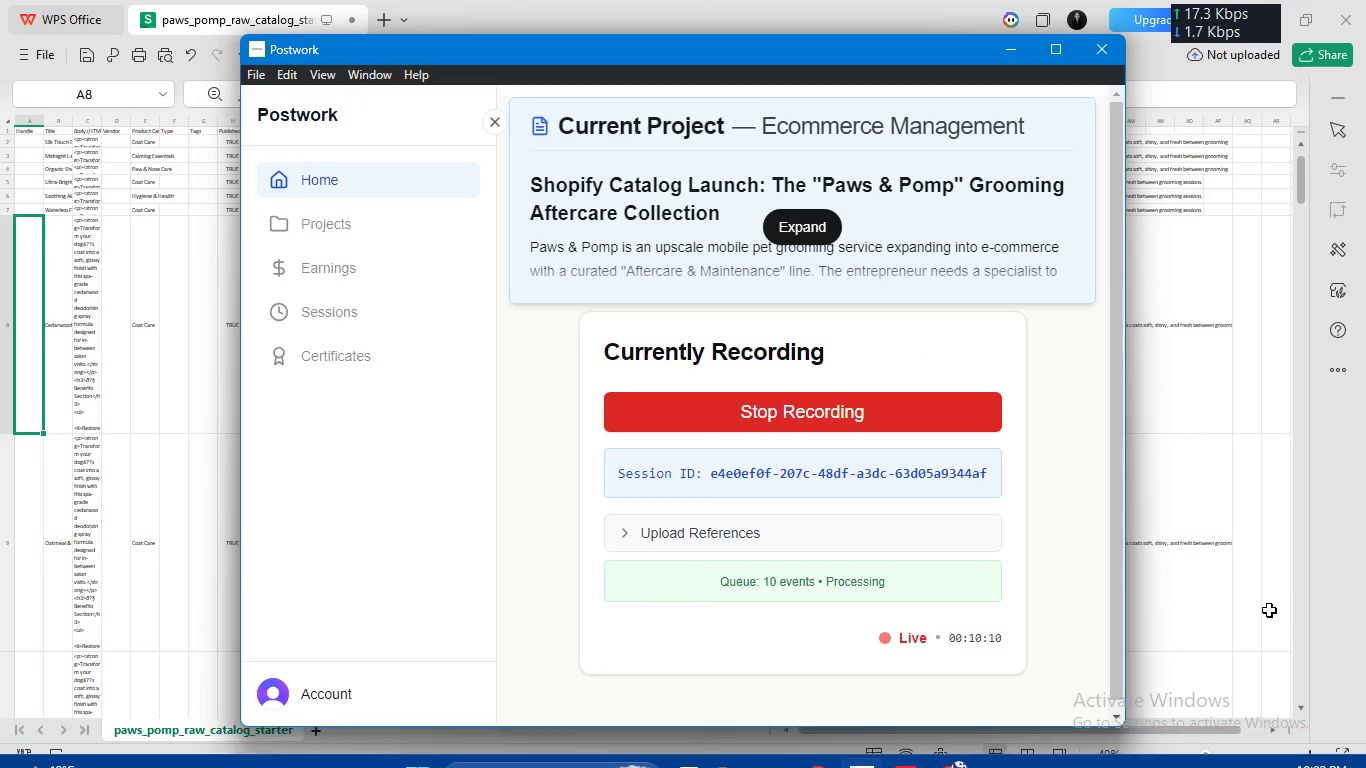 
left_click([1273, 621])
 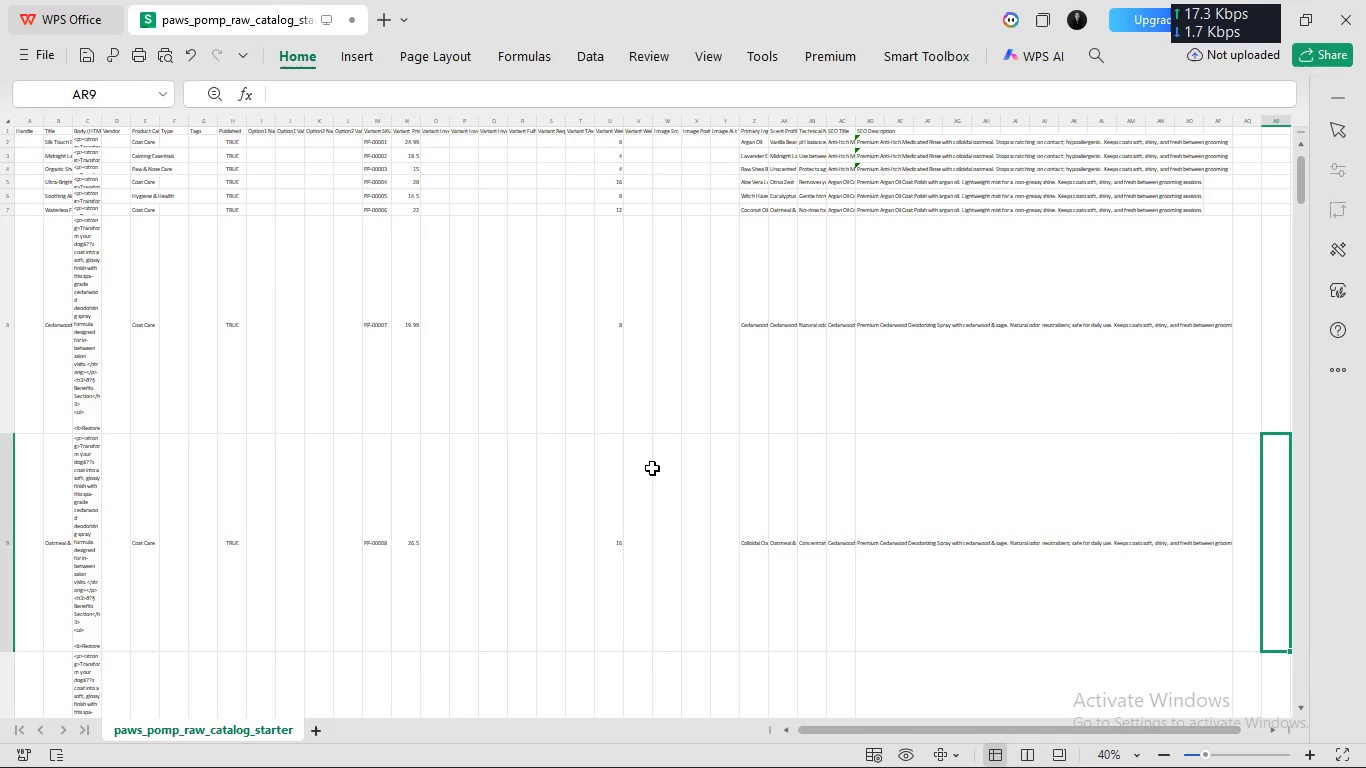 
scroll: coordinate [652, 467], scroll_direction: up, amount: 19.0
 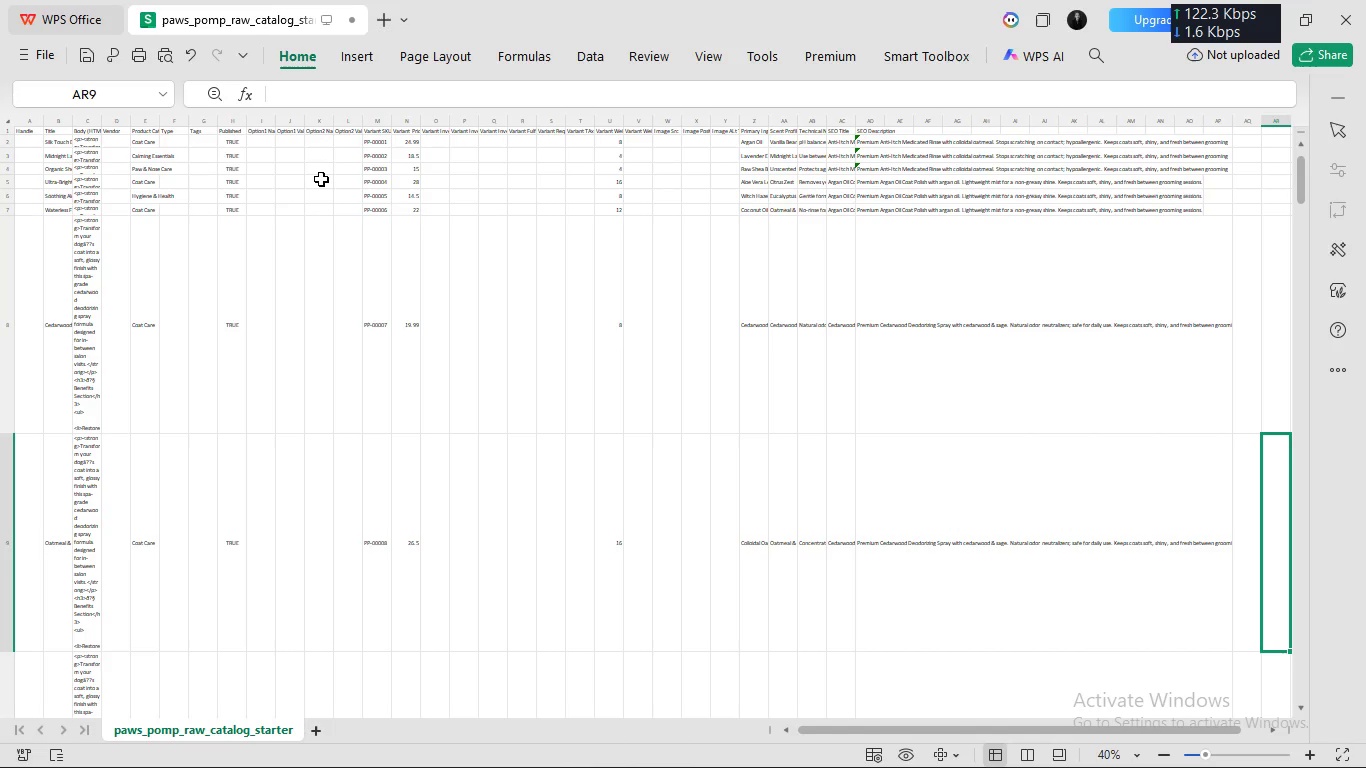 
wait(11.5)
 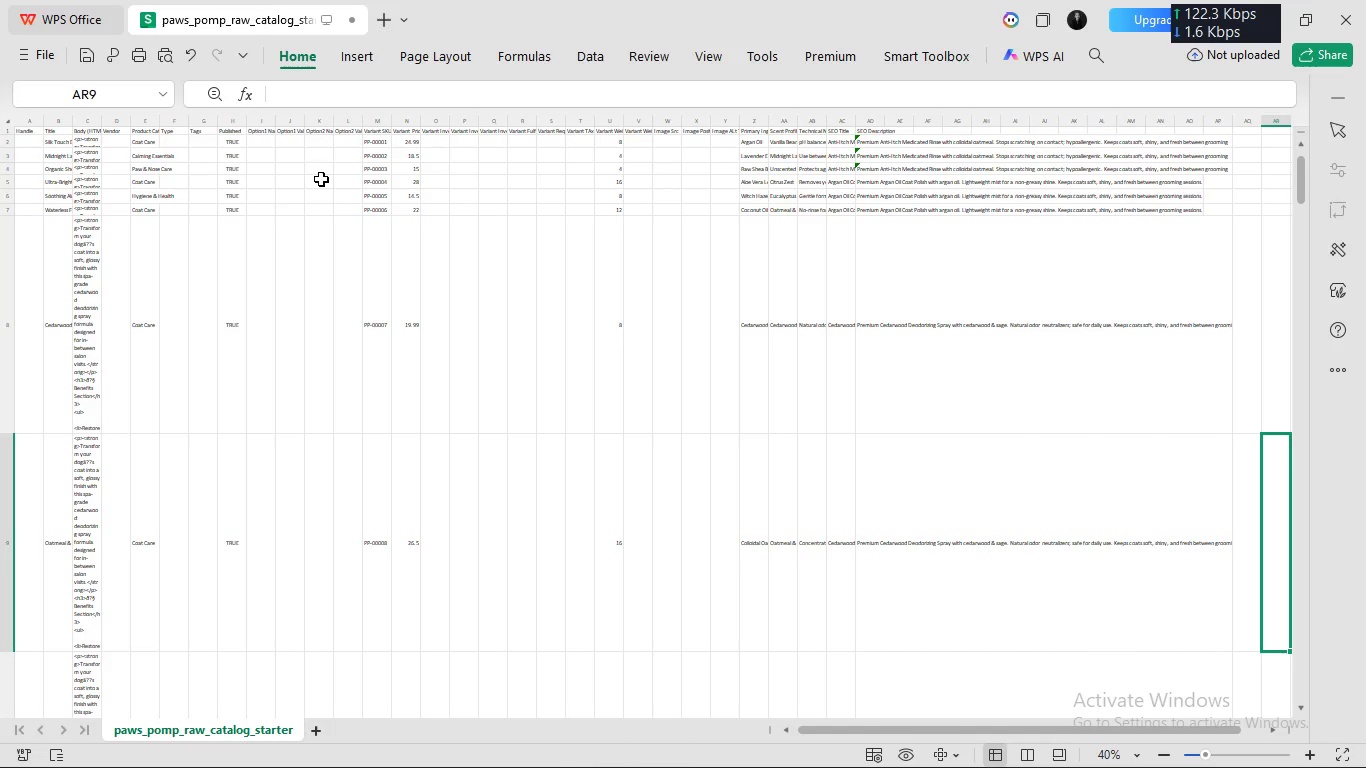 
scroll: coordinate [321, 178], scroll_direction: up, amount: 33.0
 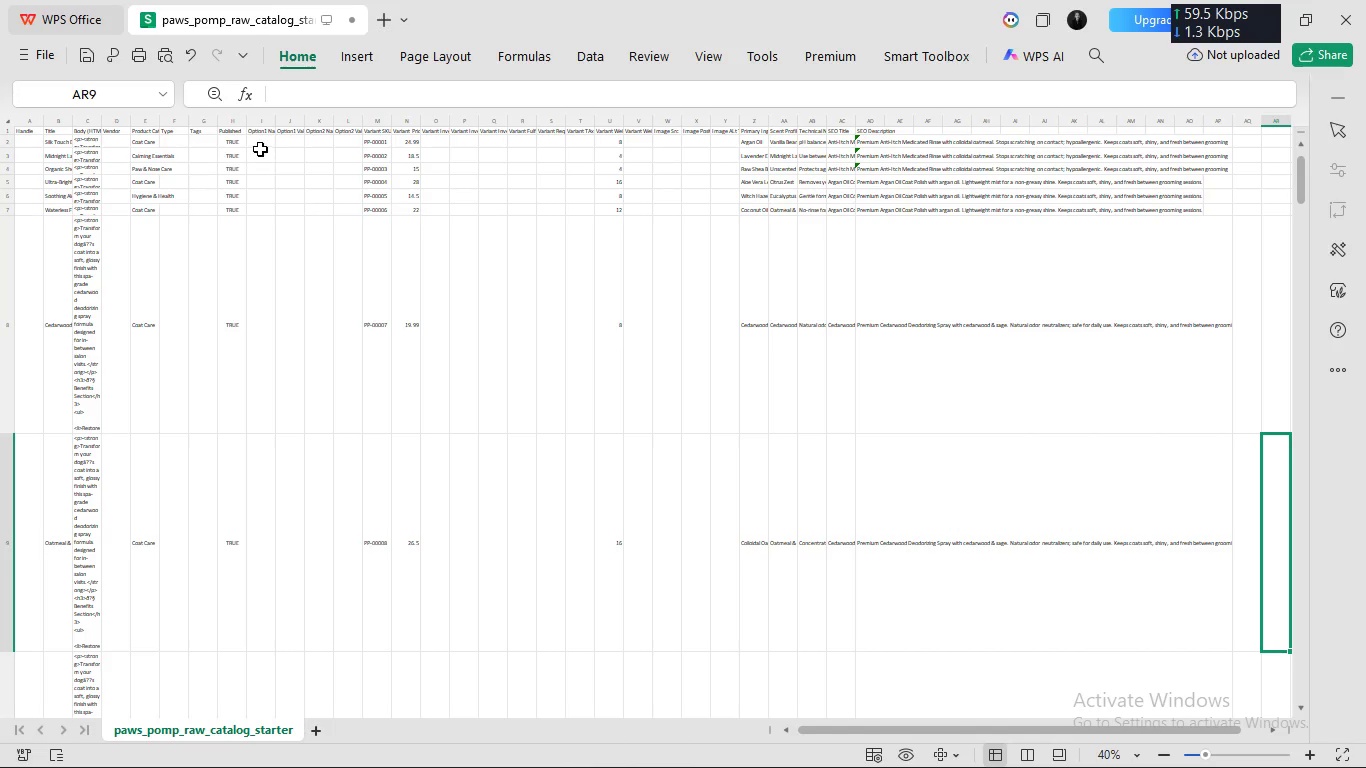 
double_click([259, 148])
 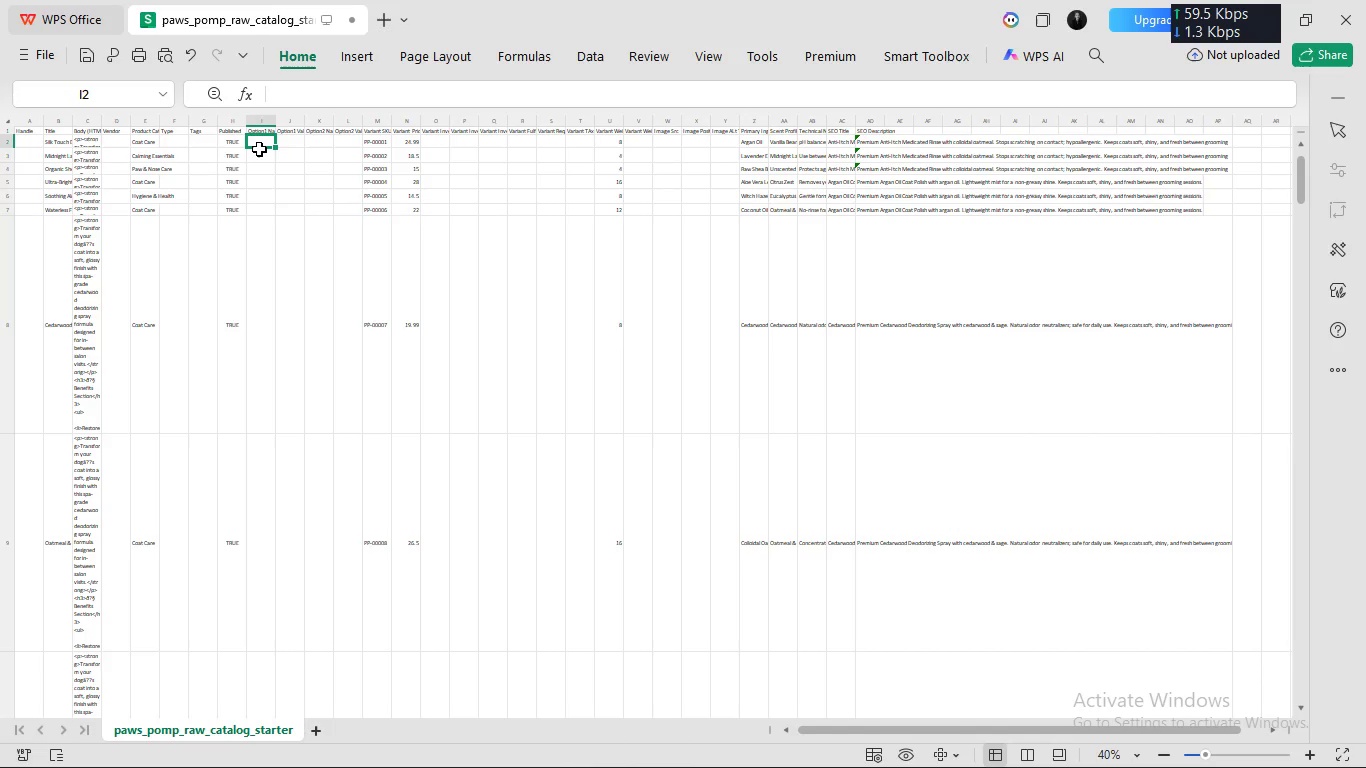 
double_click([259, 148])
 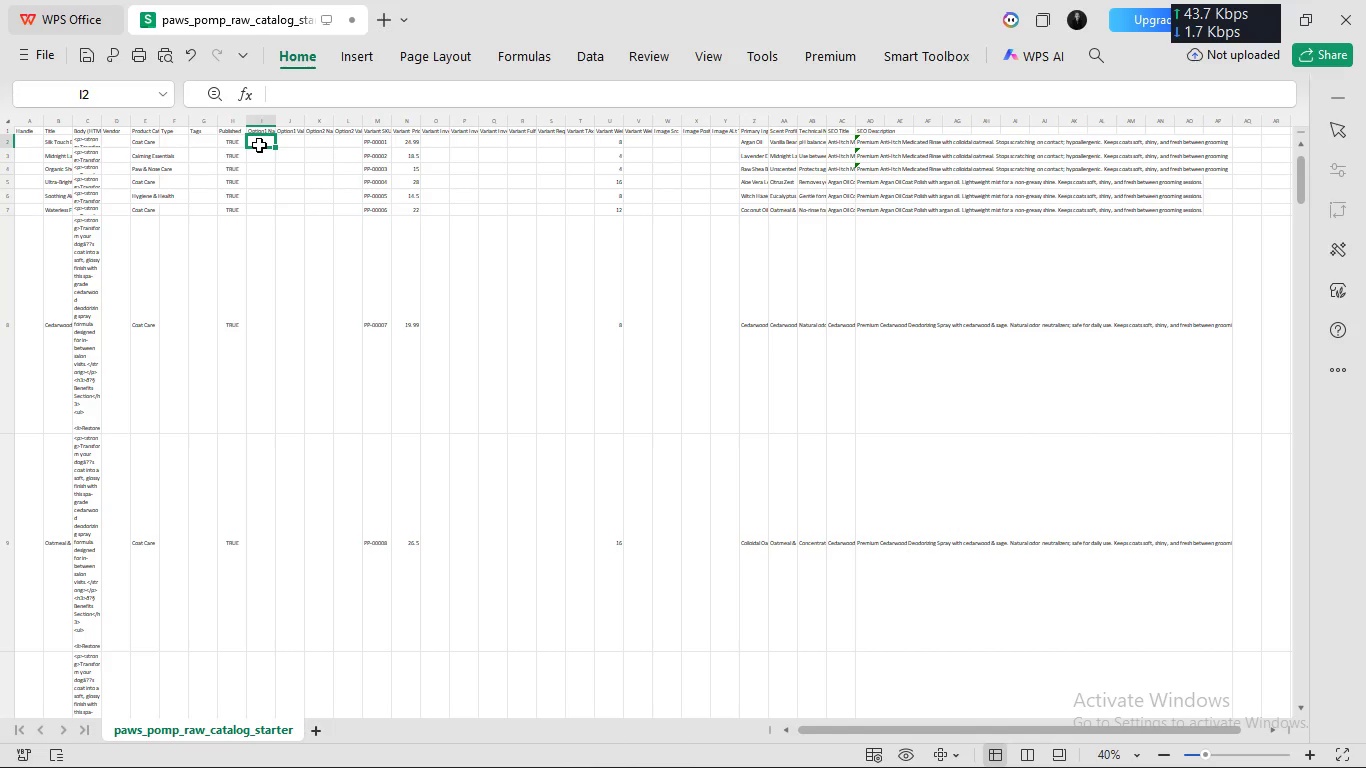 
left_click([259, 141])
 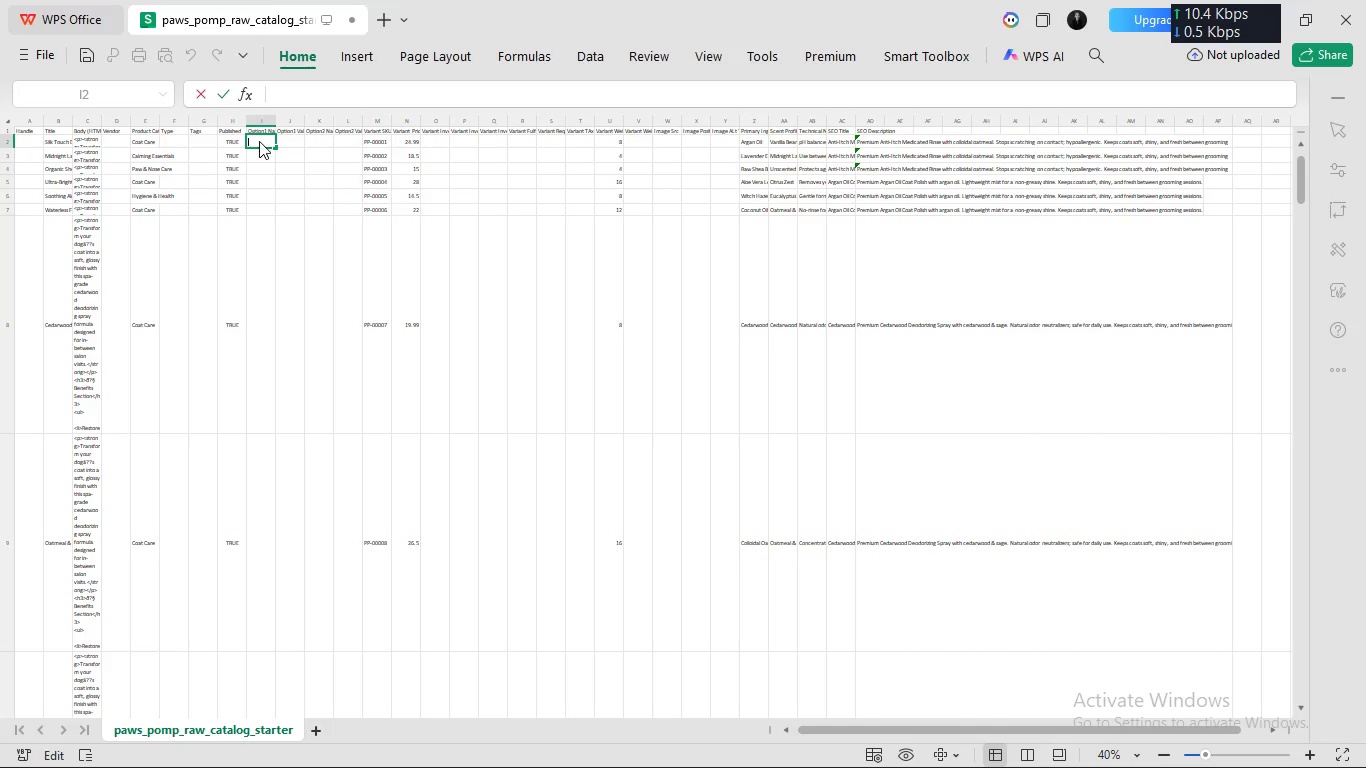 
double_click([259, 141])
 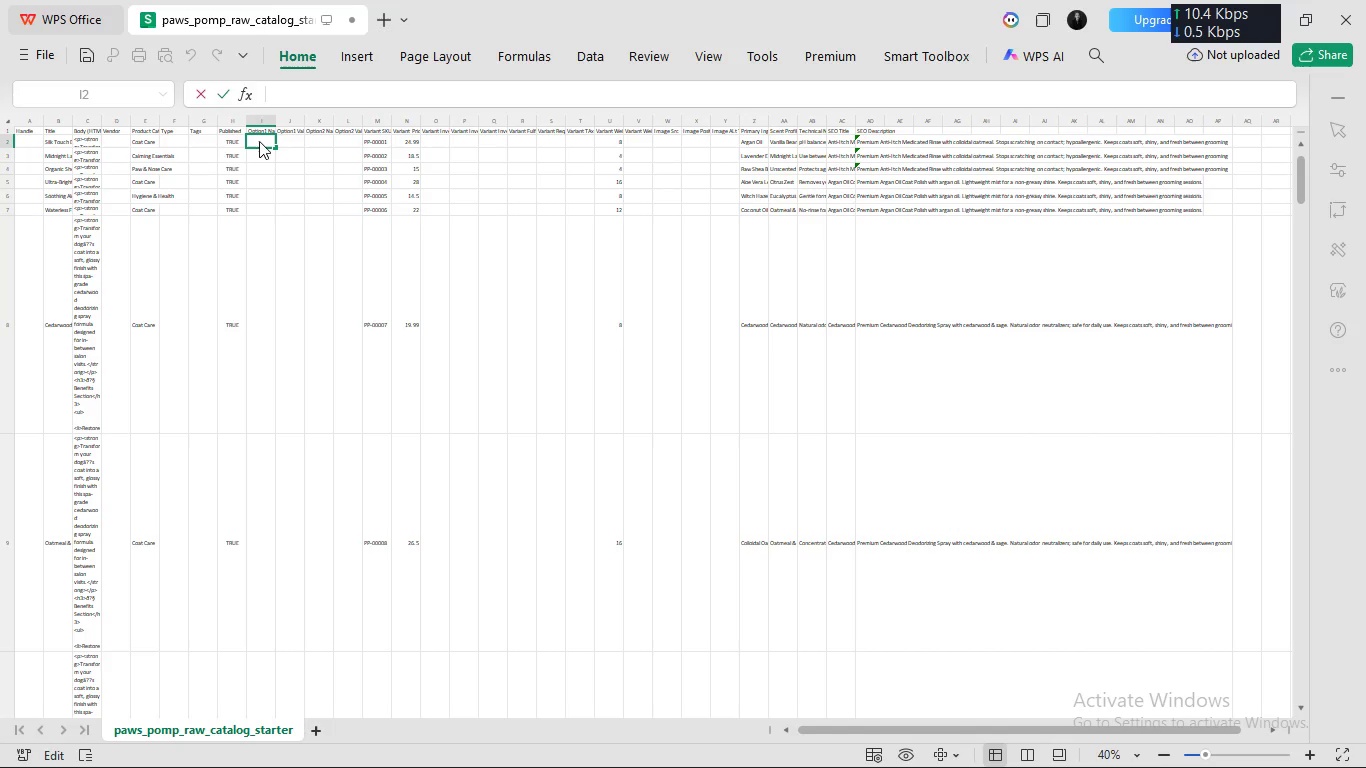 
type(Sixe)
key(Backspace)
key(Backspace)
type(ze)
 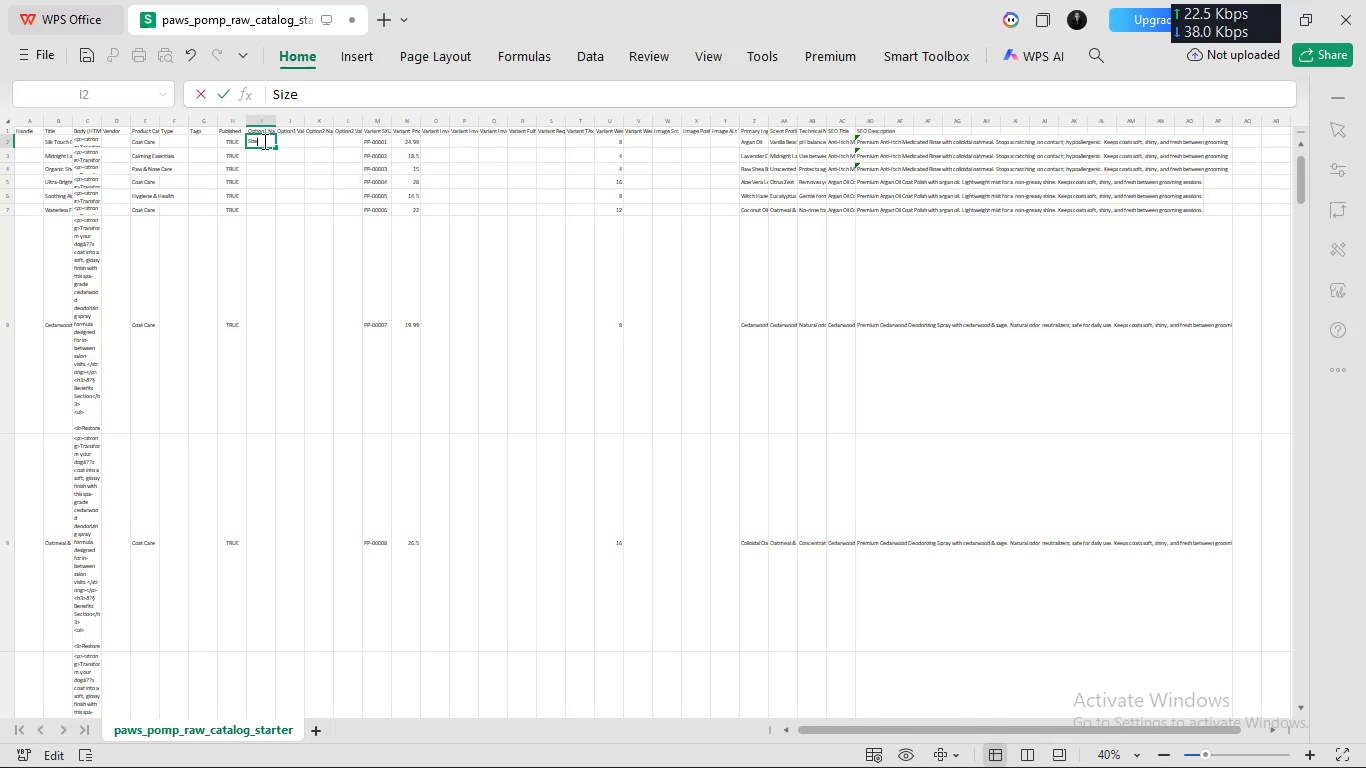 
key(Enter)
 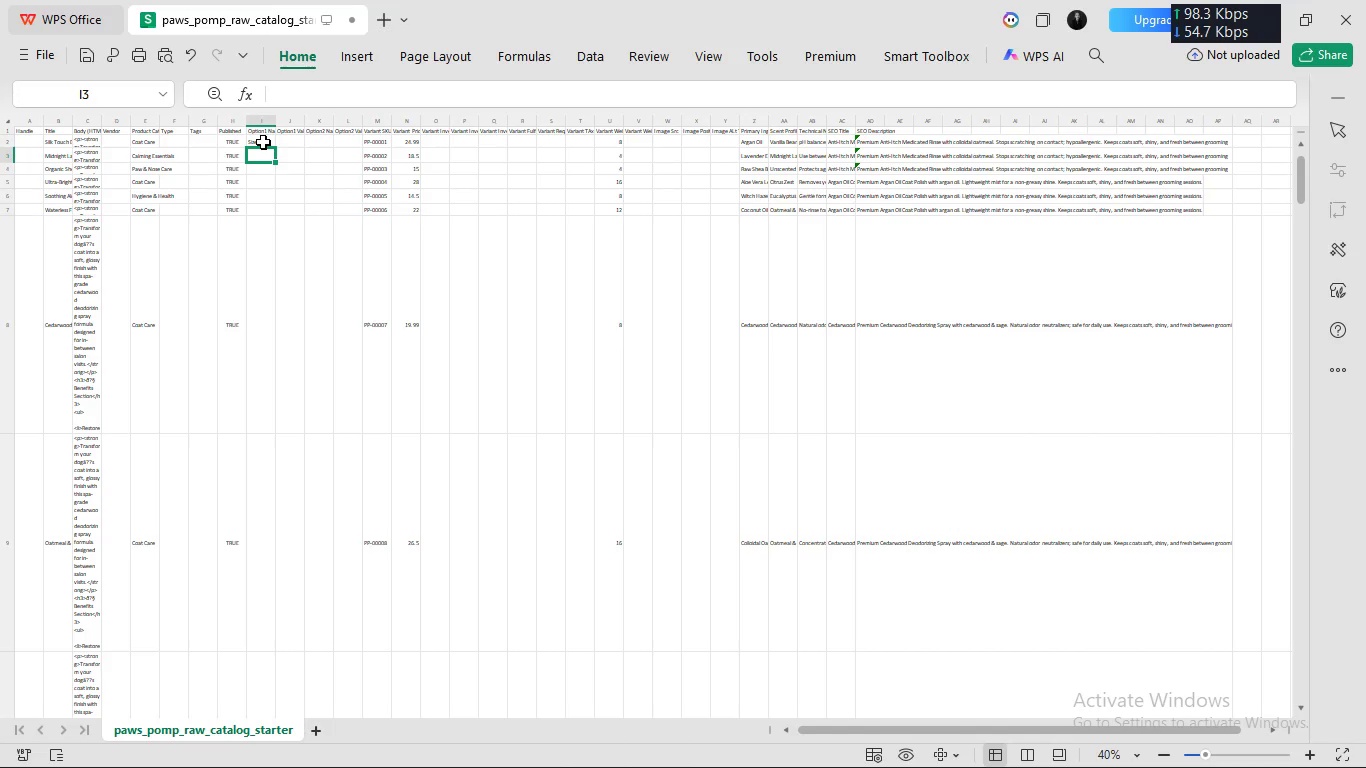 
left_click([263, 141])
 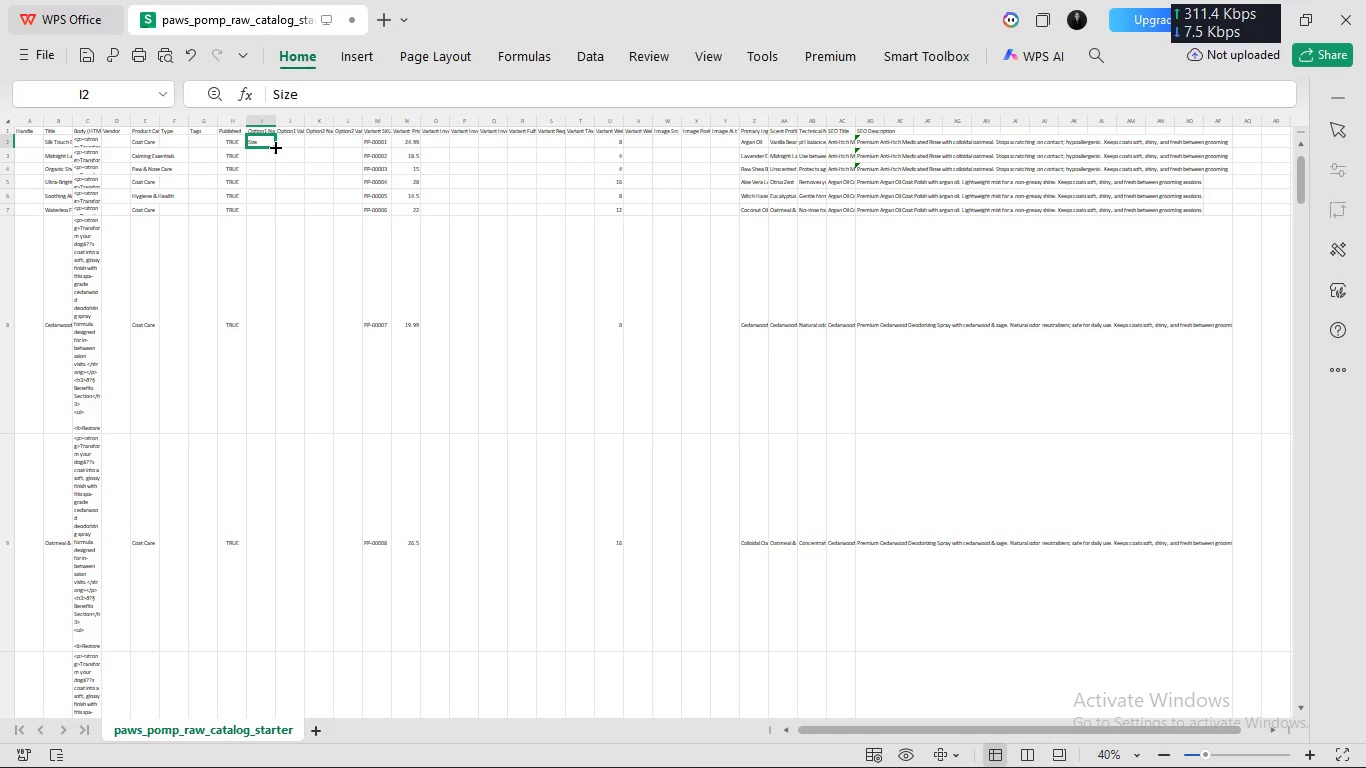 
left_click_drag(start_coordinate=[276, 148], to_coordinate=[122, 767])
 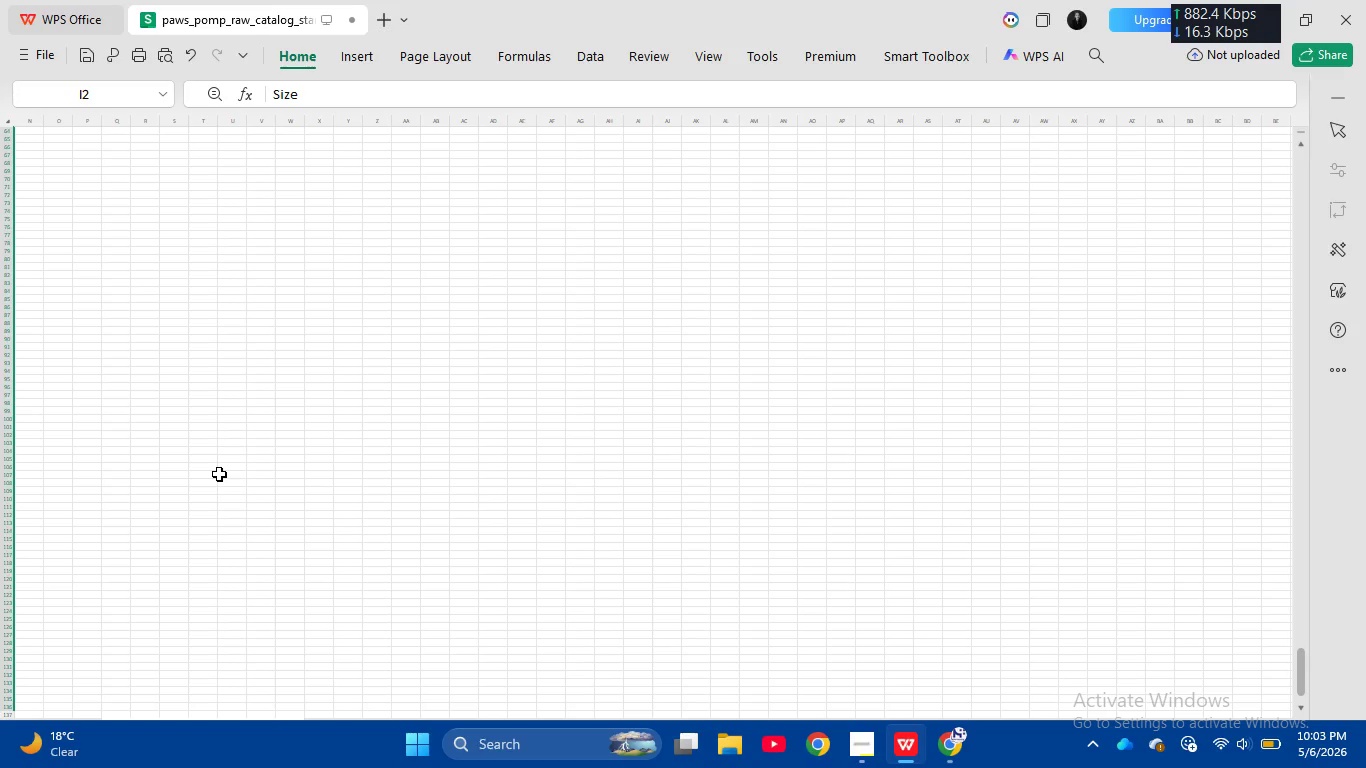 
scroll: coordinate [219, 473], scroll_direction: up, amount: 8.0
 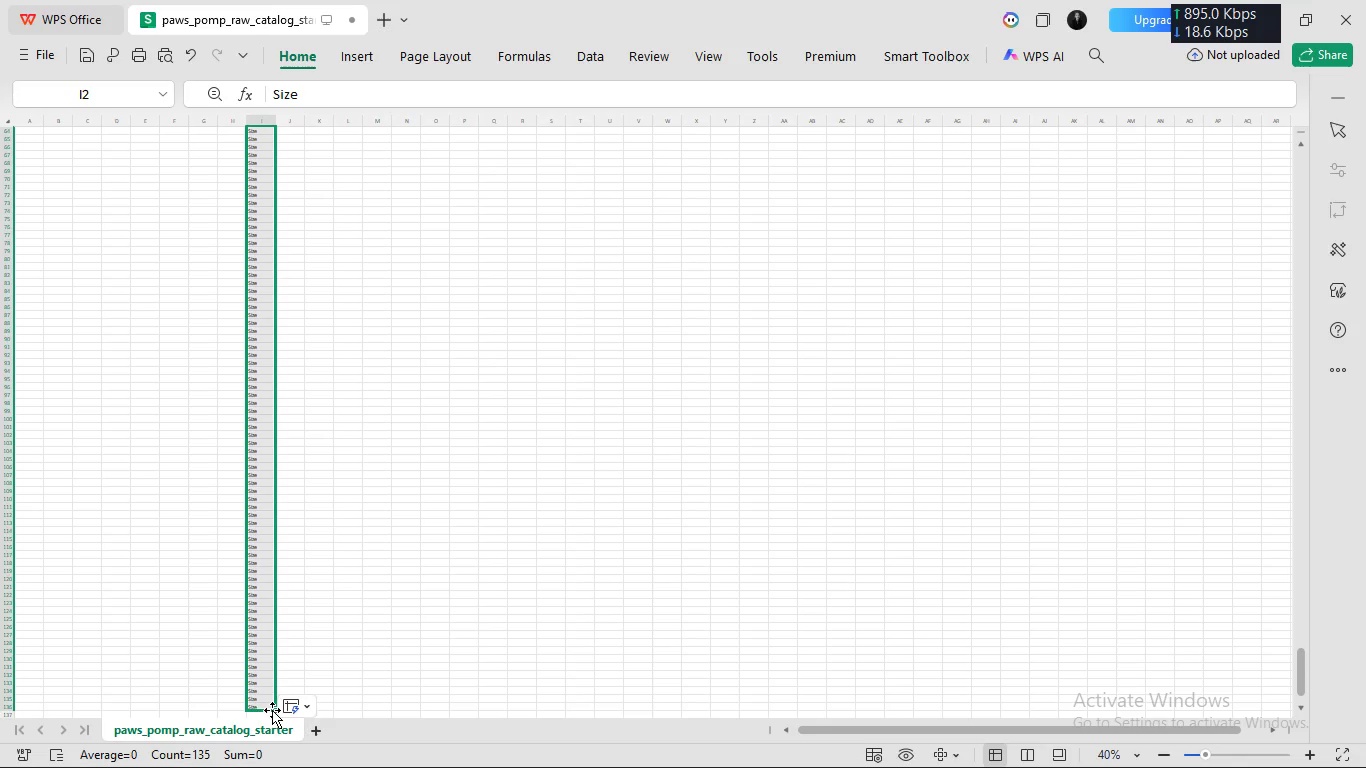 
left_click_drag(start_coordinate=[274, 710], to_coordinate=[317, 27])
 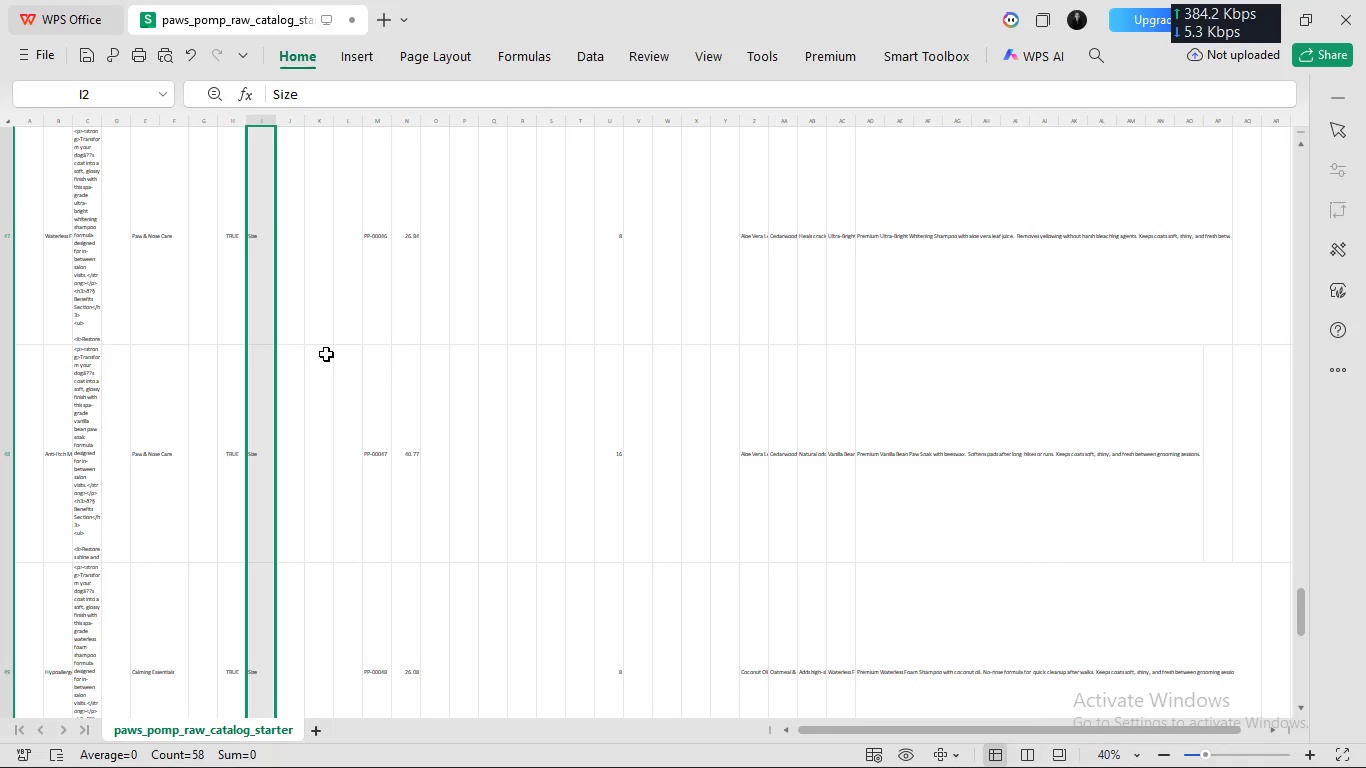 
scroll: coordinate [326, 353], scroll_direction: down, amount: 12.0
 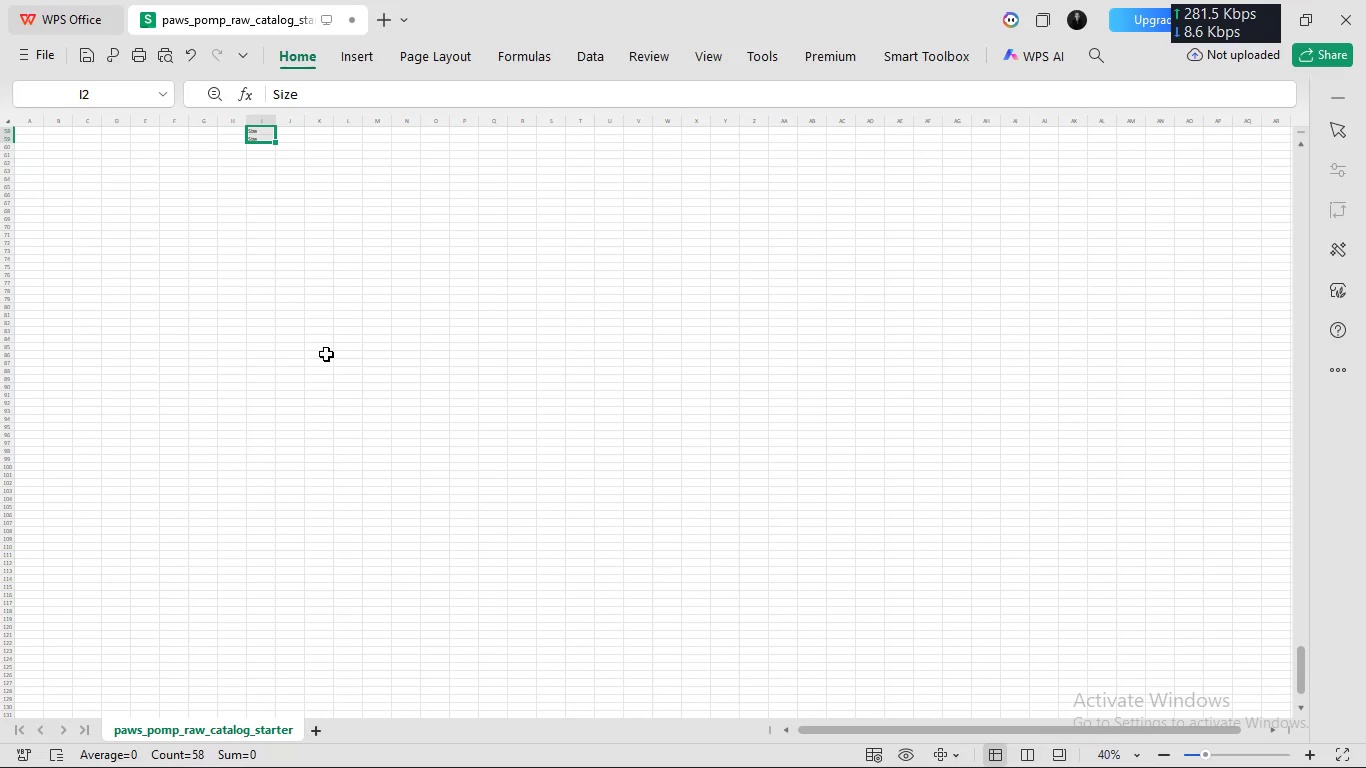 
scroll: coordinate [326, 353], scroll_direction: up, amount: 9.0
 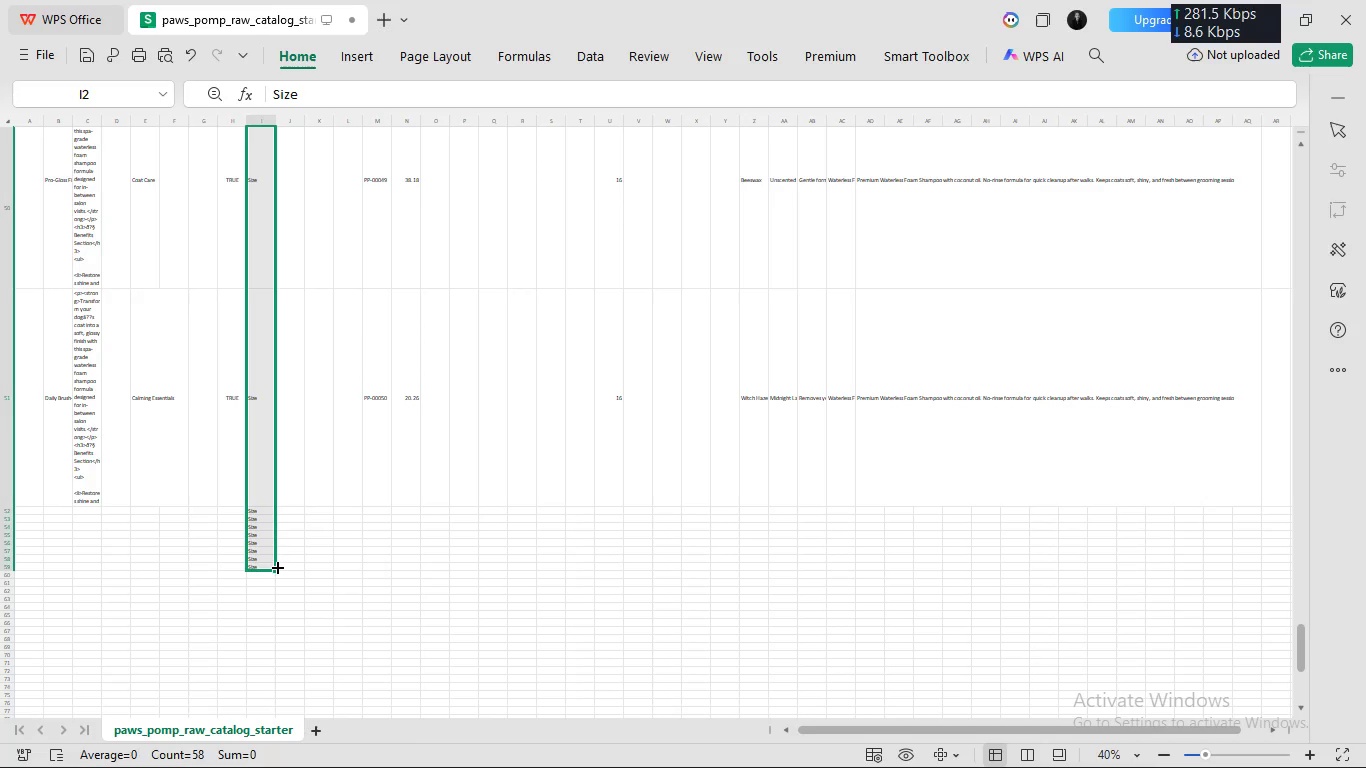 
left_click_drag(start_coordinate=[276, 572], to_coordinate=[278, 510])
 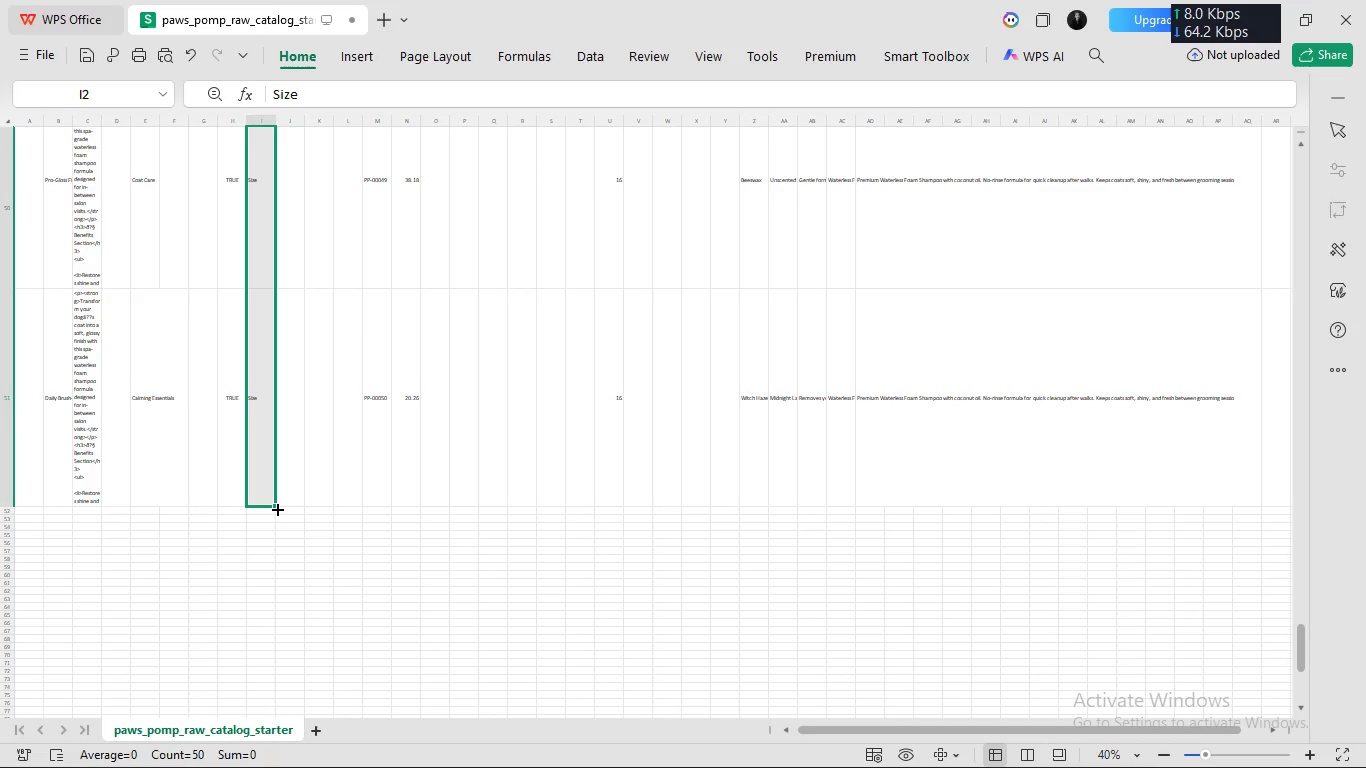 
scroll: coordinate [278, 510], scroll_direction: up, amount: 3694.0
 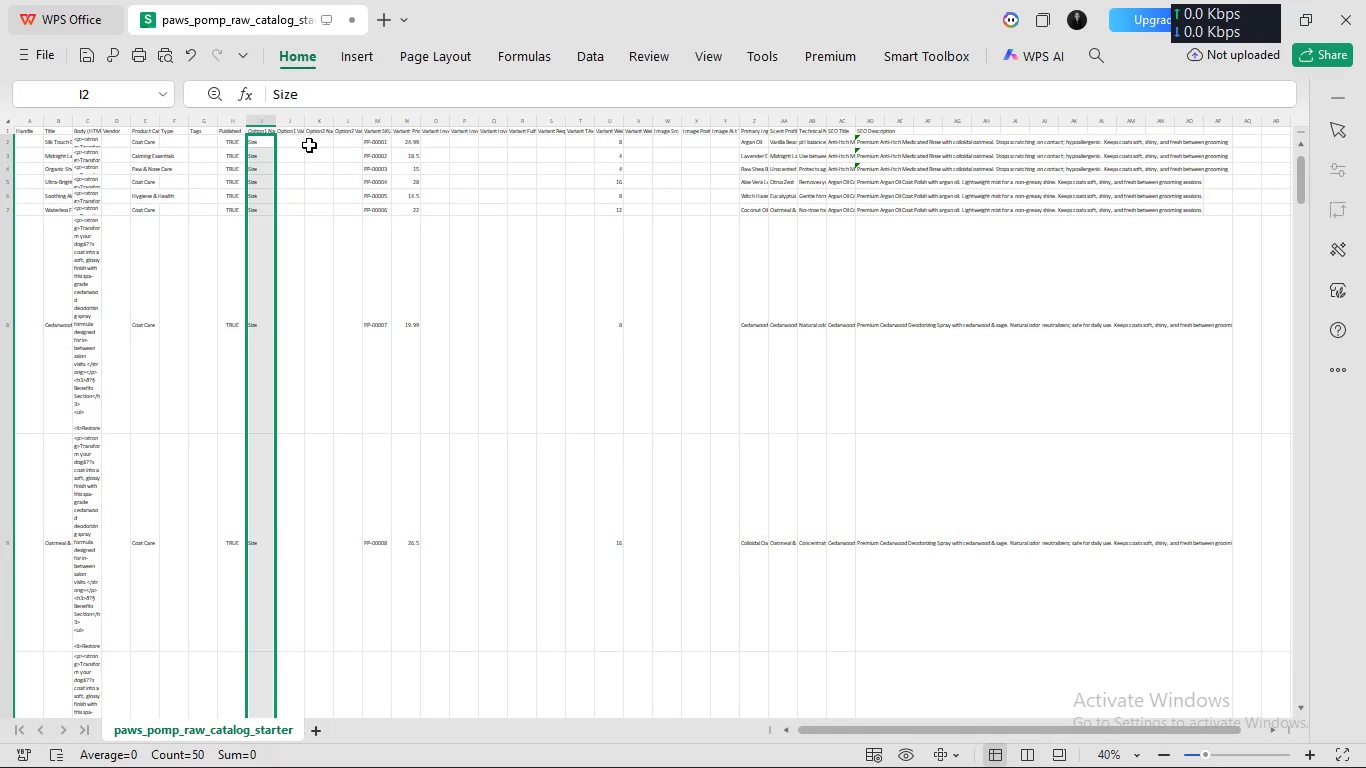 
left_click([313, 144])
 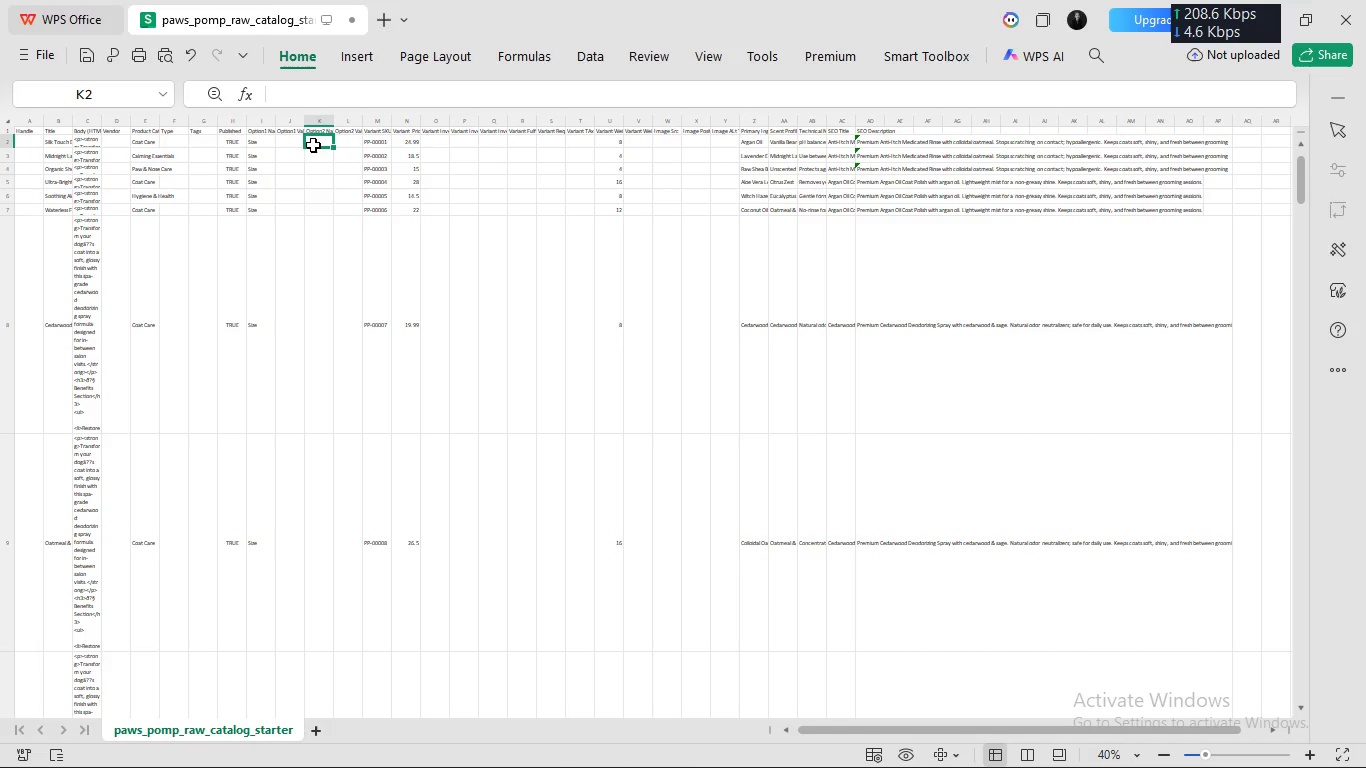 
left_click([313, 144])
 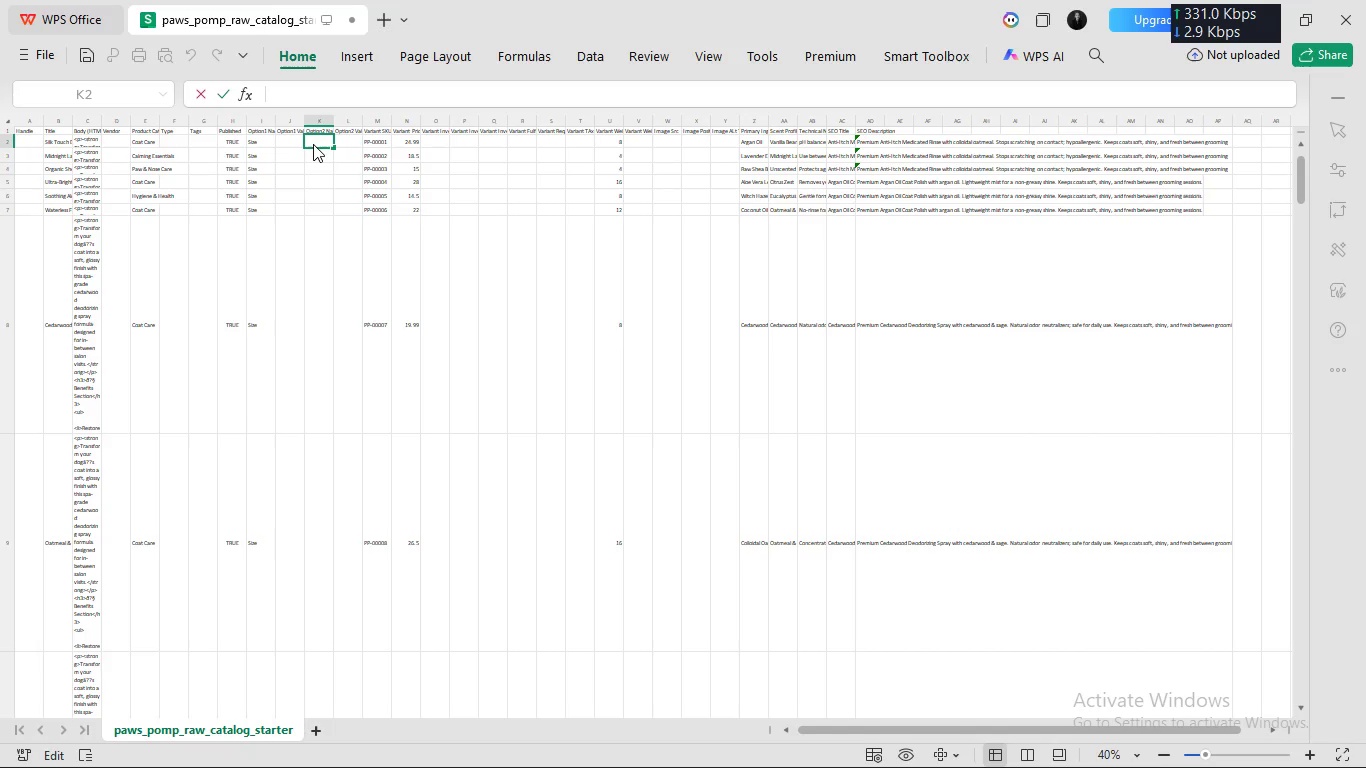 
double_click([313, 144])
 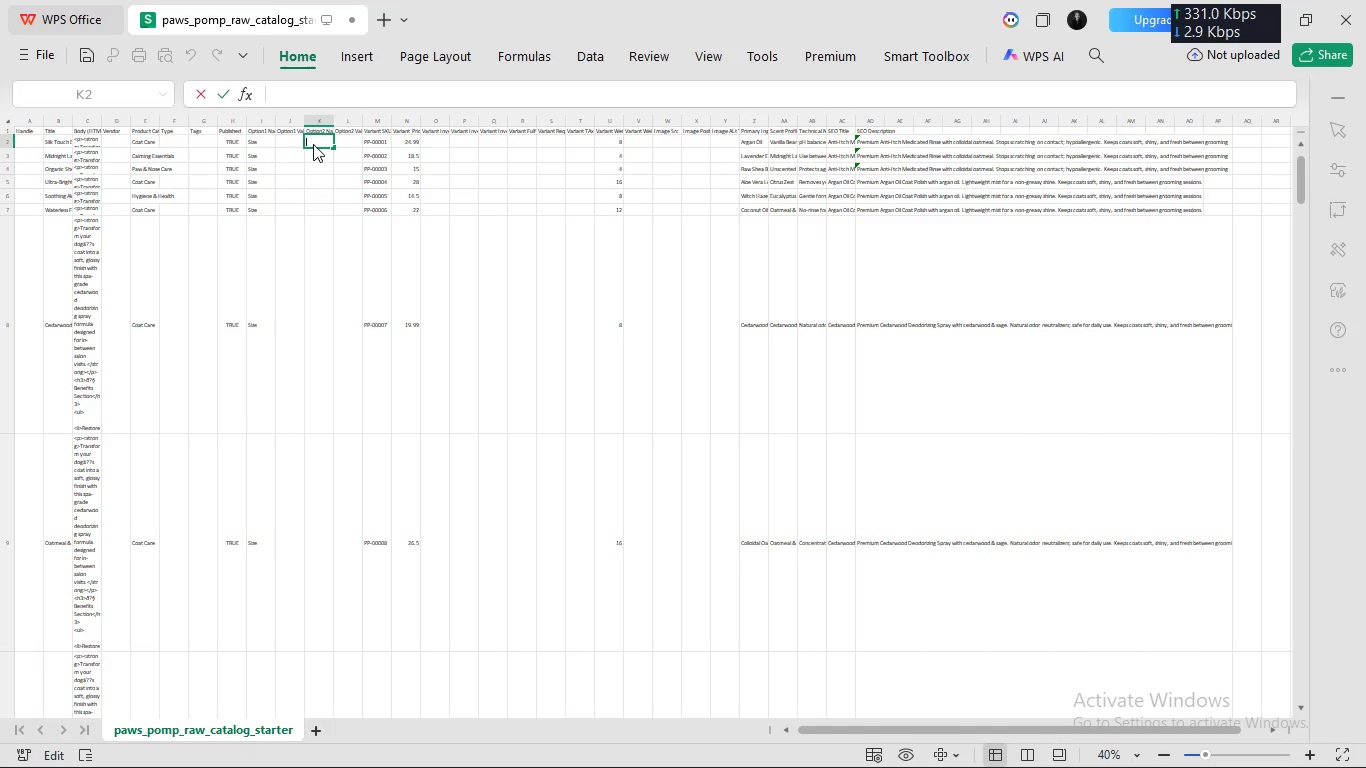 
hold_key(key=ShiftLeft, duration=0.53)
 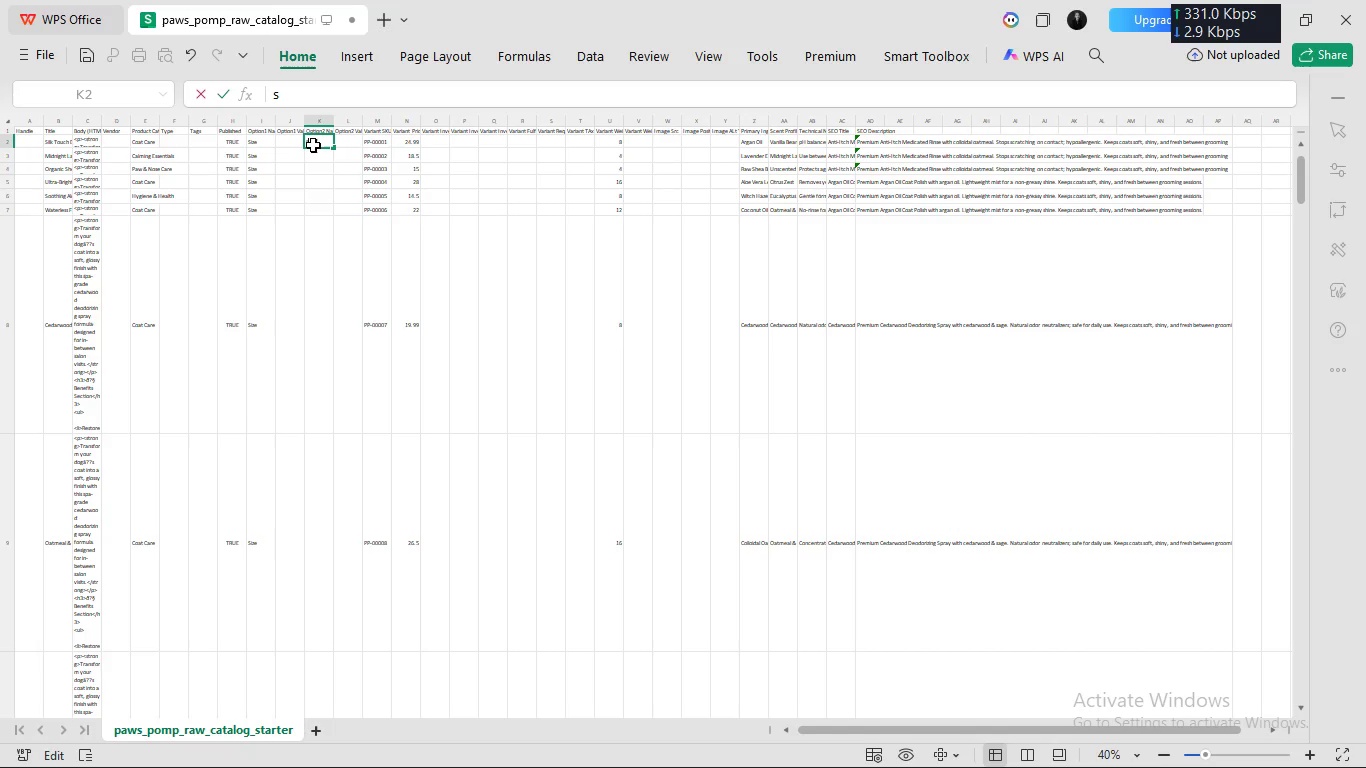 
type(s=)
key(Backspace)
key(Backspace)
key(Backspace)
type(Scent)
 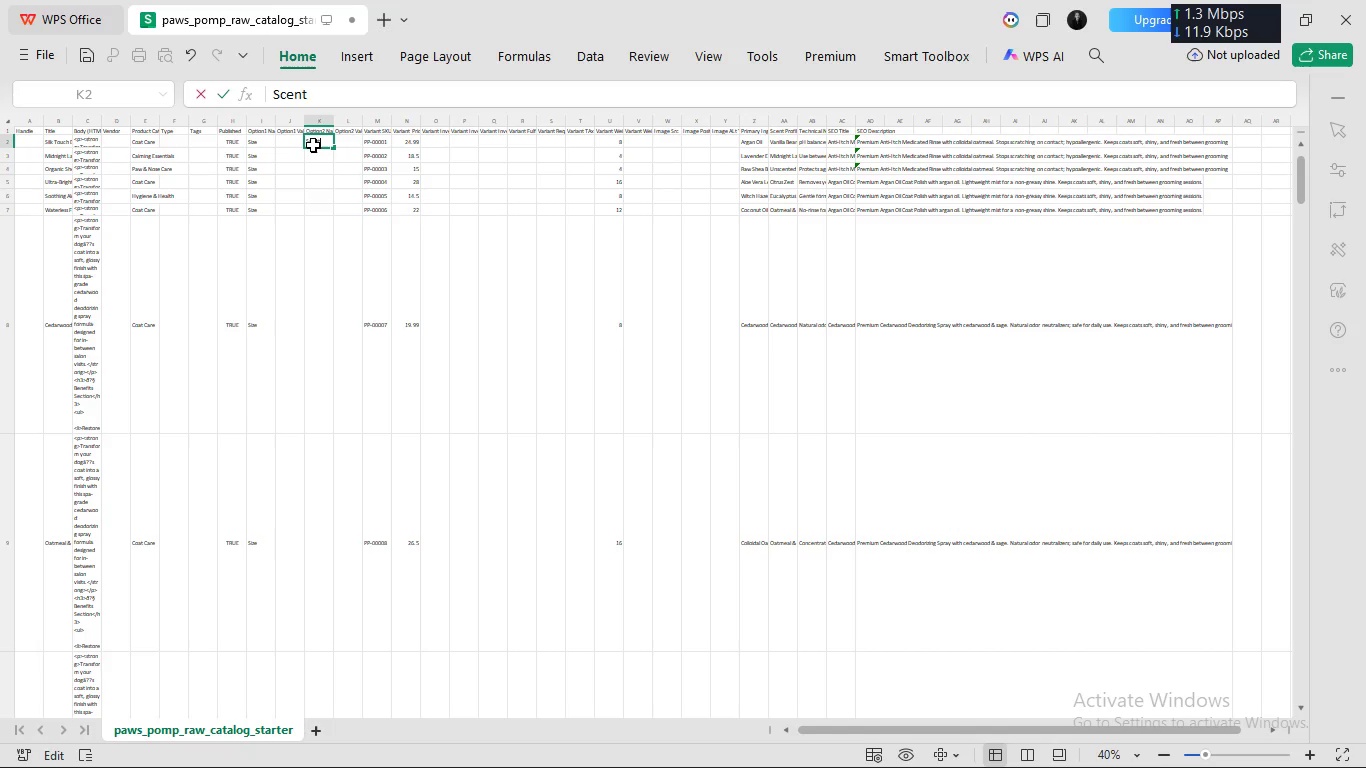 
key(Enter)
 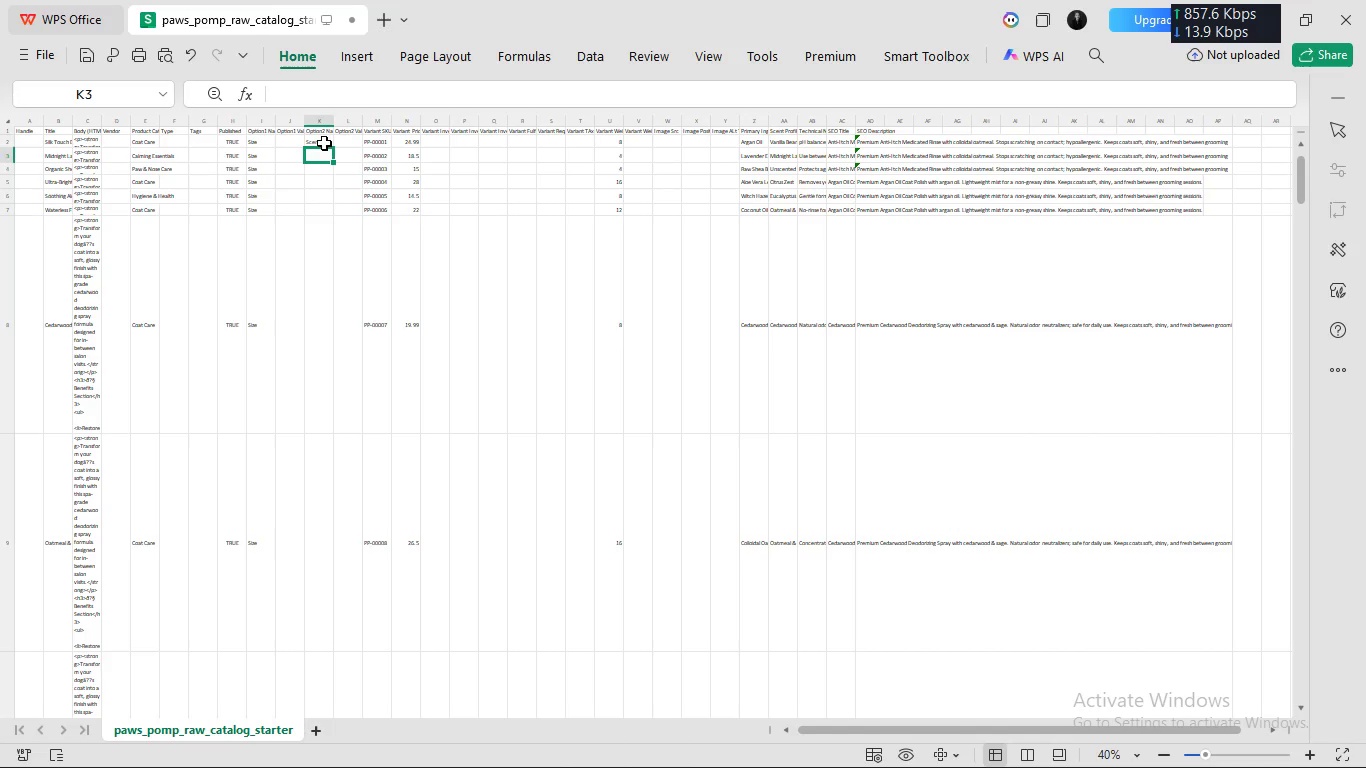 
left_click([324, 142])
 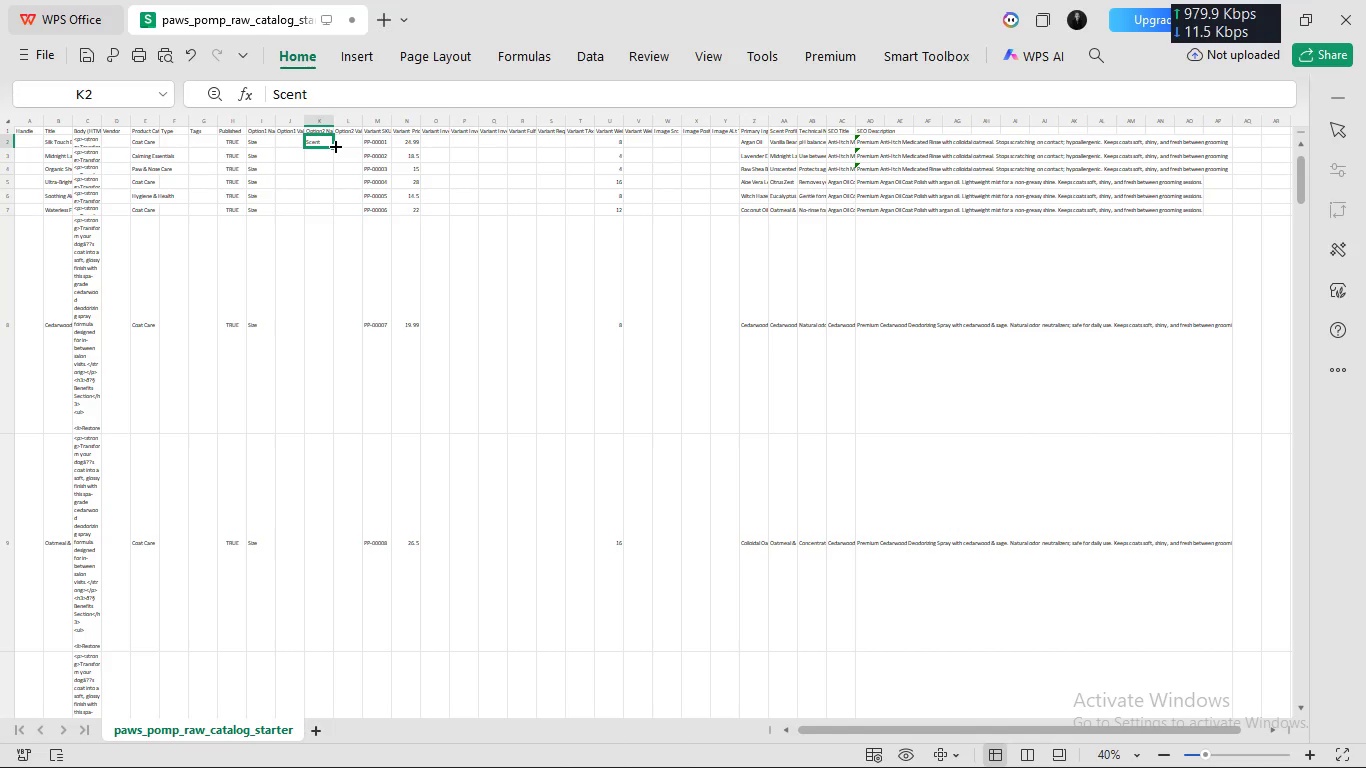 
left_click_drag(start_coordinate=[336, 147], to_coordinate=[325, 767])
 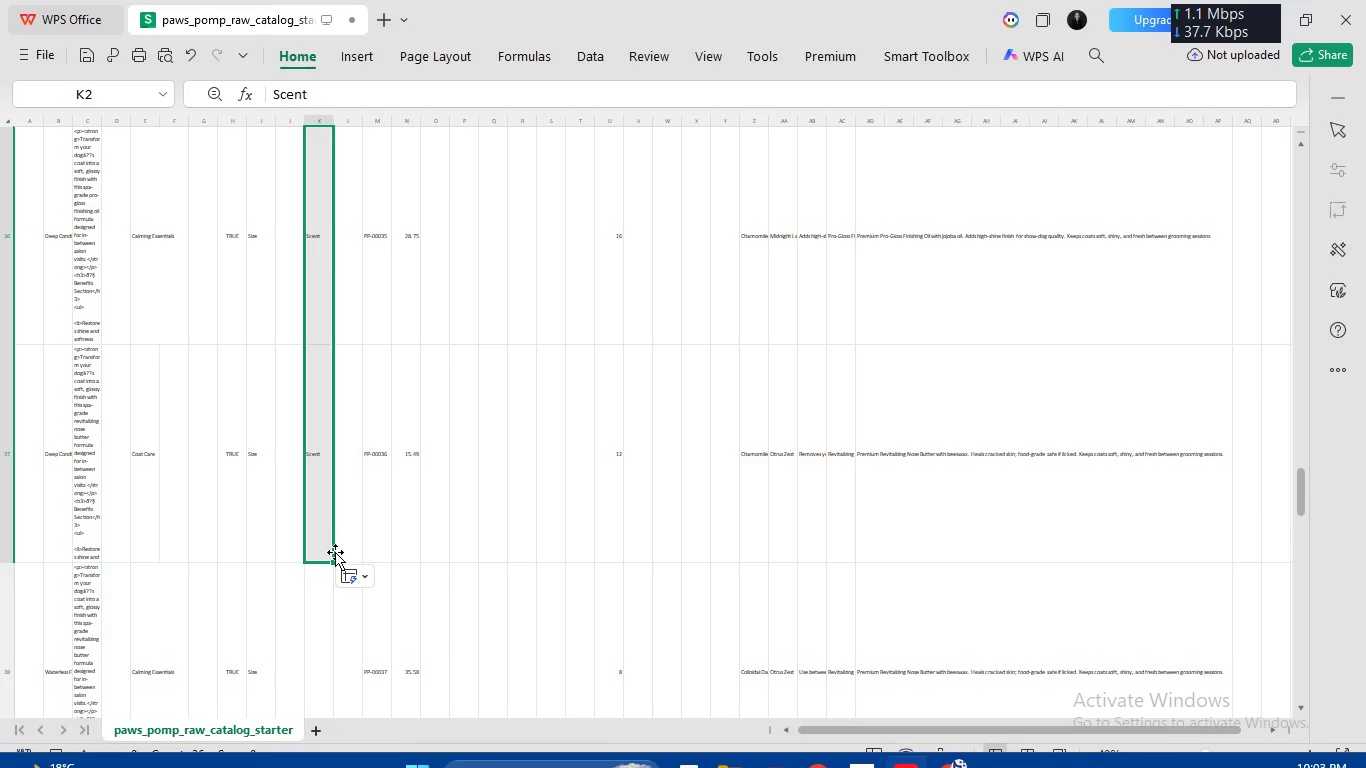 
scroll: coordinate [334, 559], scroll_direction: down, amount: 6.0
 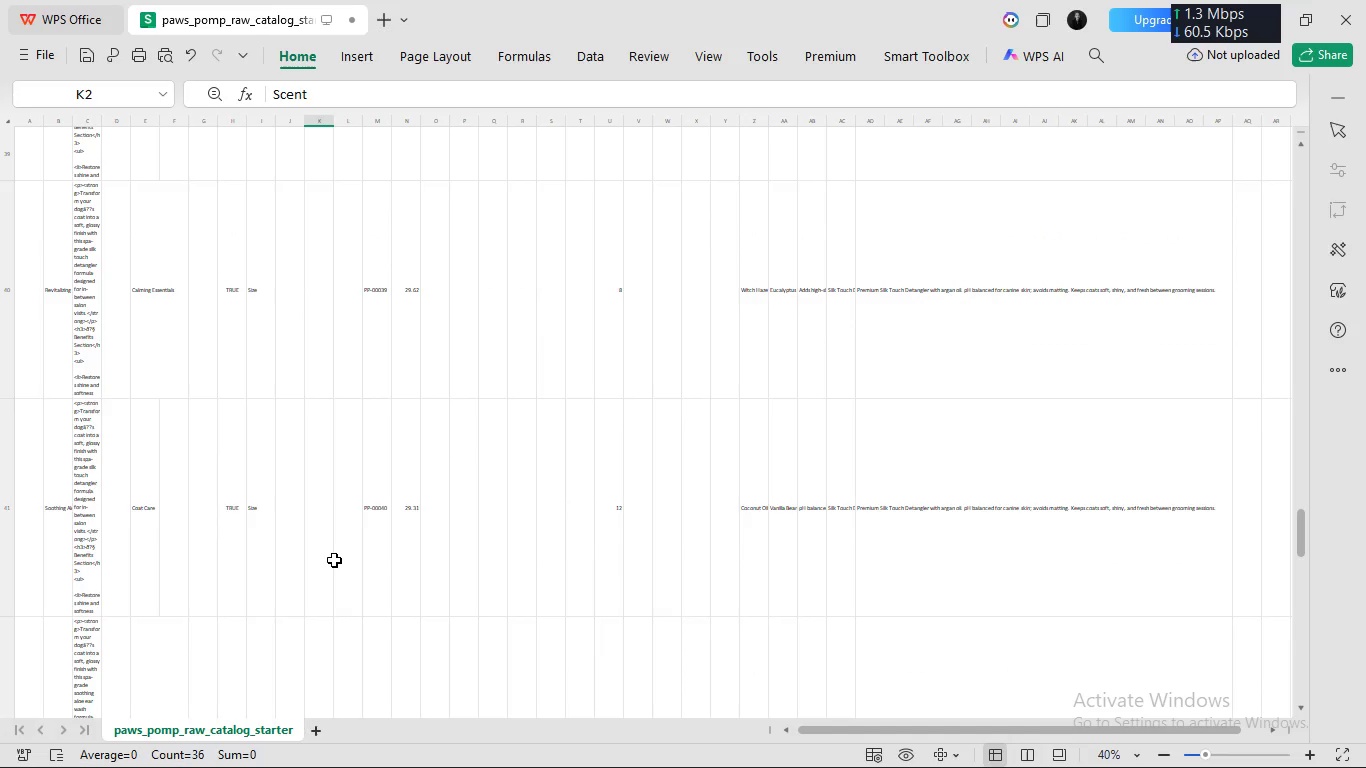 
scroll: coordinate [332, 539], scroll_direction: up, amount: 11.0
 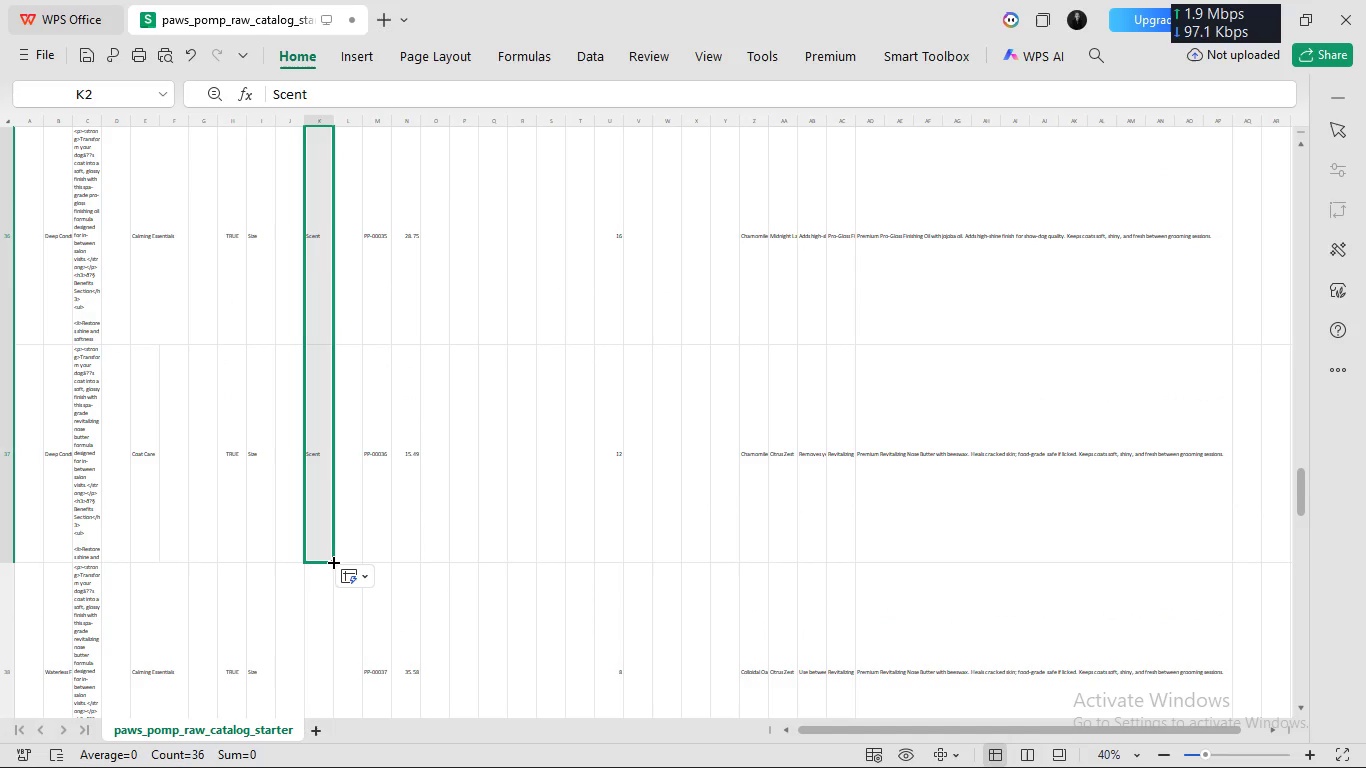 
left_click_drag(start_coordinate=[334, 563], to_coordinate=[315, 182])
 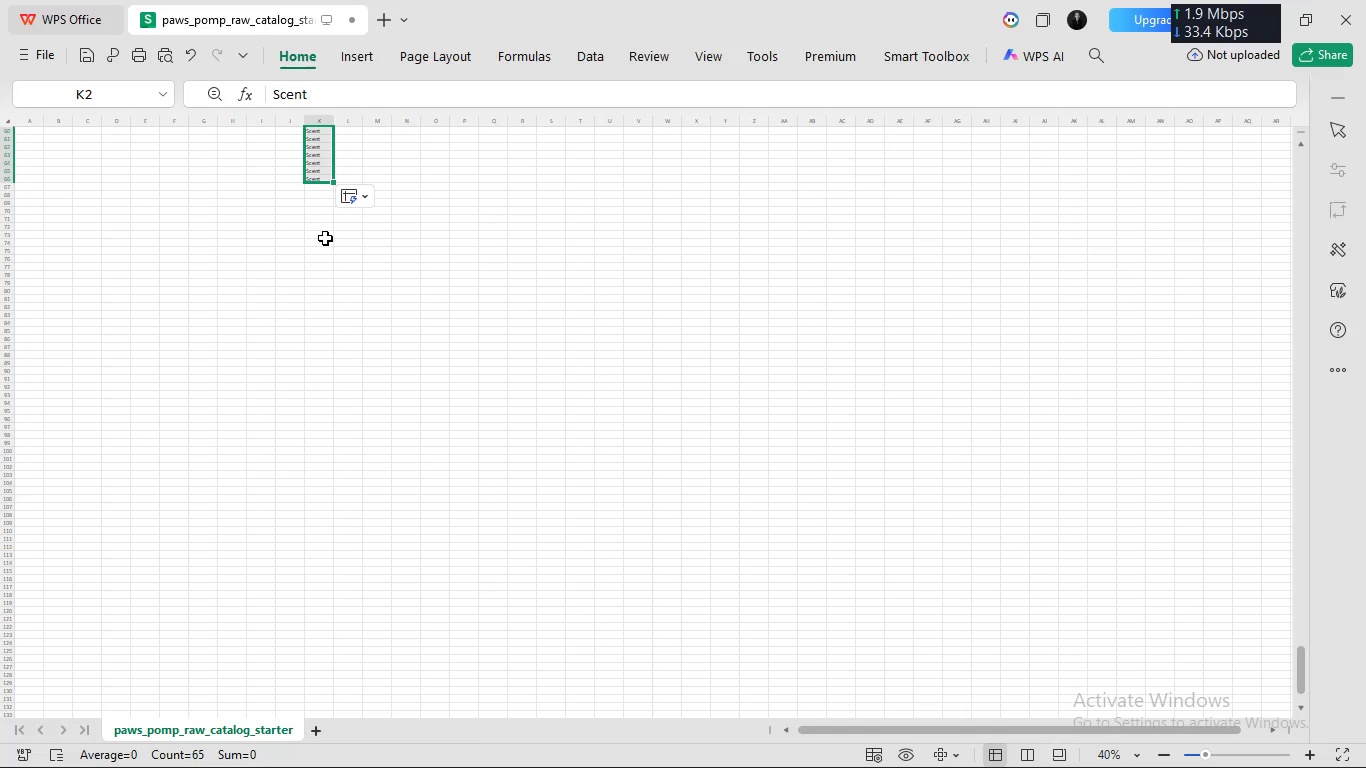 
scroll: coordinate [325, 237], scroll_direction: up, amount: 9.0
 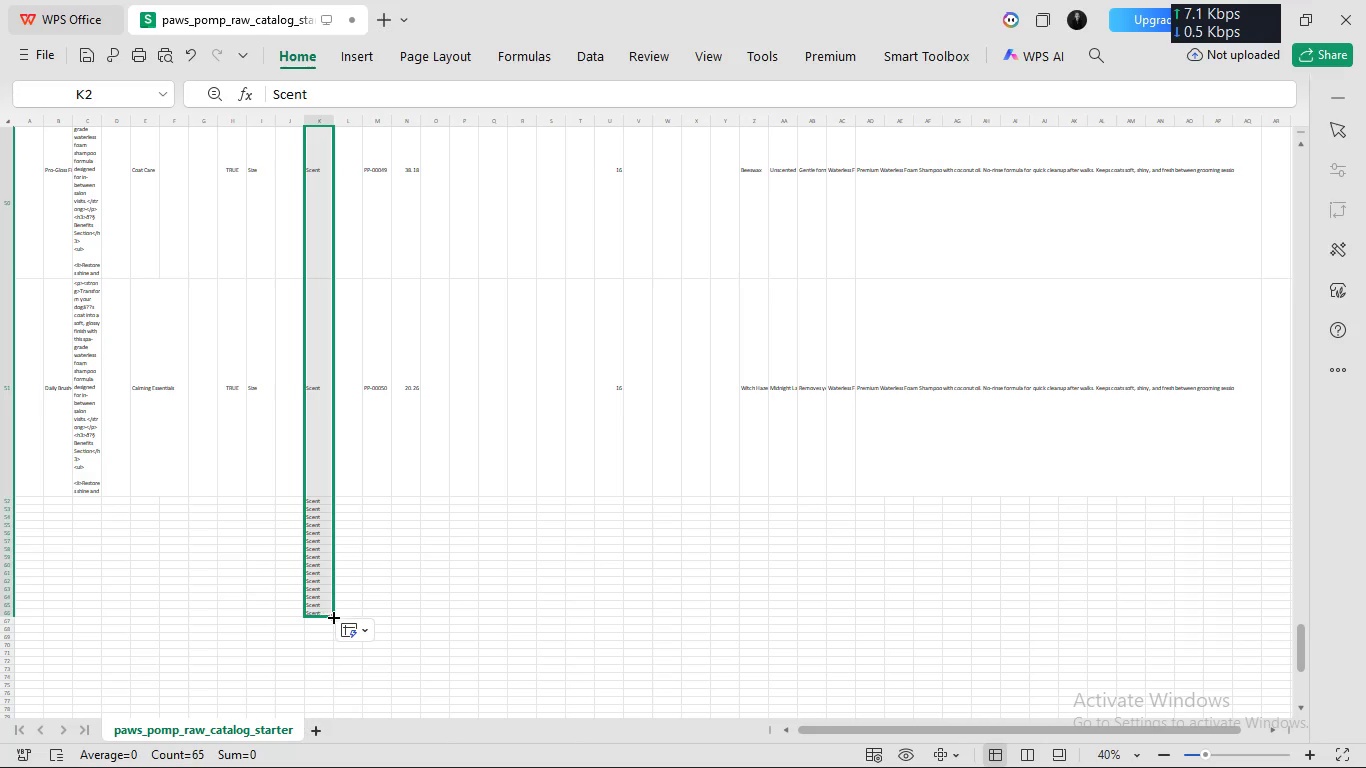 
left_click_drag(start_coordinate=[333, 621], to_coordinate=[340, 555])
 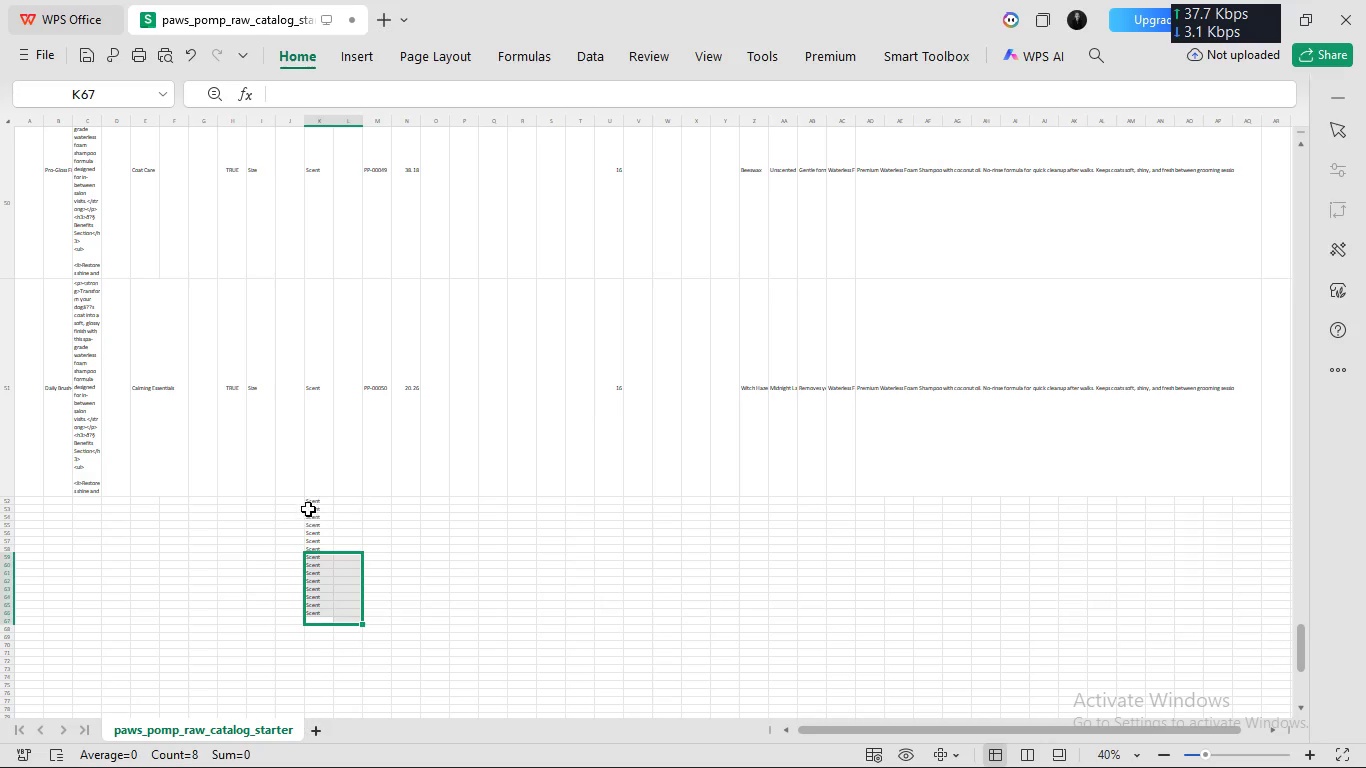 
left_click([308, 508])
 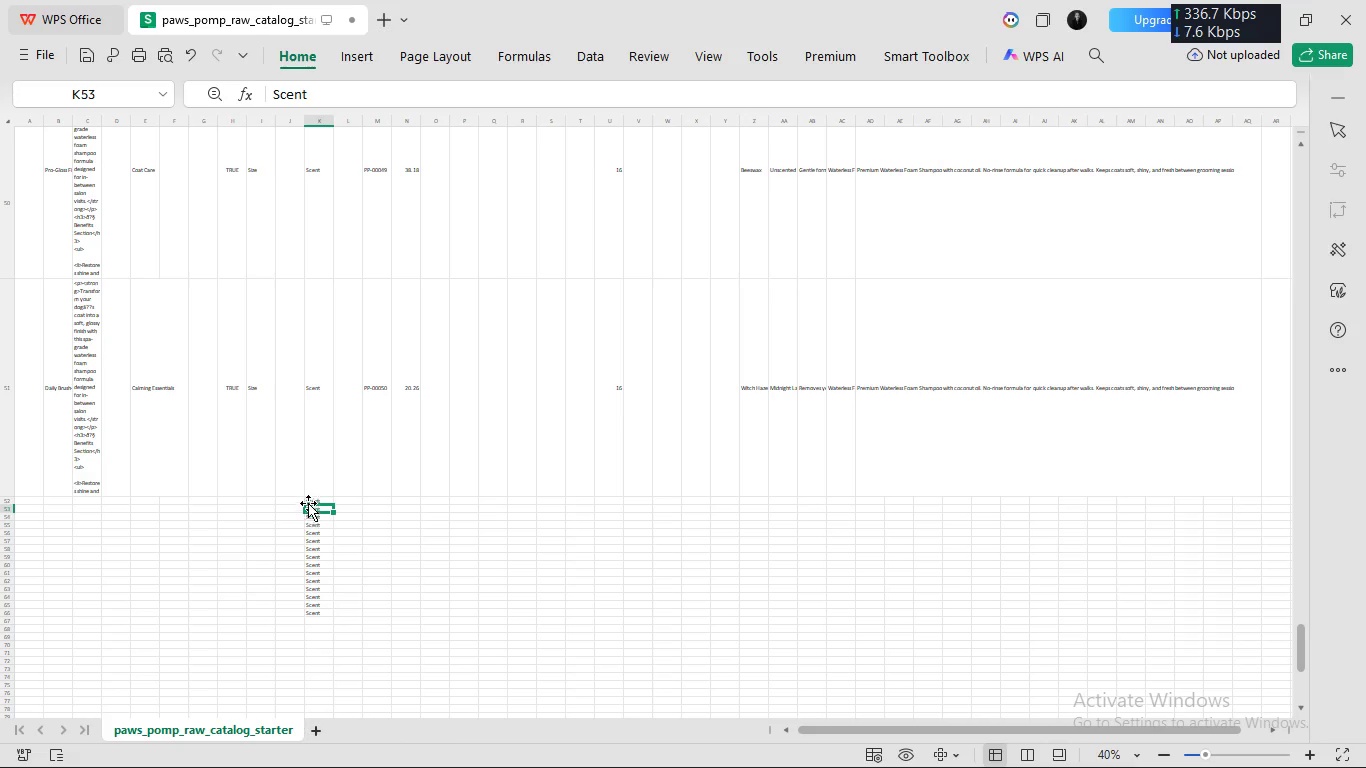 
left_click([308, 502])
 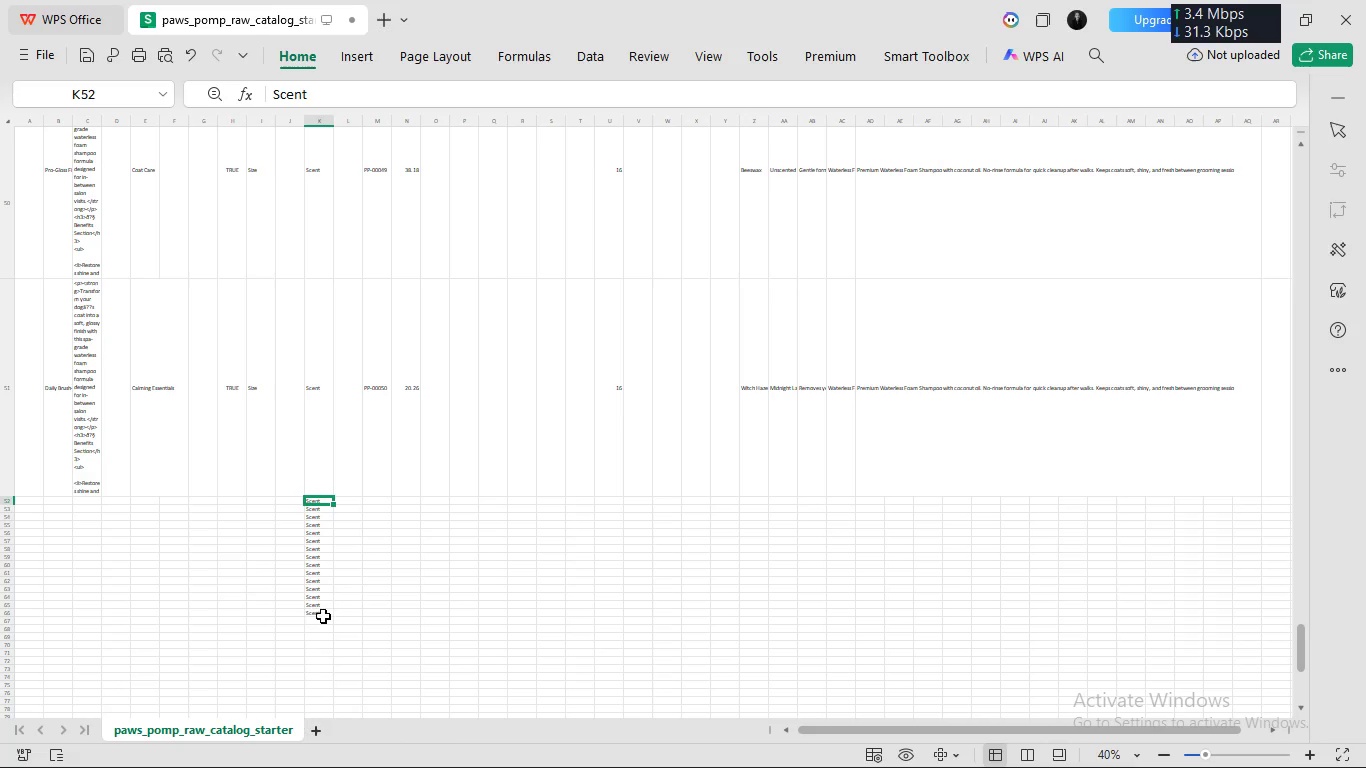 
left_click([322, 610])
 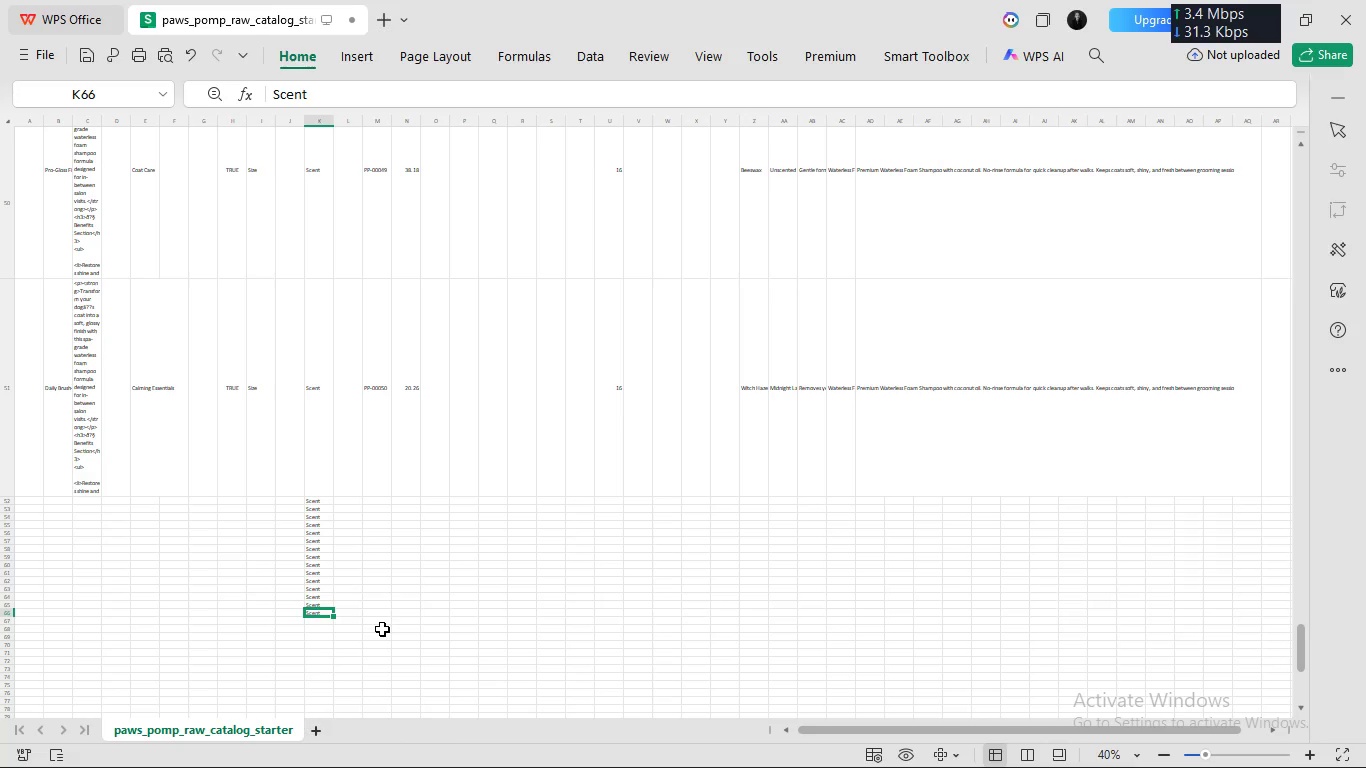 
left_click_drag(start_coordinate=[382, 628], to_coordinate=[276, 504])
 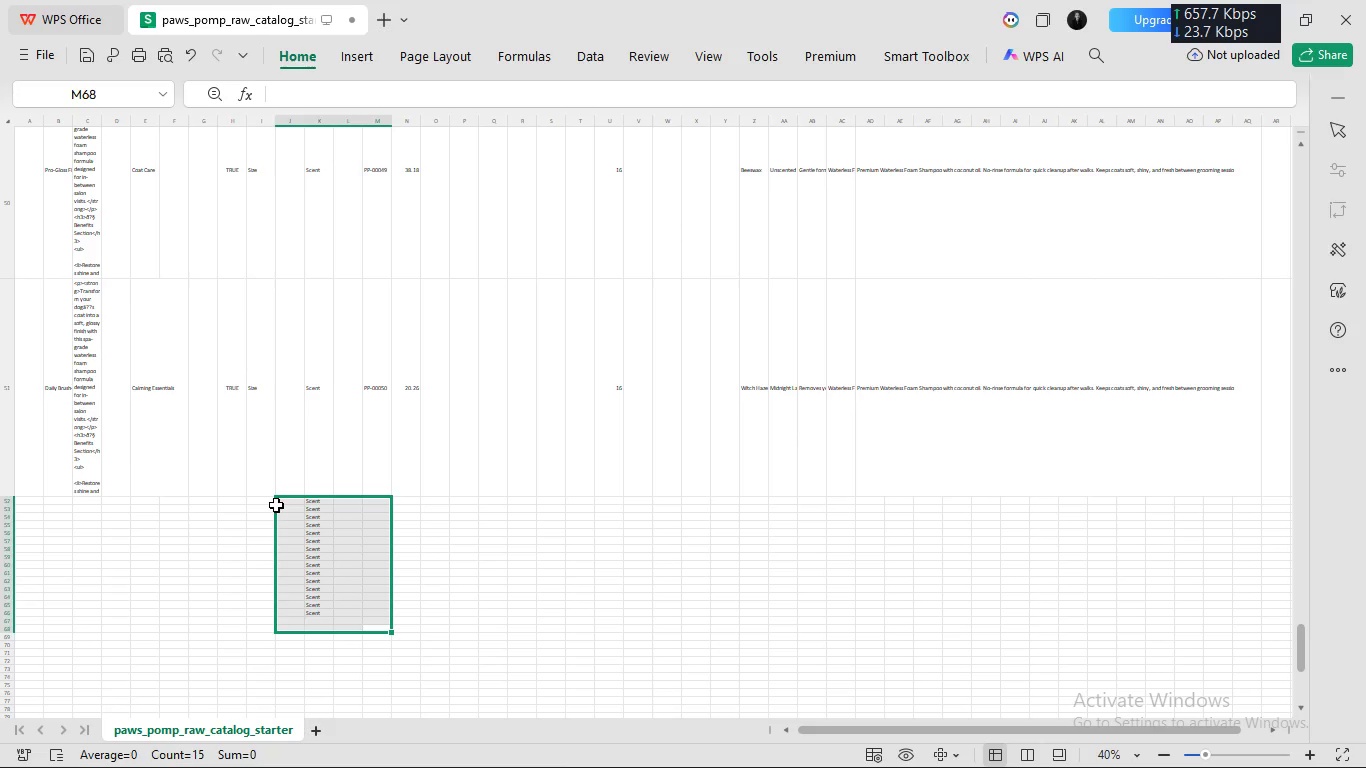 
key(Delete)
 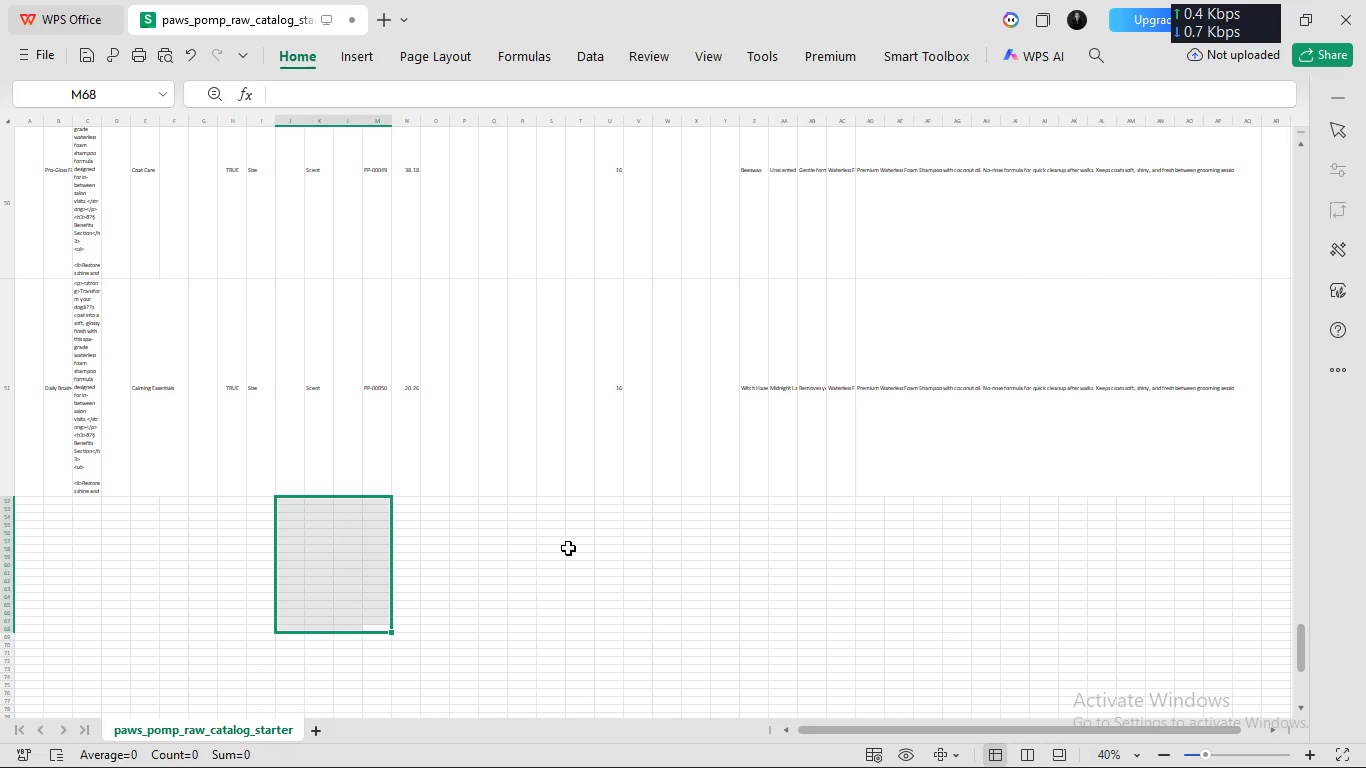 
left_click([568, 547])
 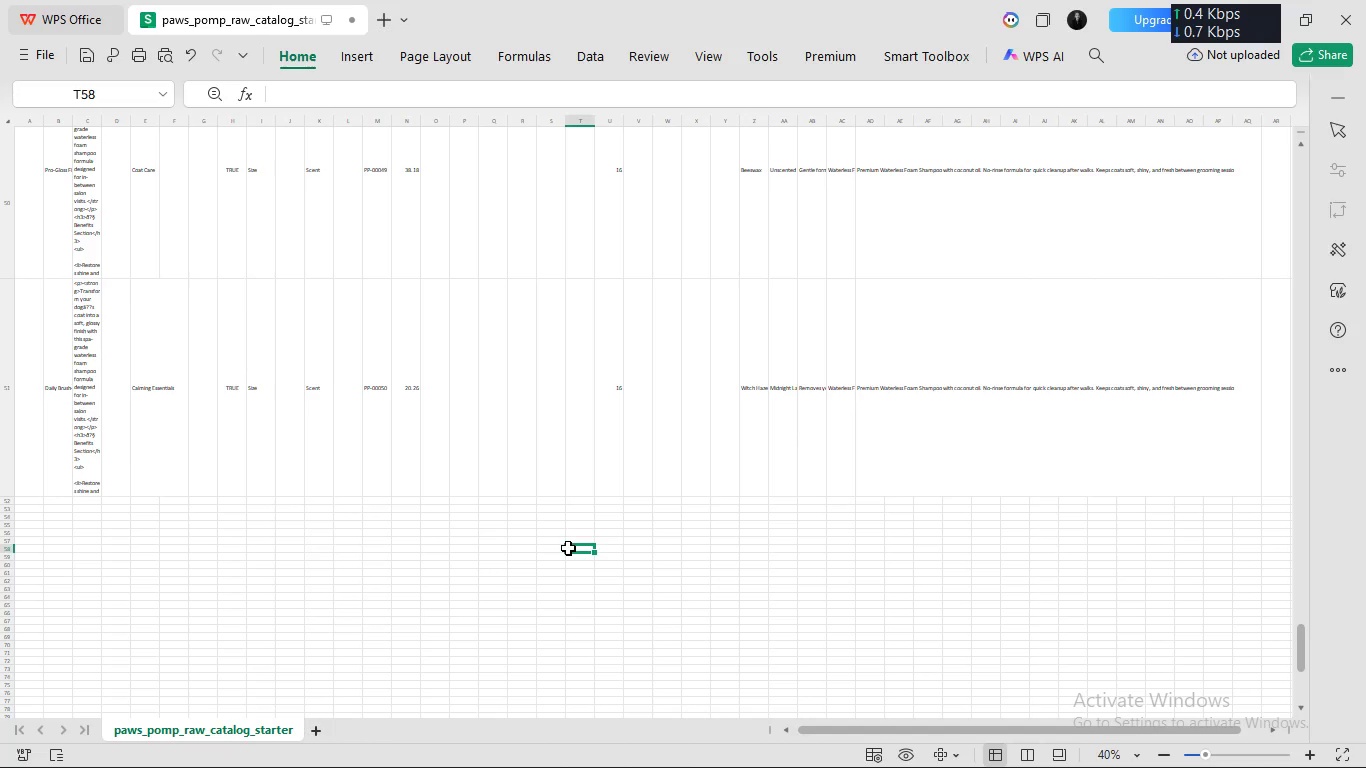 
scroll: coordinate [568, 547], scroll_direction: up, amount: 3063.0
 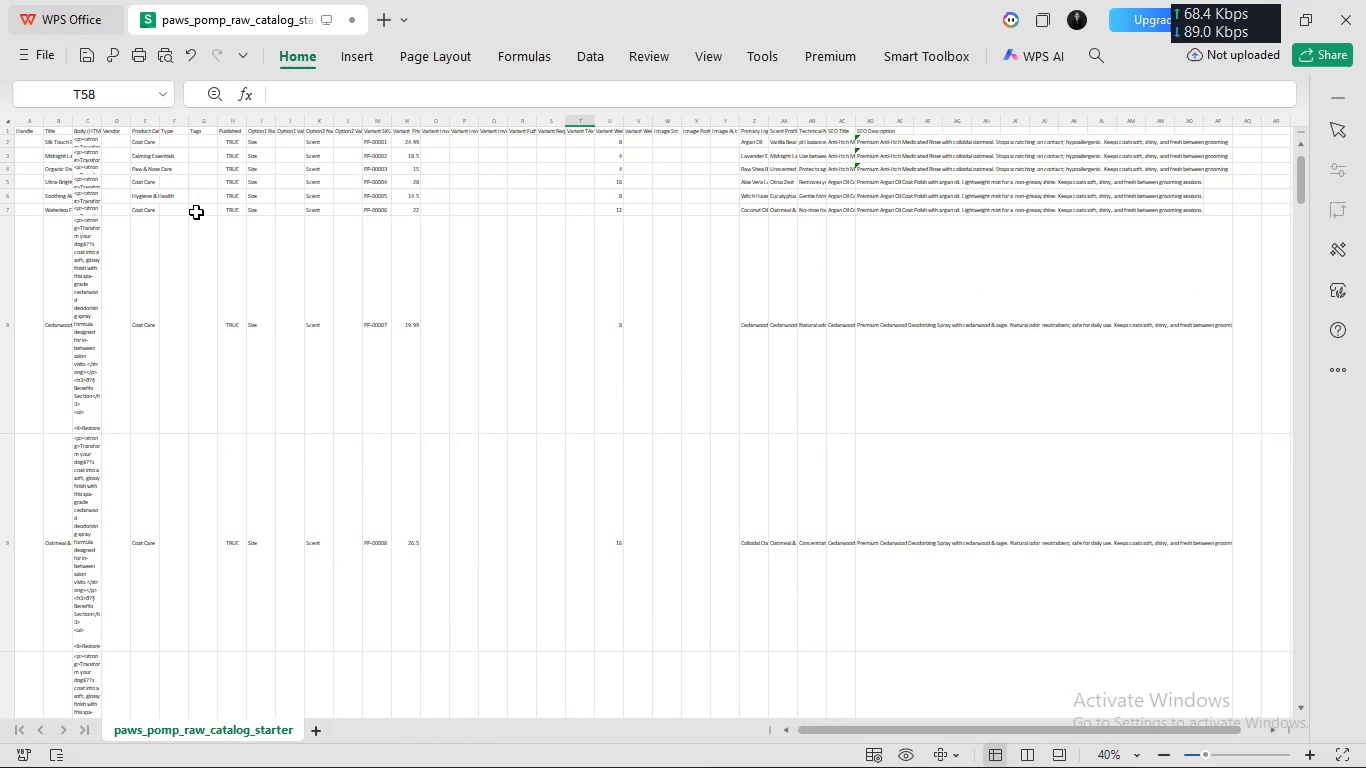 
key(Control+ControlLeft)
 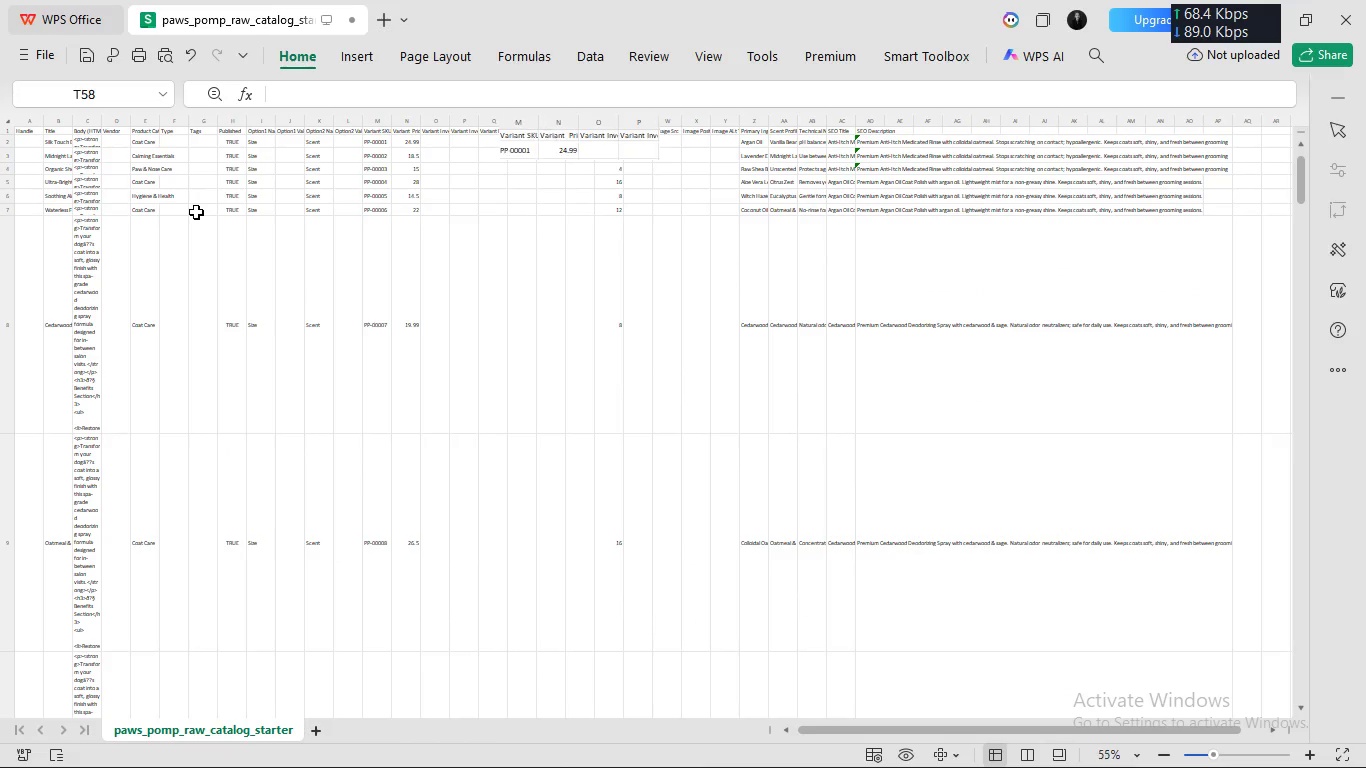 
scroll: coordinate [196, 211], scroll_direction: up, amount: 1.0
 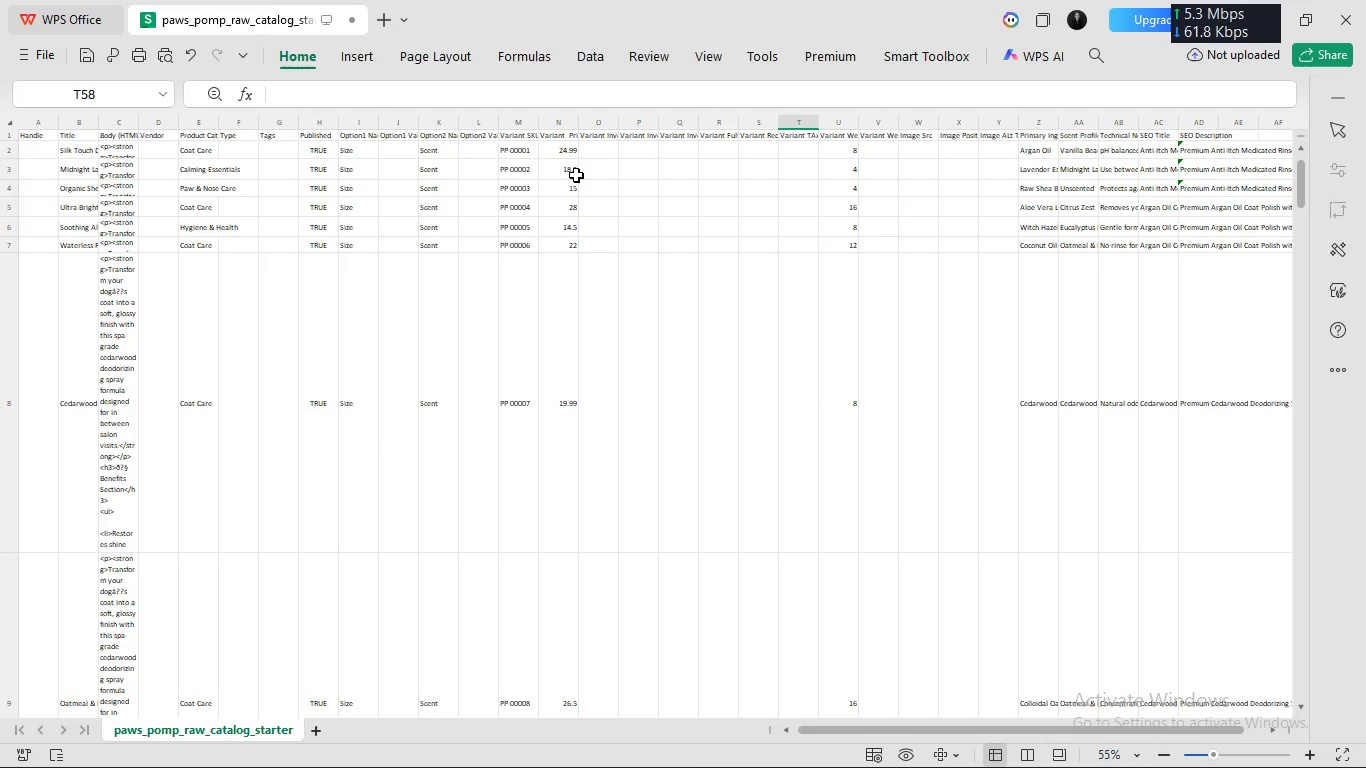 
left_click([593, 146])
 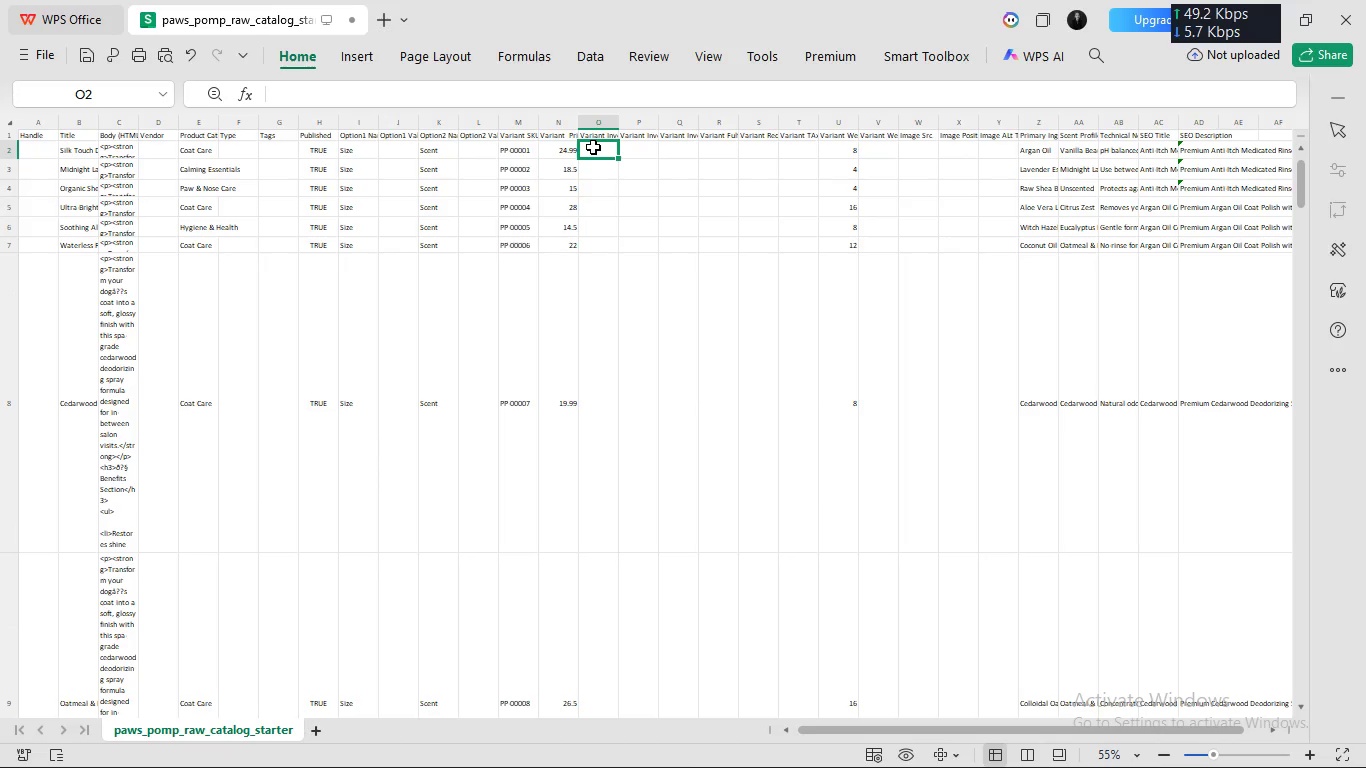 
wait(12.53)
 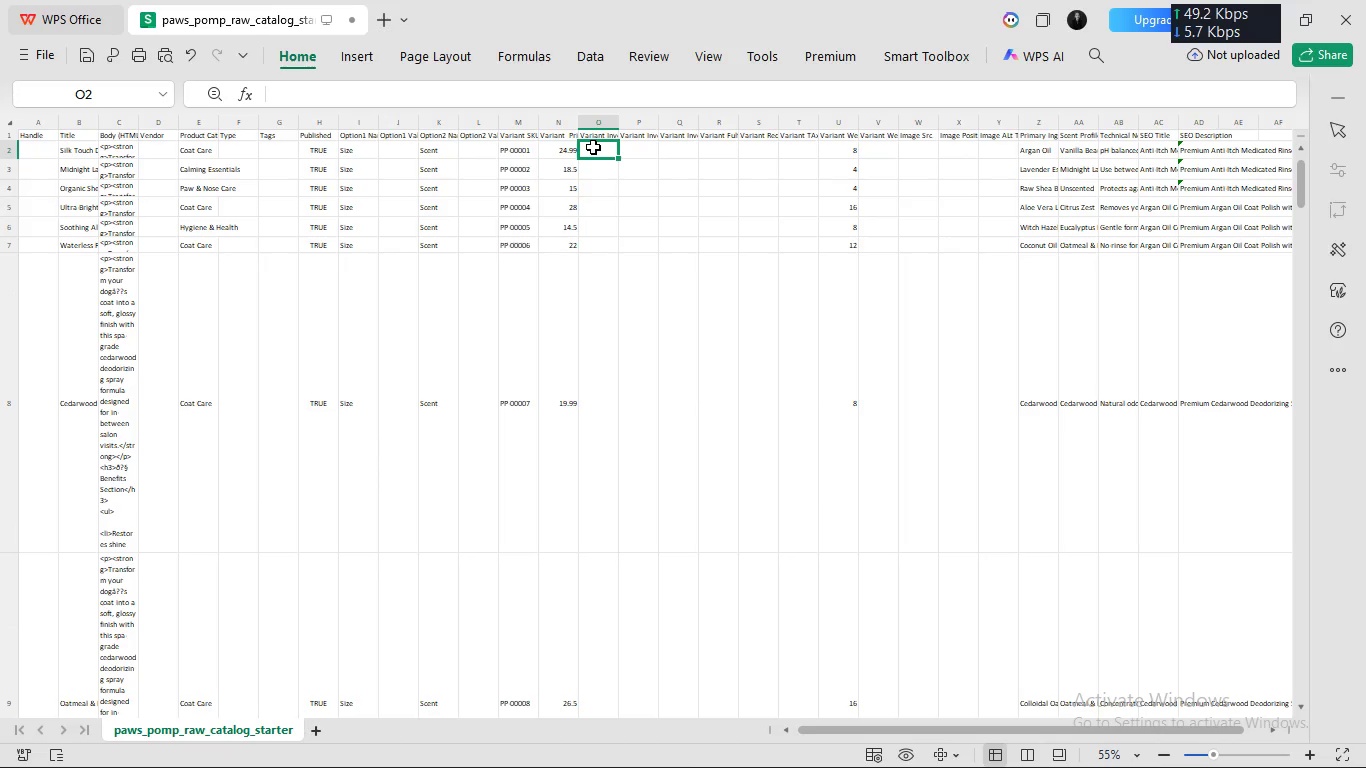 
left_click([598, 148])
 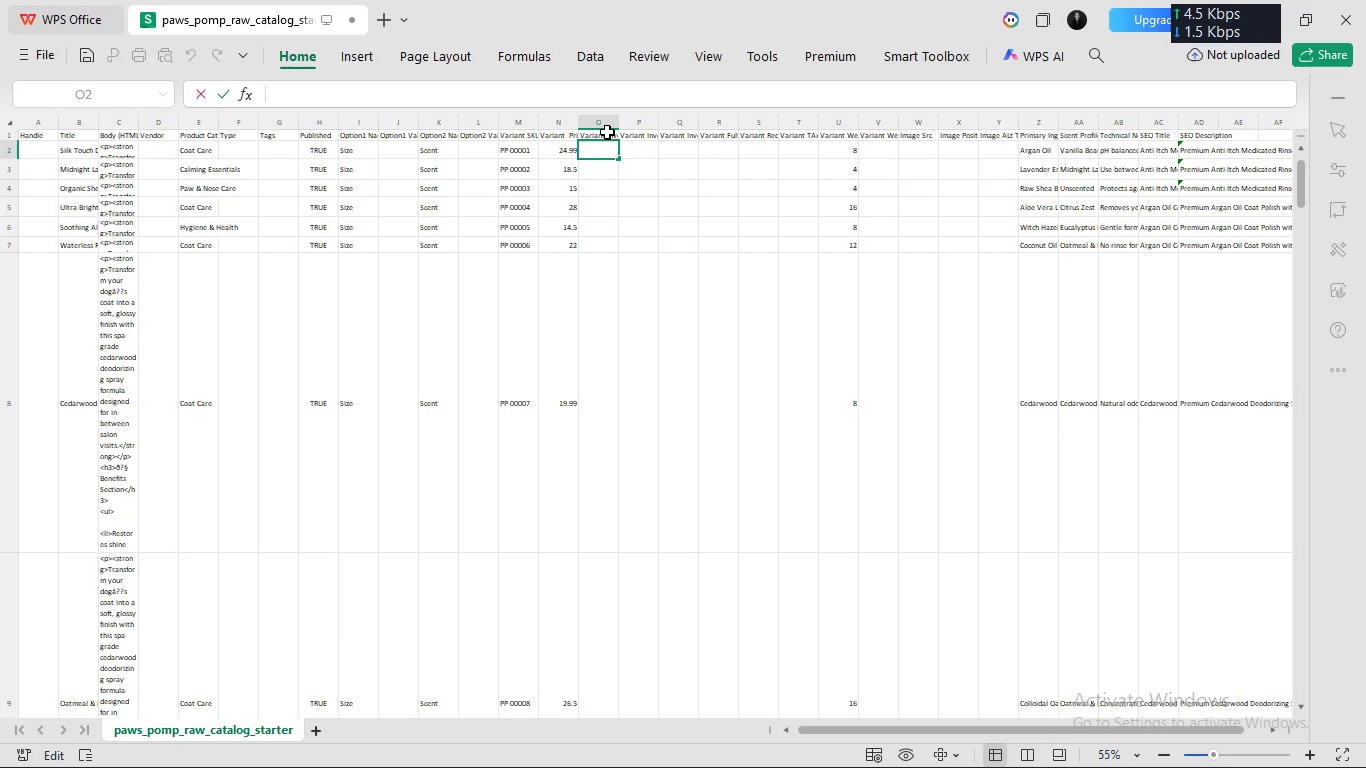 
double_click([598, 148])
 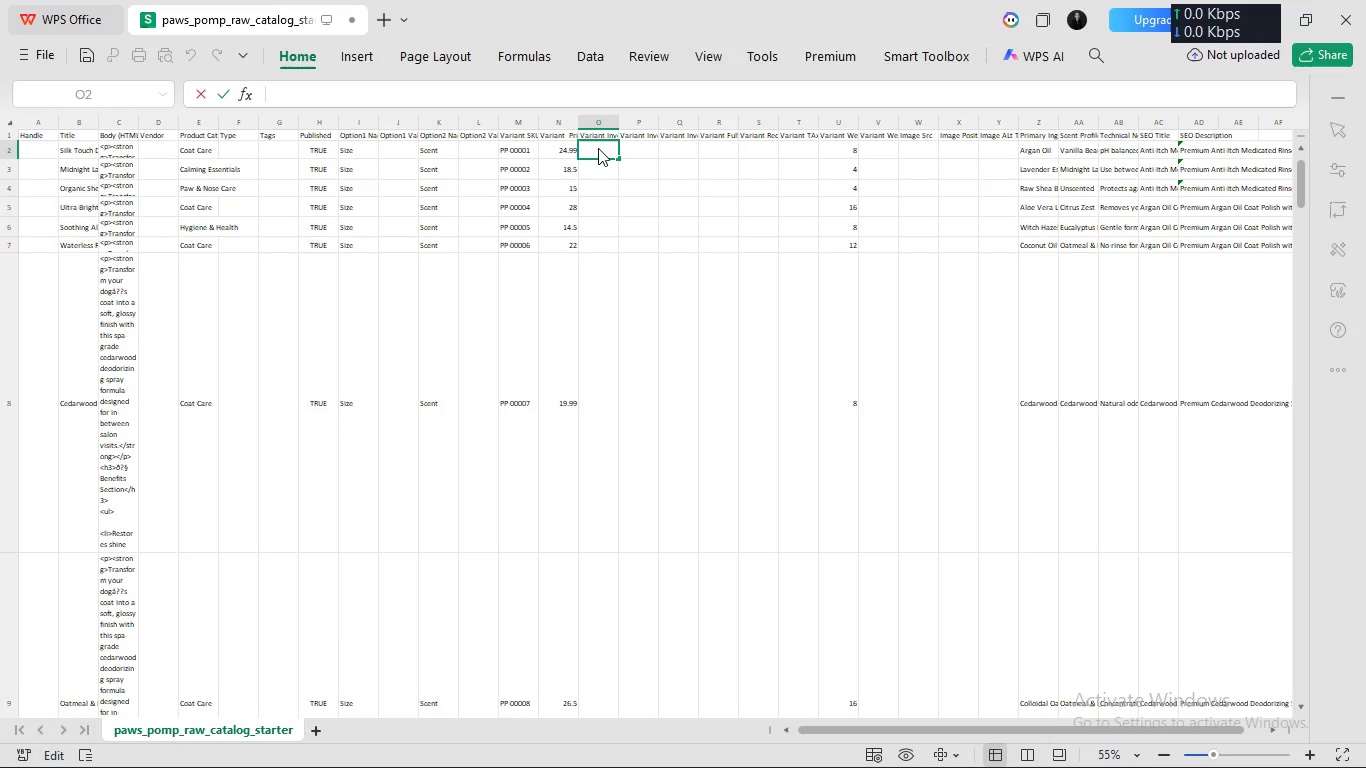 
left_click([607, 135])
 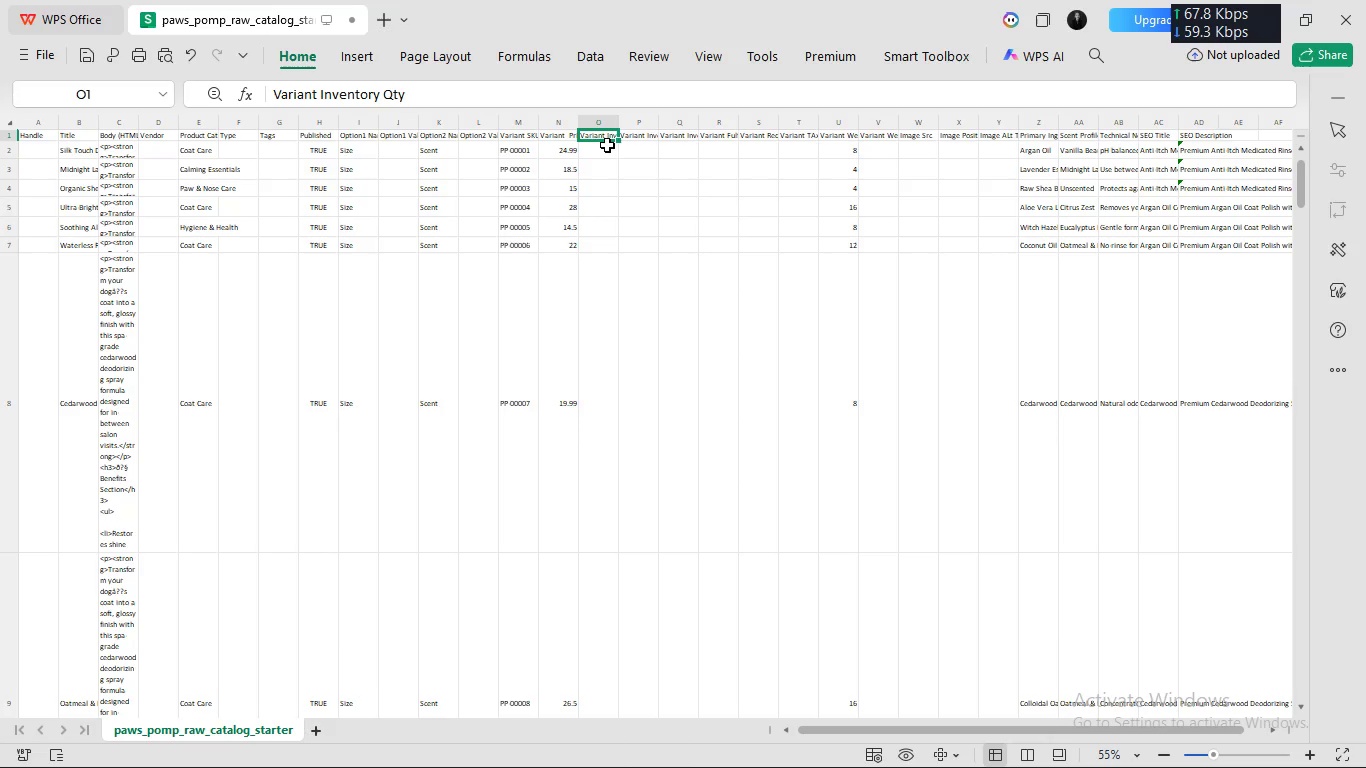 
double_click([607, 149])
 